 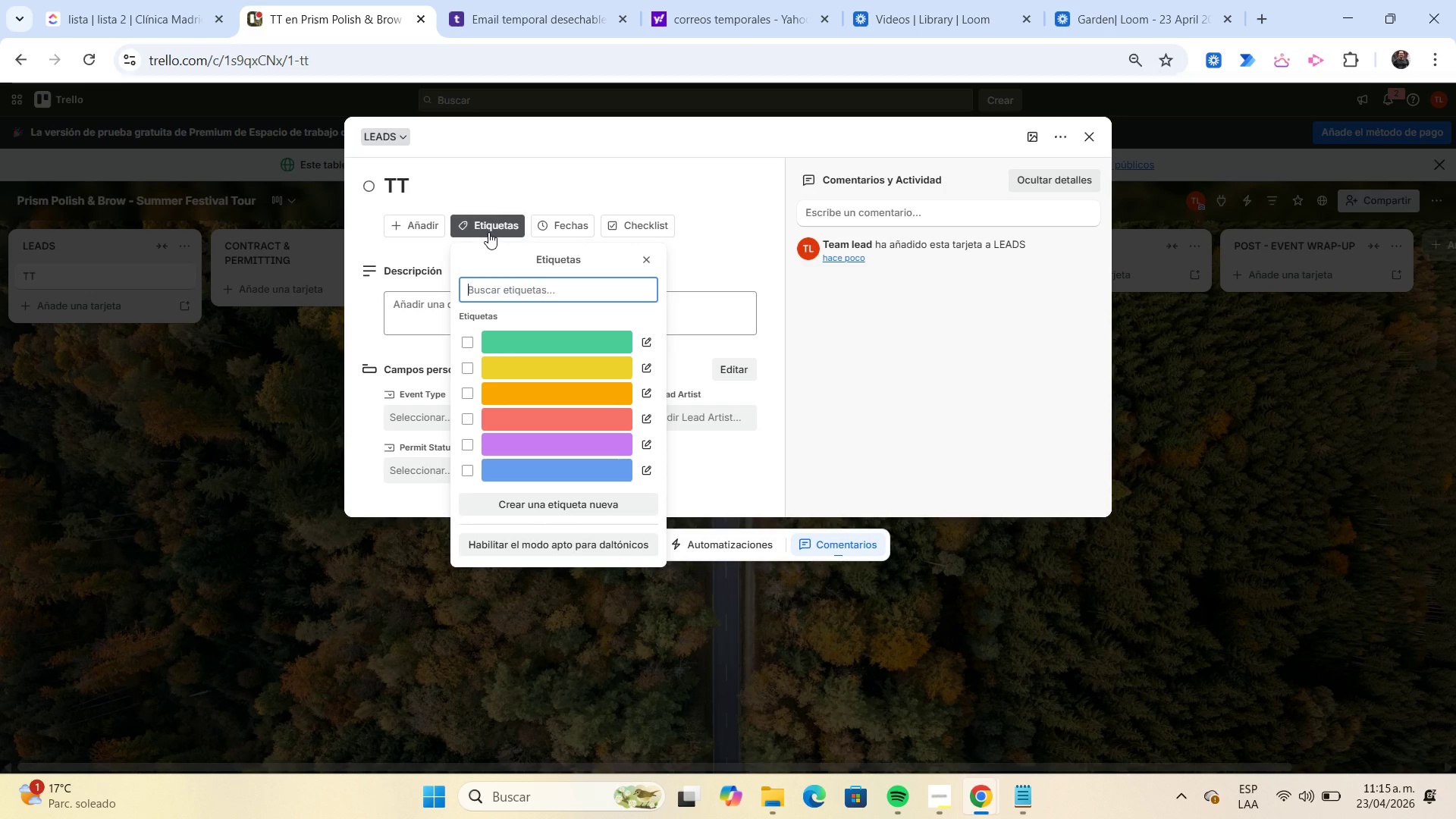 
left_click([648, 343])
 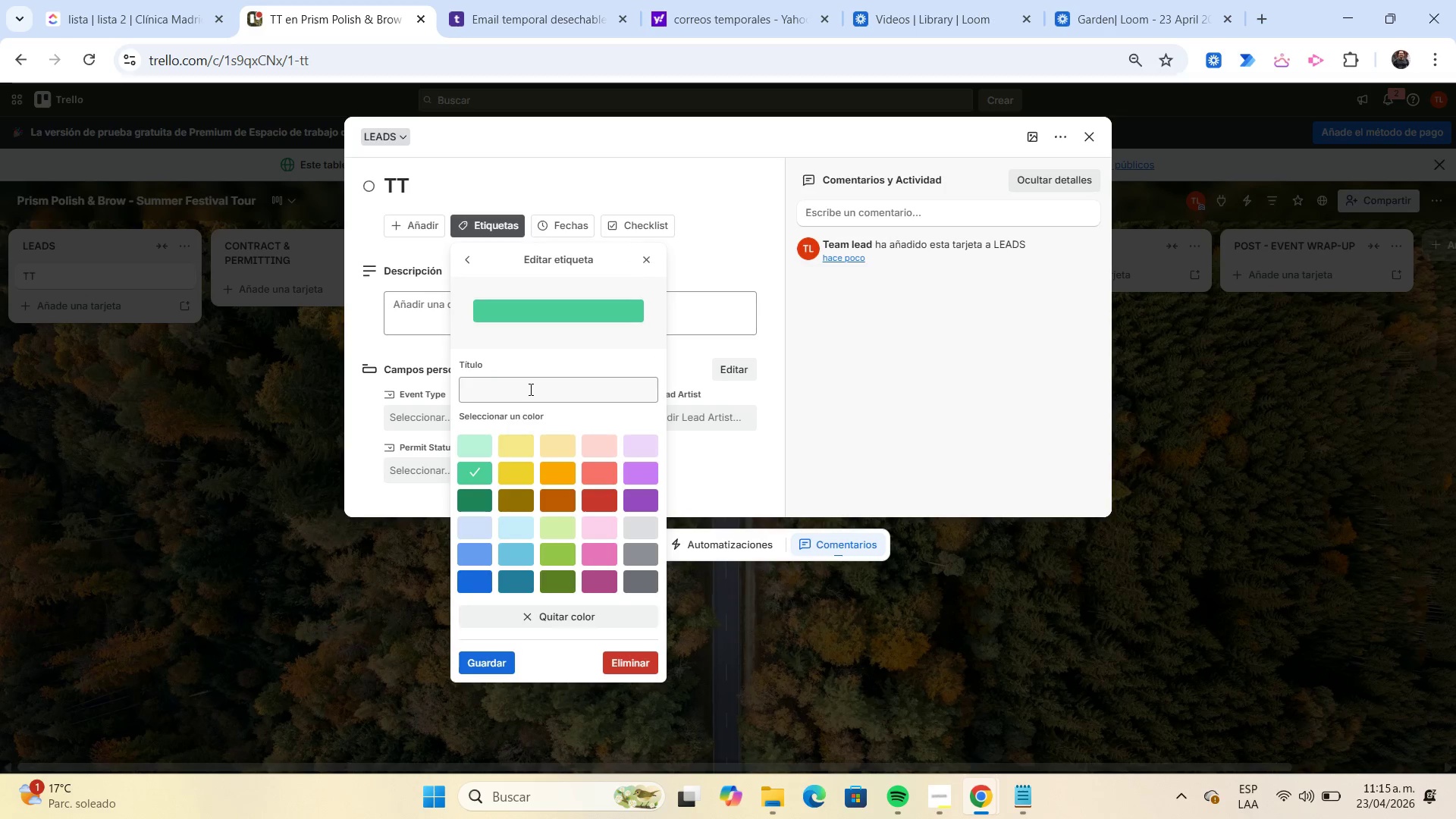 
left_click([529, 389])
 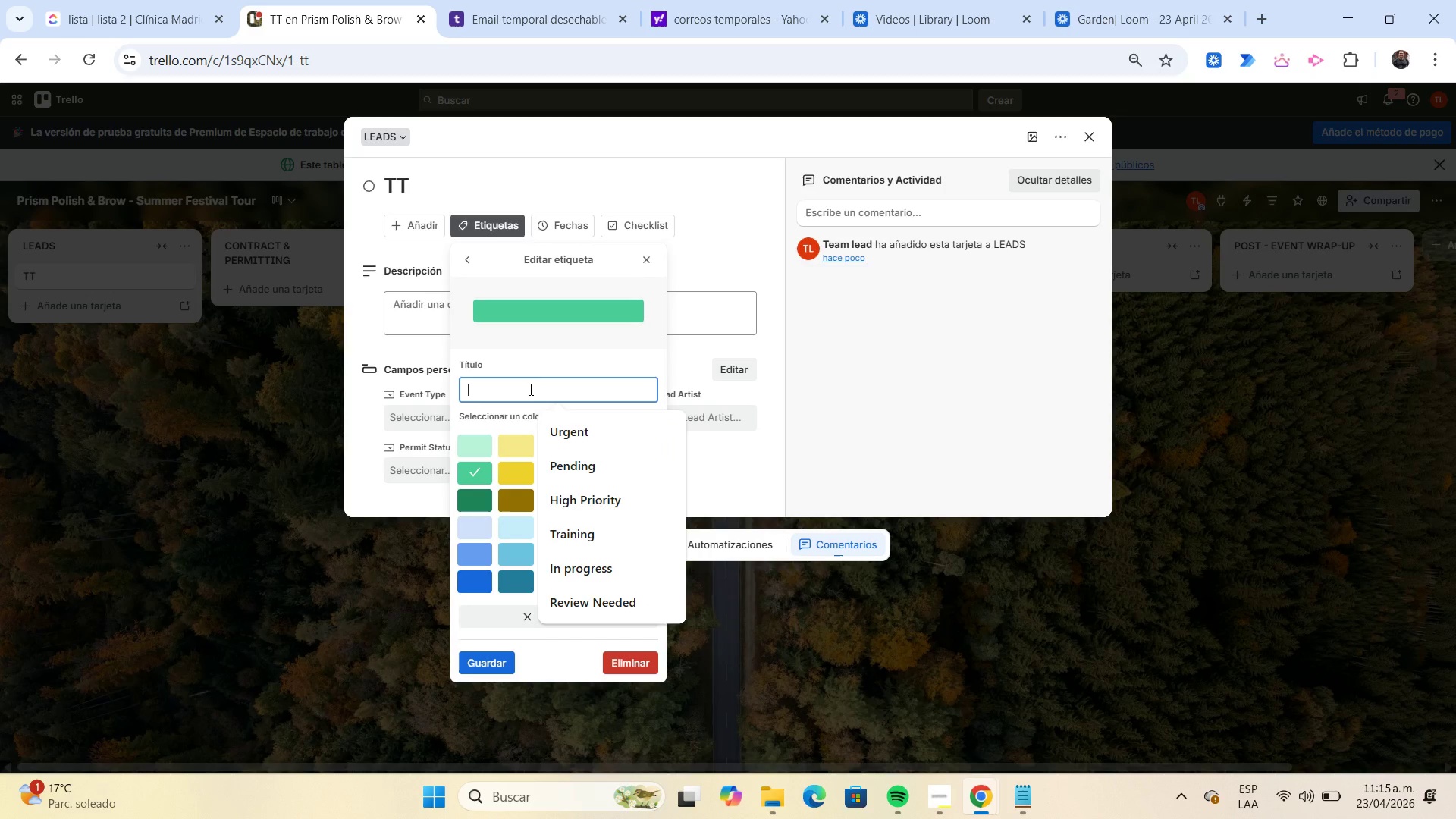 
key(Shift+ShiftLeft)
 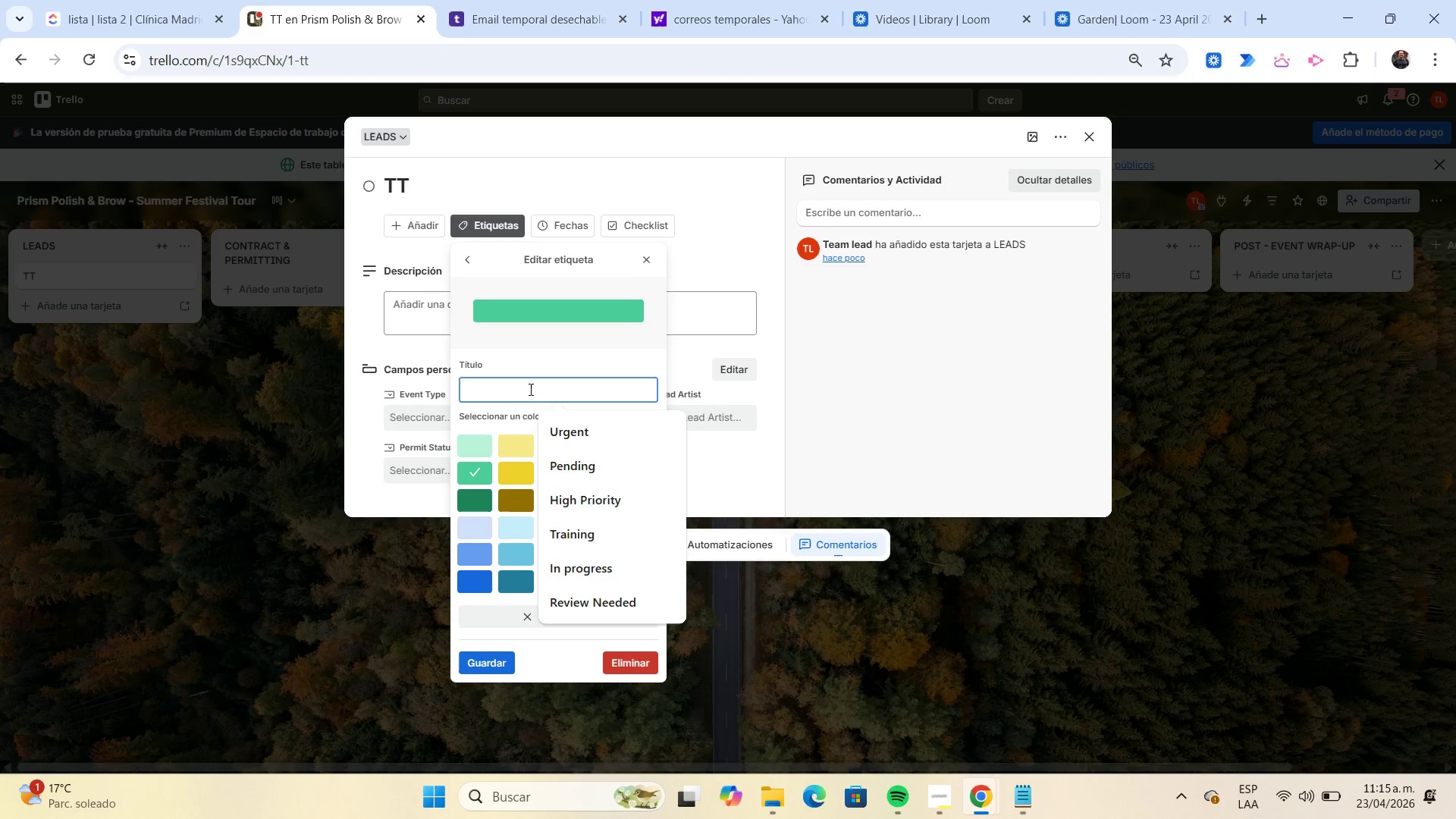 
key(Shift+C)
 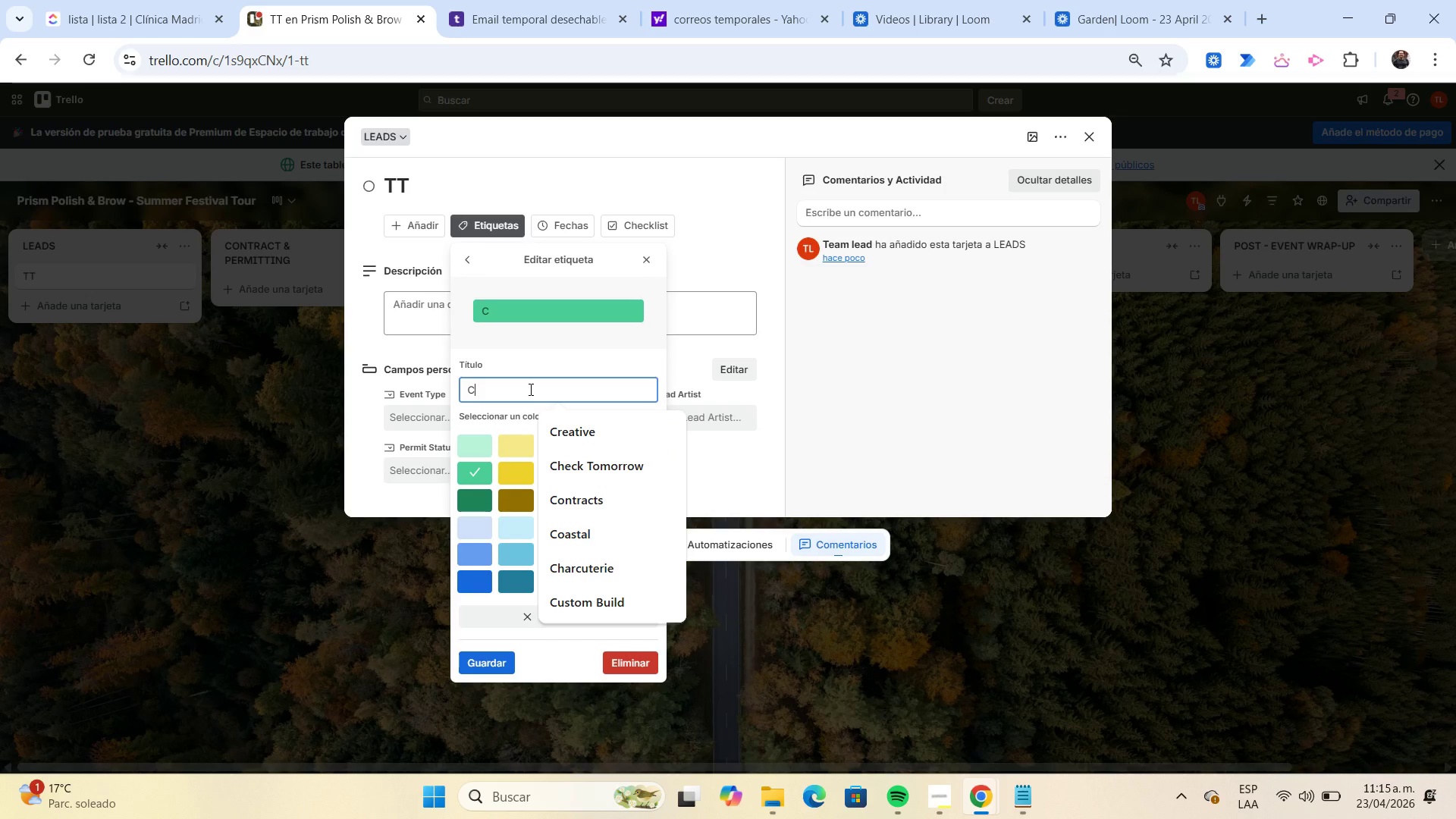 
type(on)
 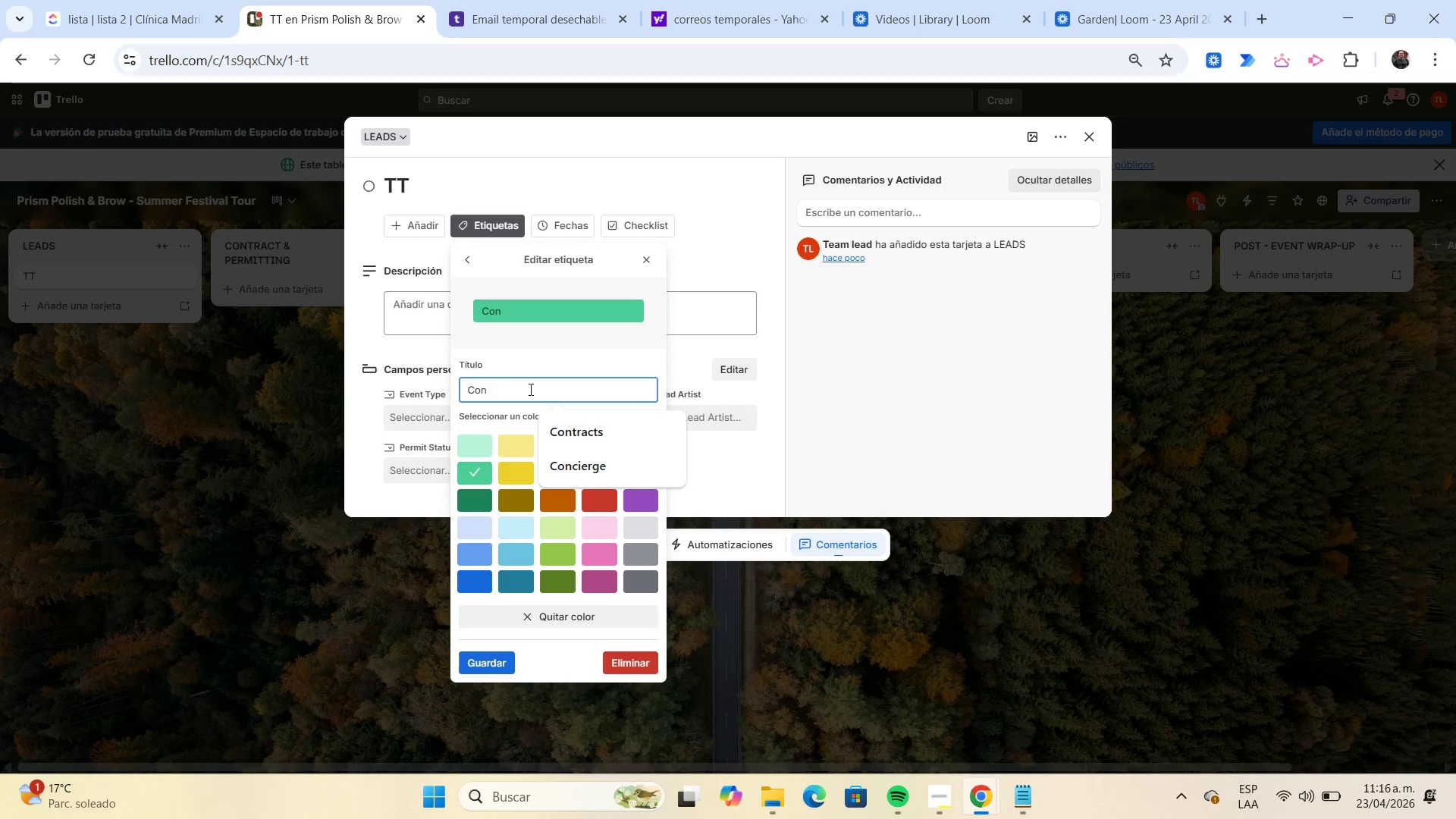 
wait(27.92)
 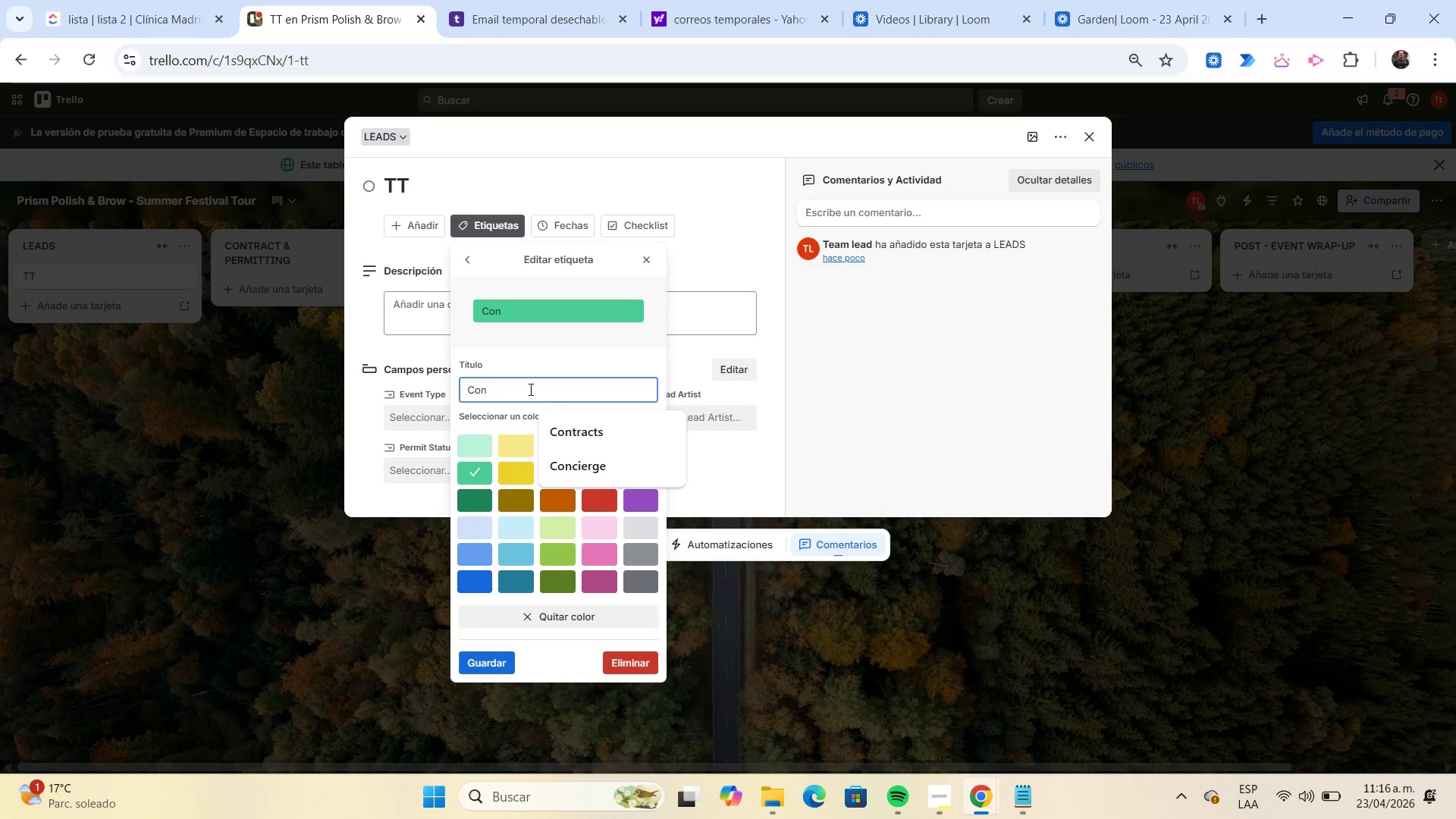 
type(firmed)
 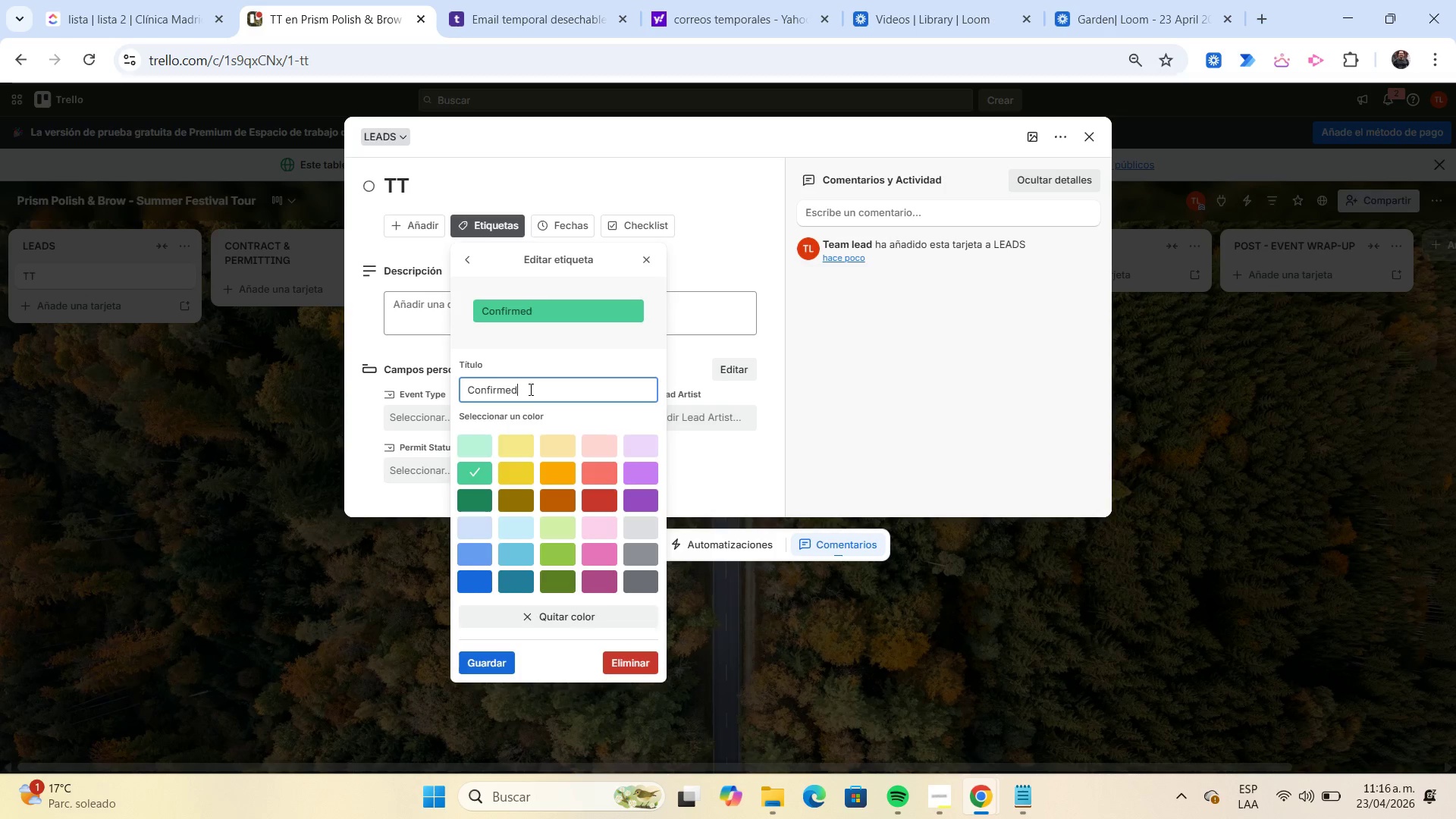 
key(Enter)
 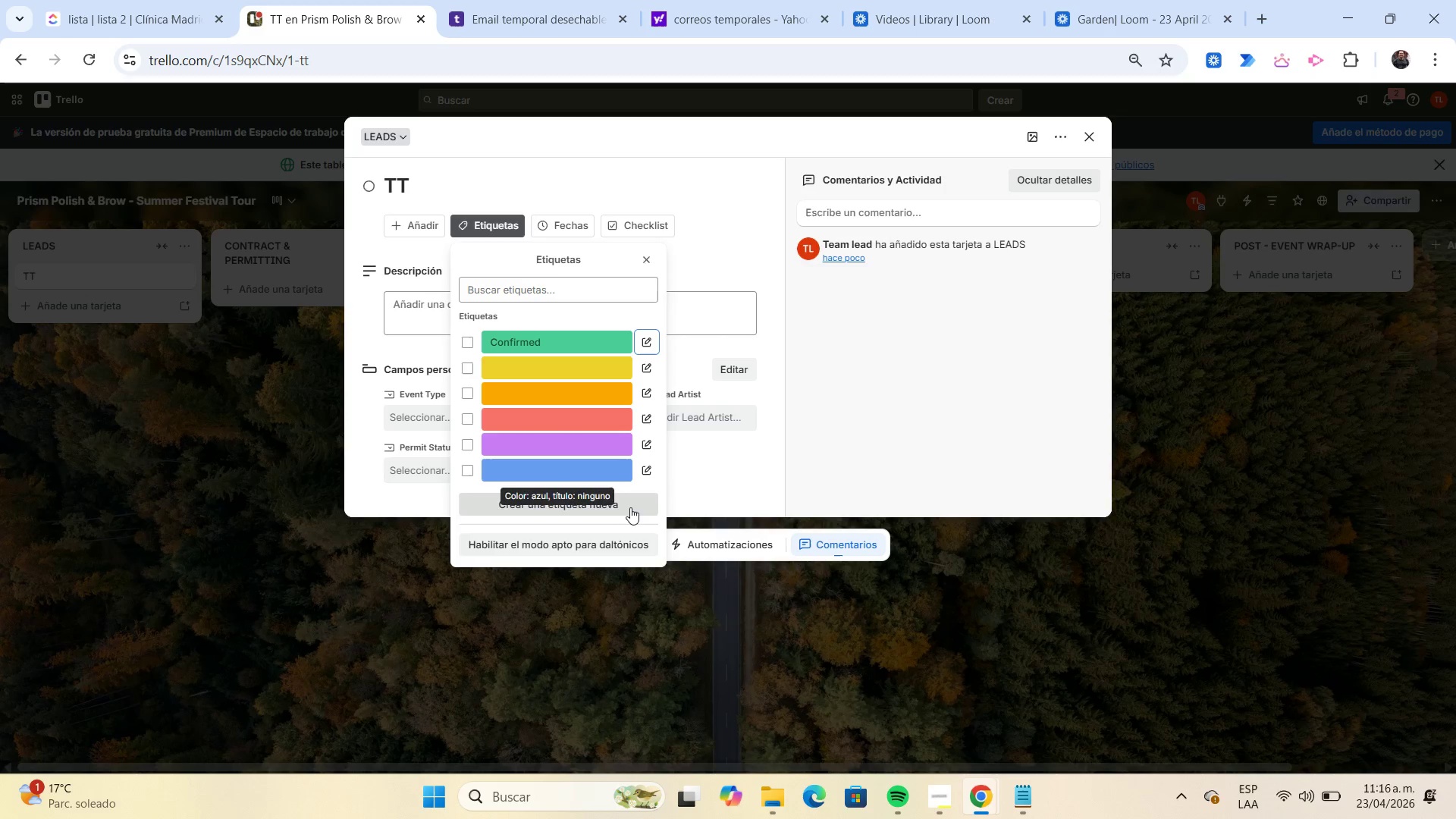 
left_click([640, 449])
 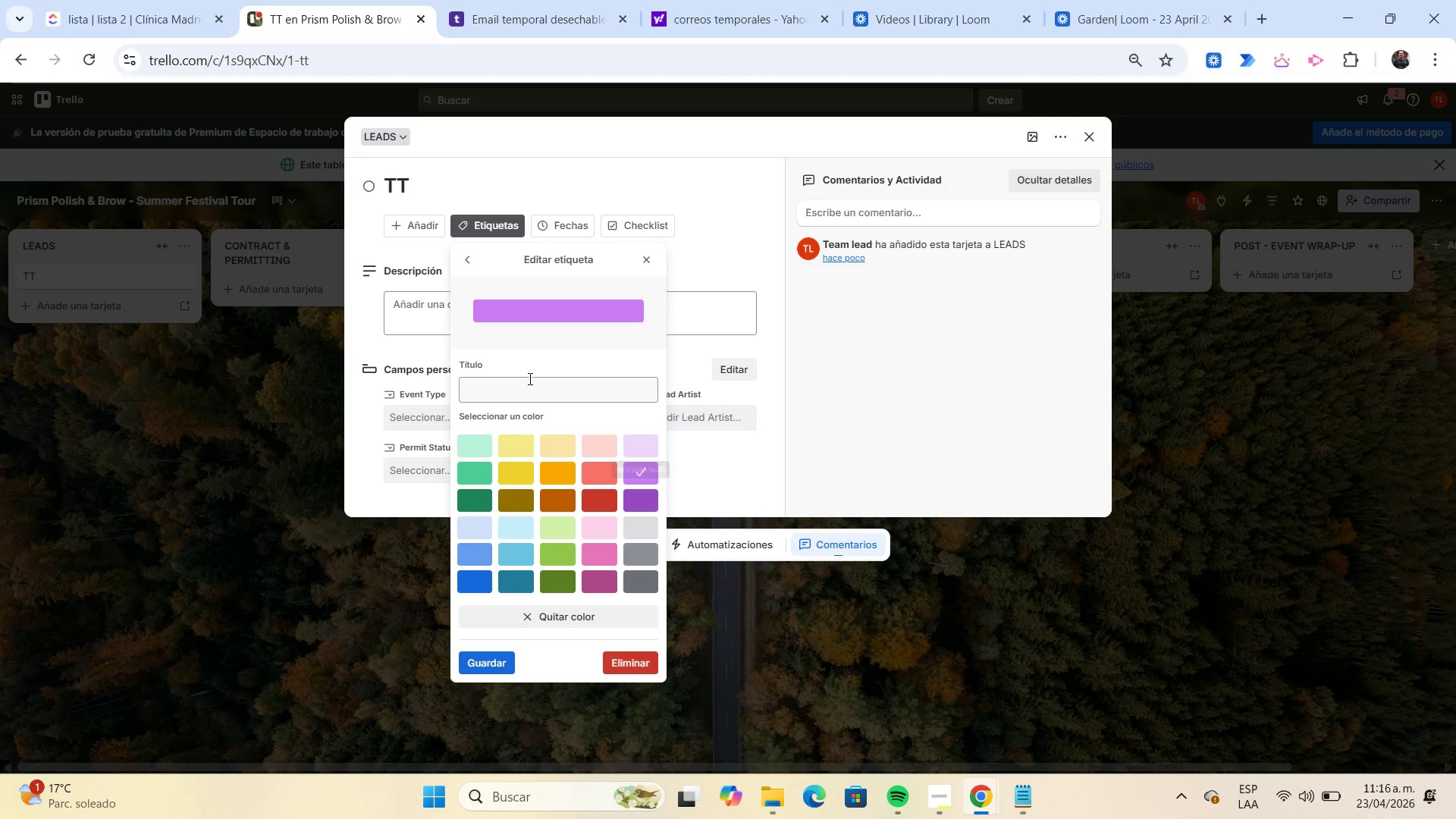 
left_click([529, 378])
 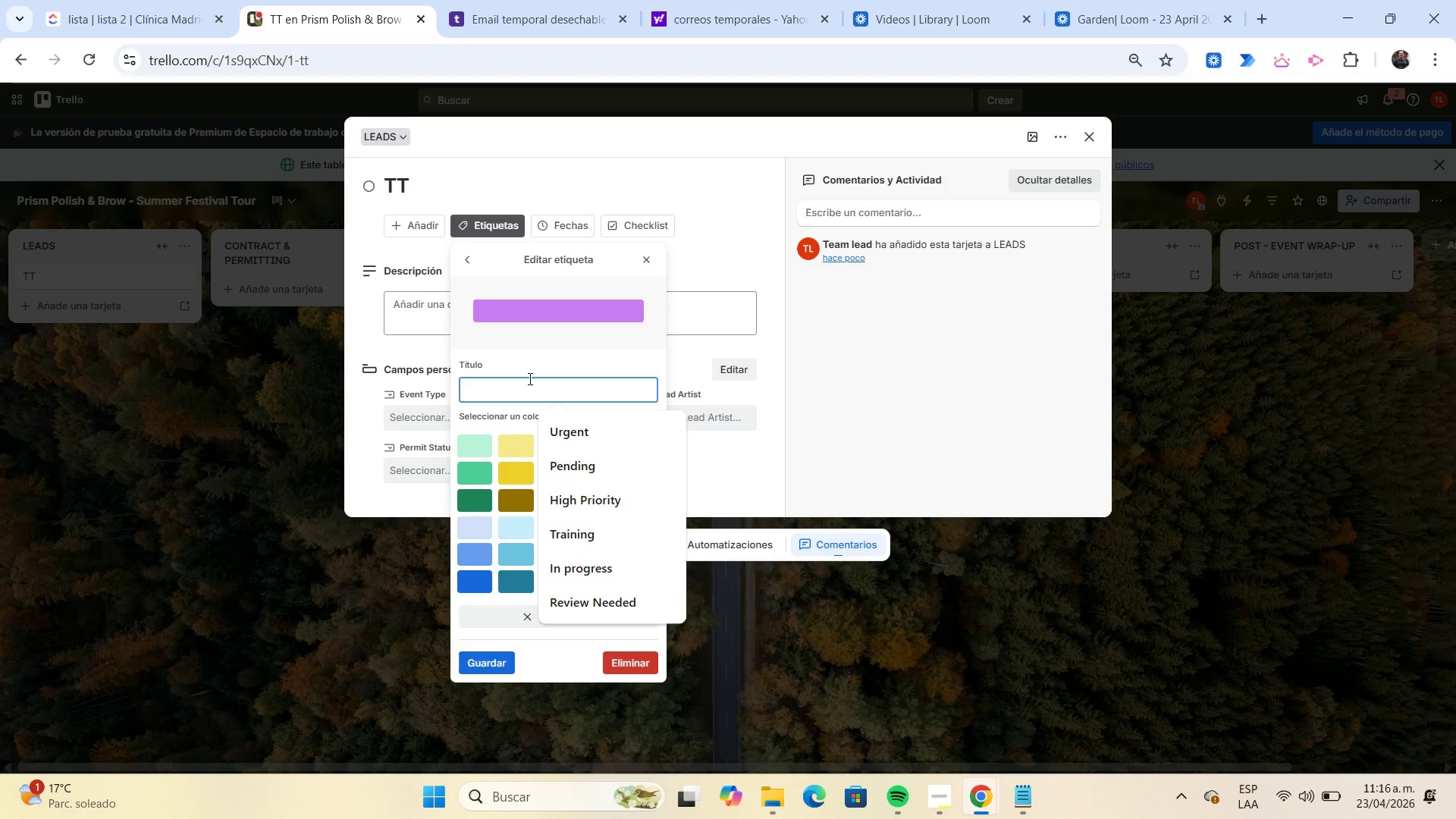 
type(VIP Event)
 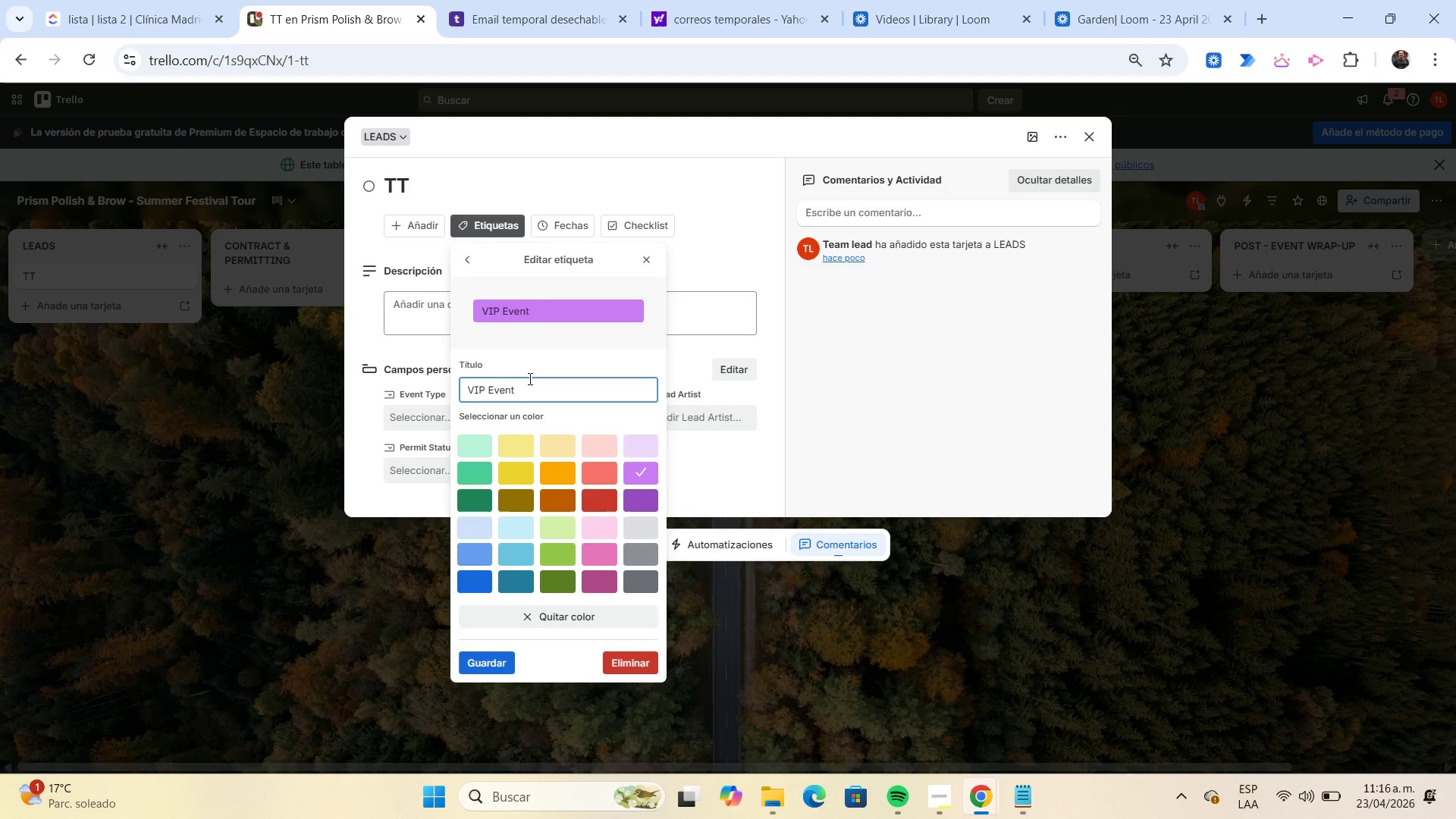 
key(Enter)
 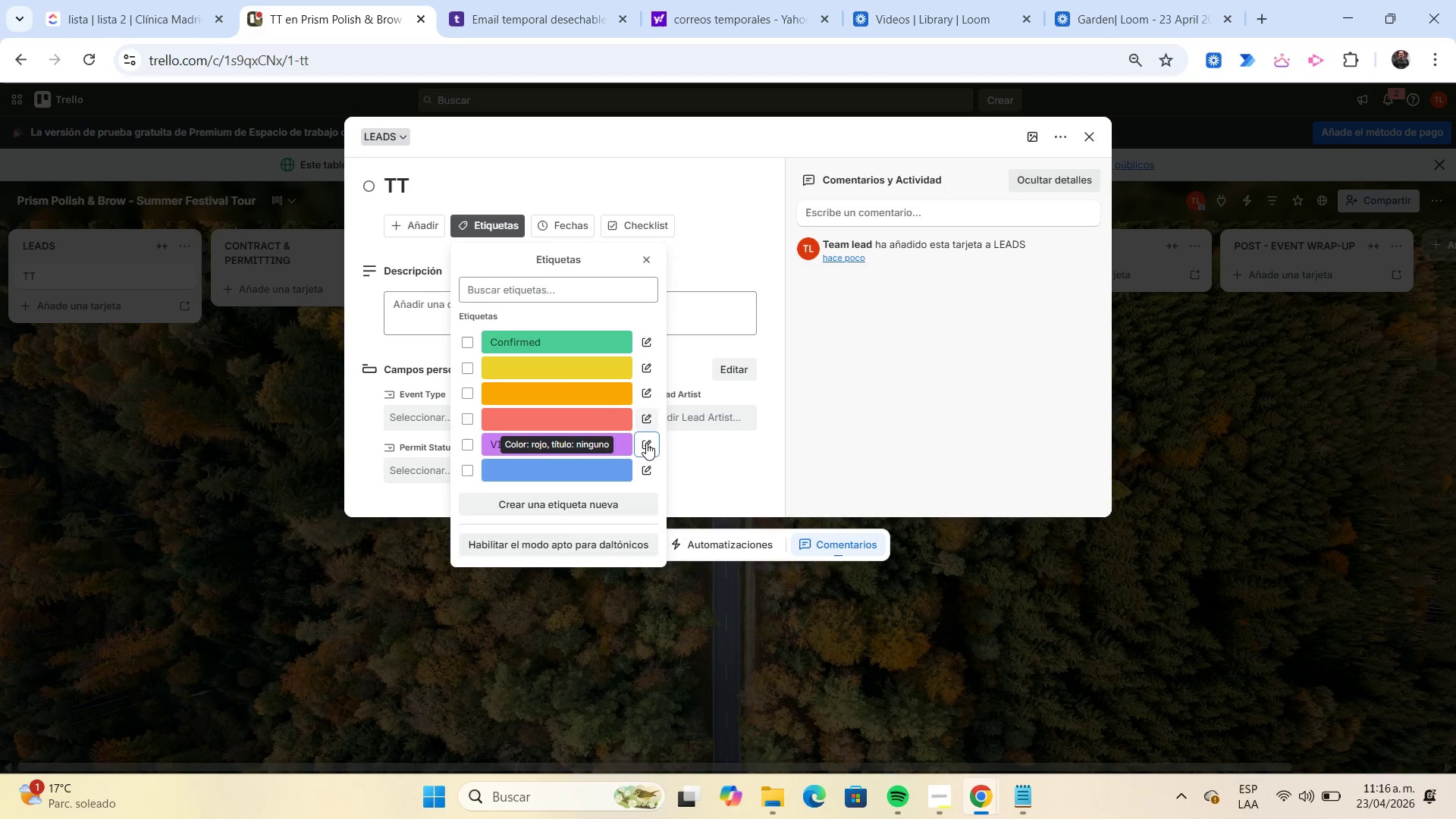 
left_click([648, 370])
 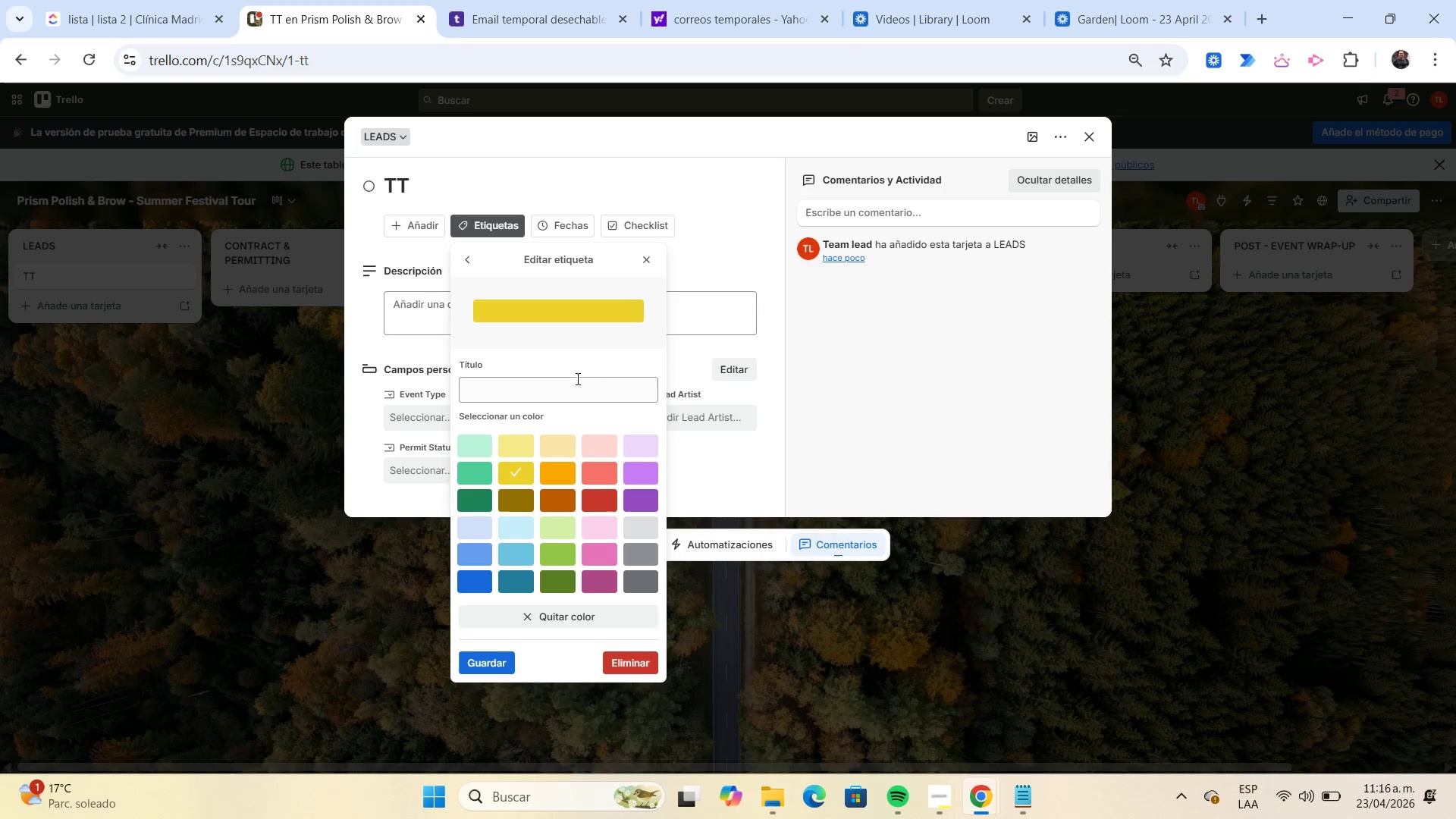 
left_click([575, 381])
 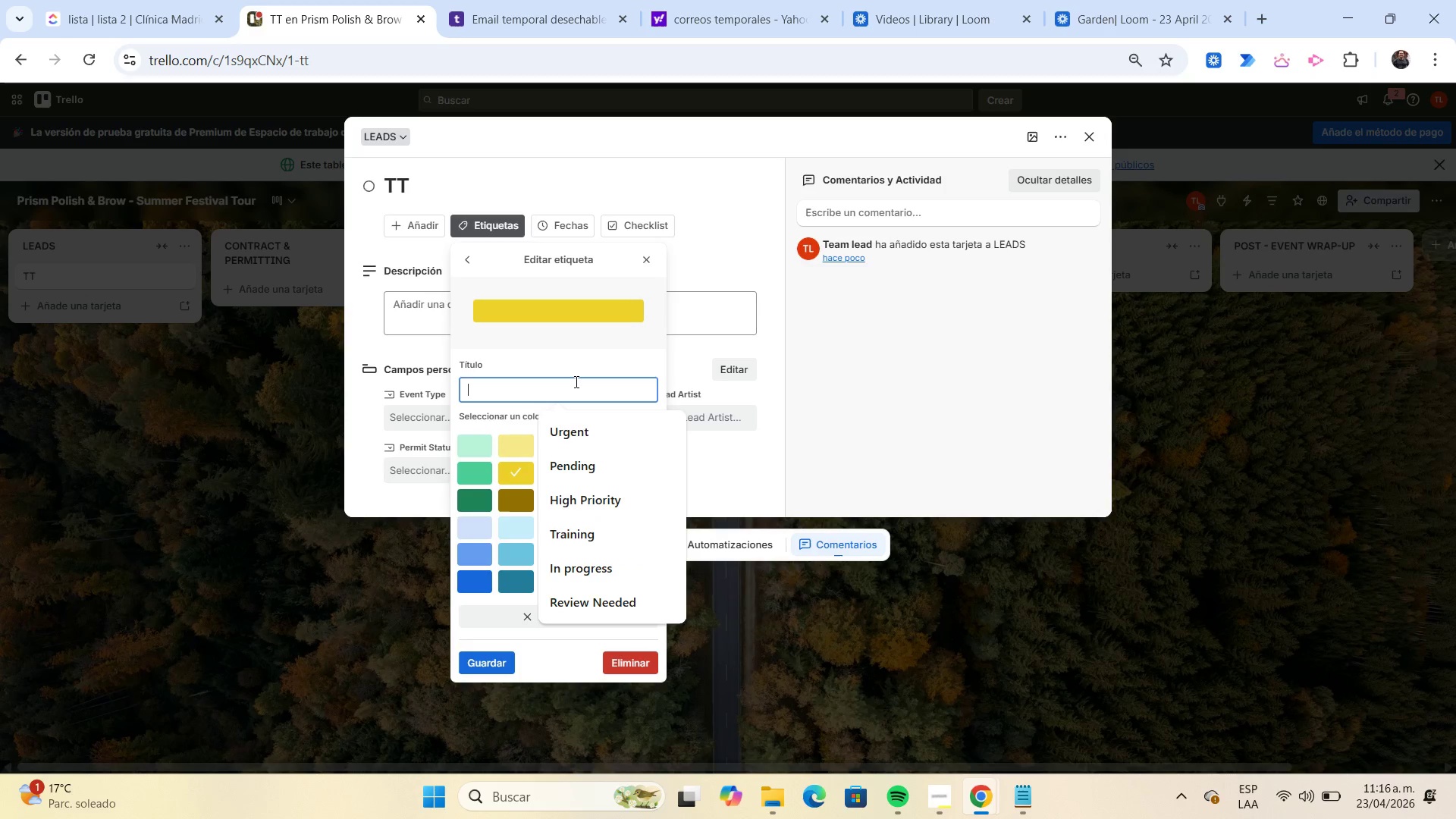 
type(Pending)
 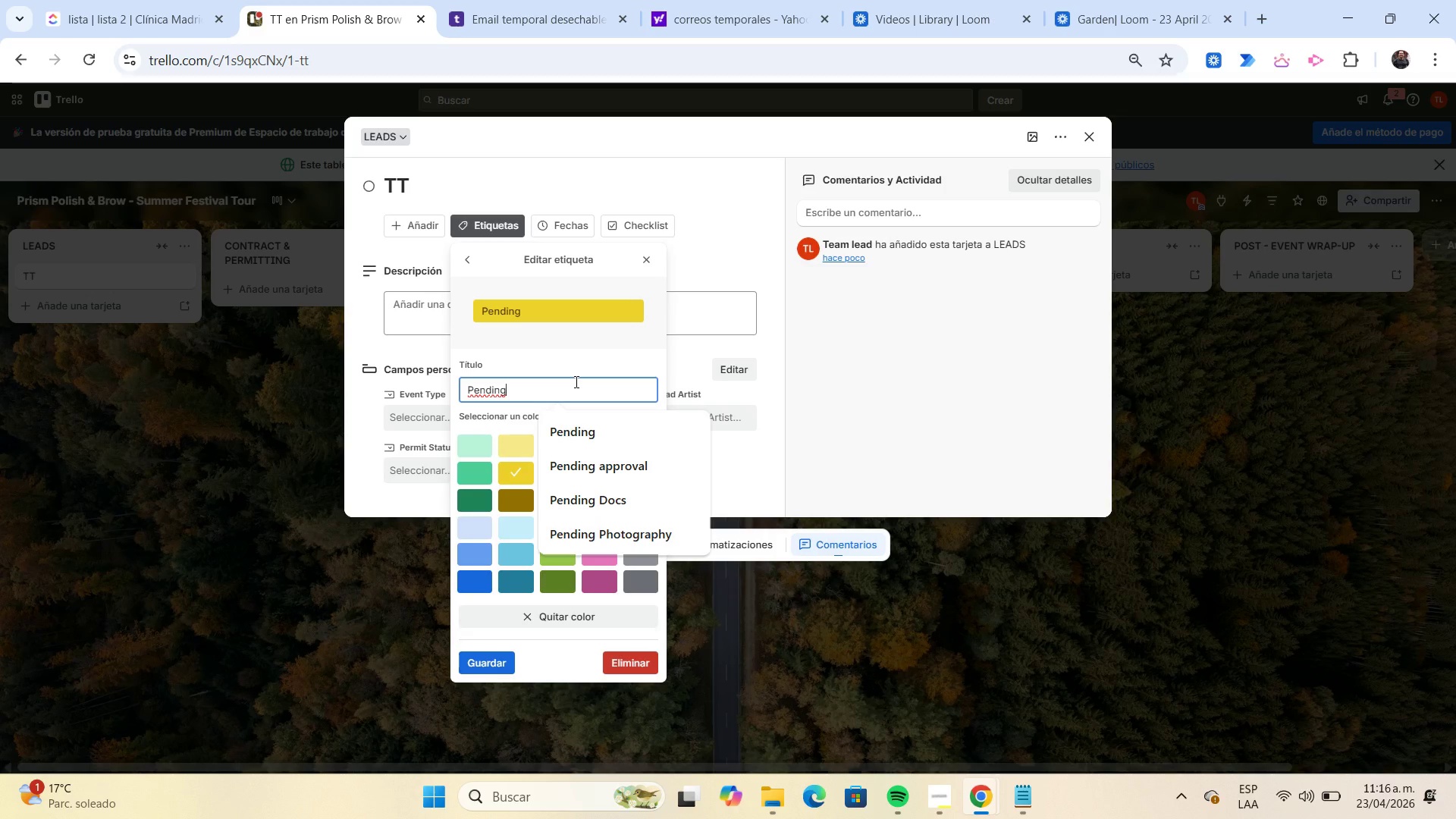 
key(Enter)
 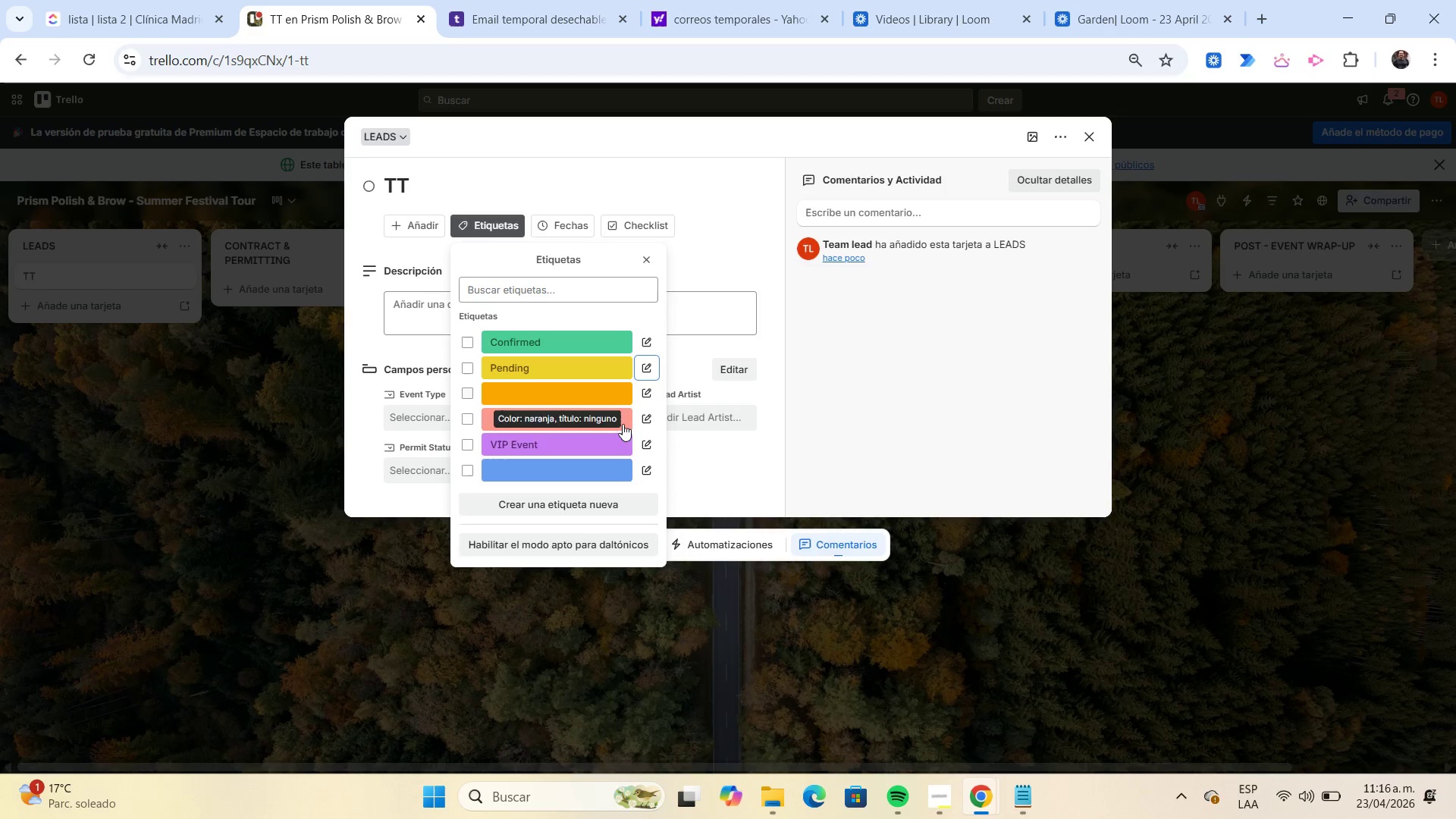 
left_click([649, 473])
 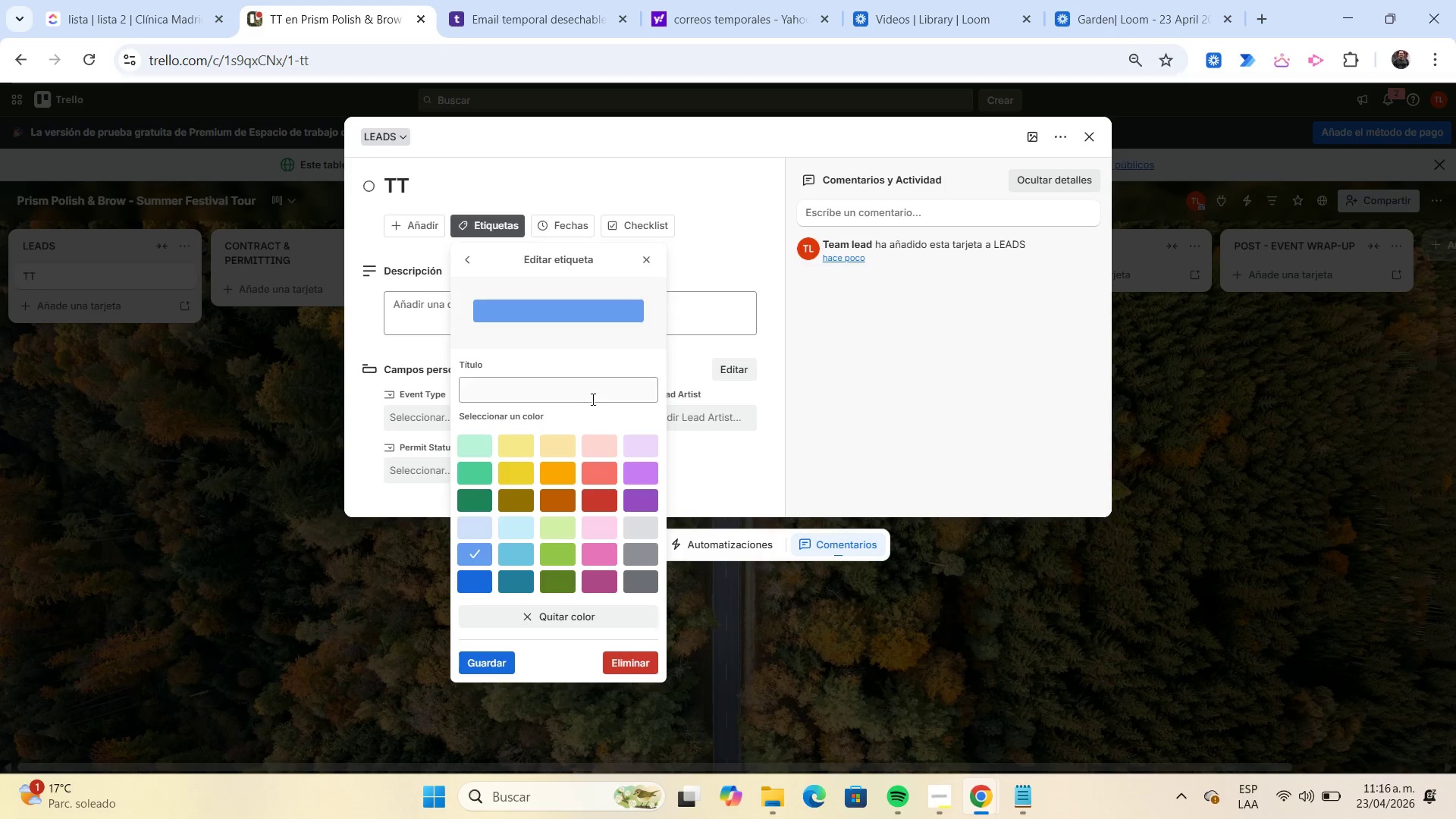 
left_click([586, 395])
 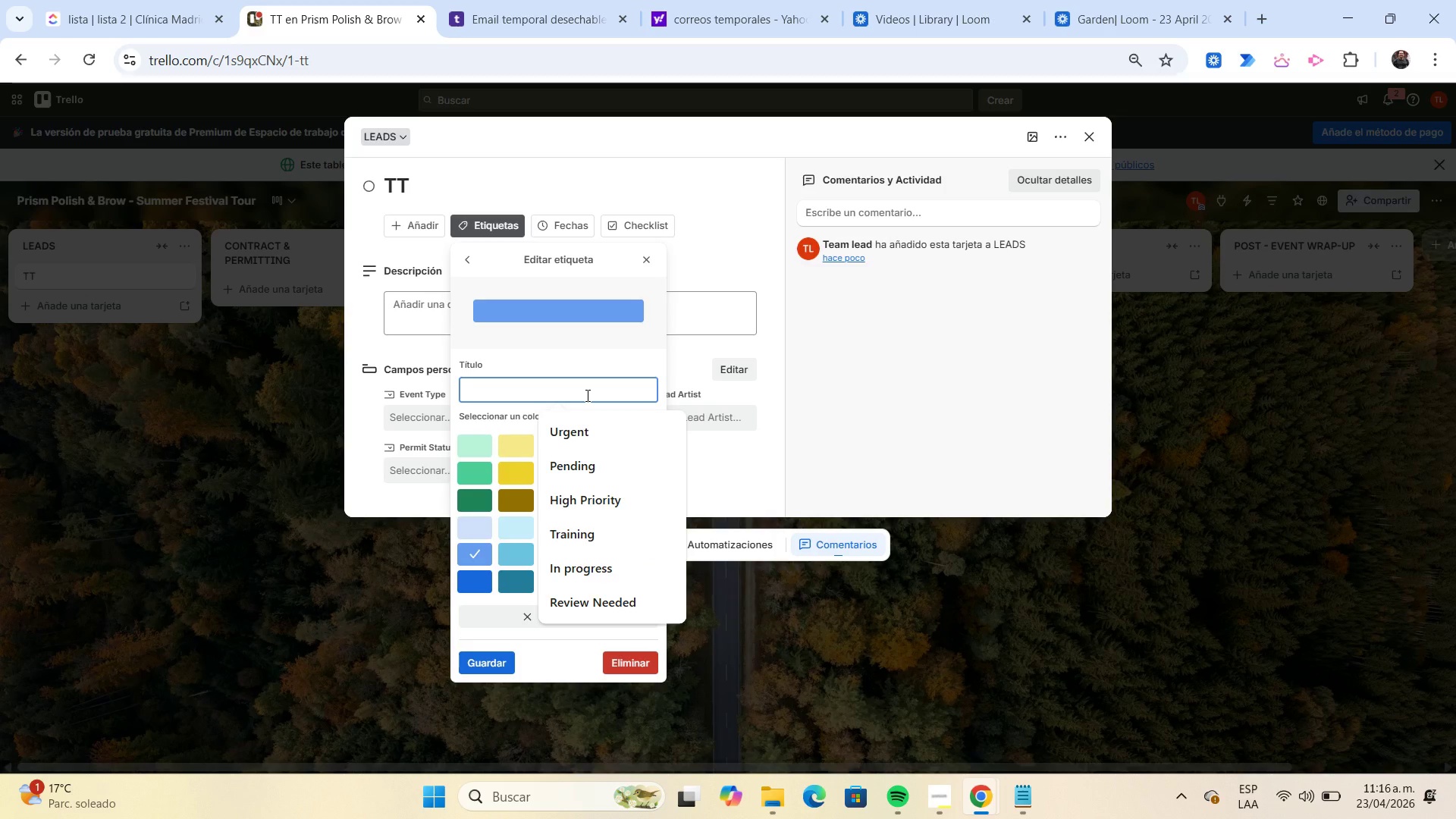 
type(Staffing)
 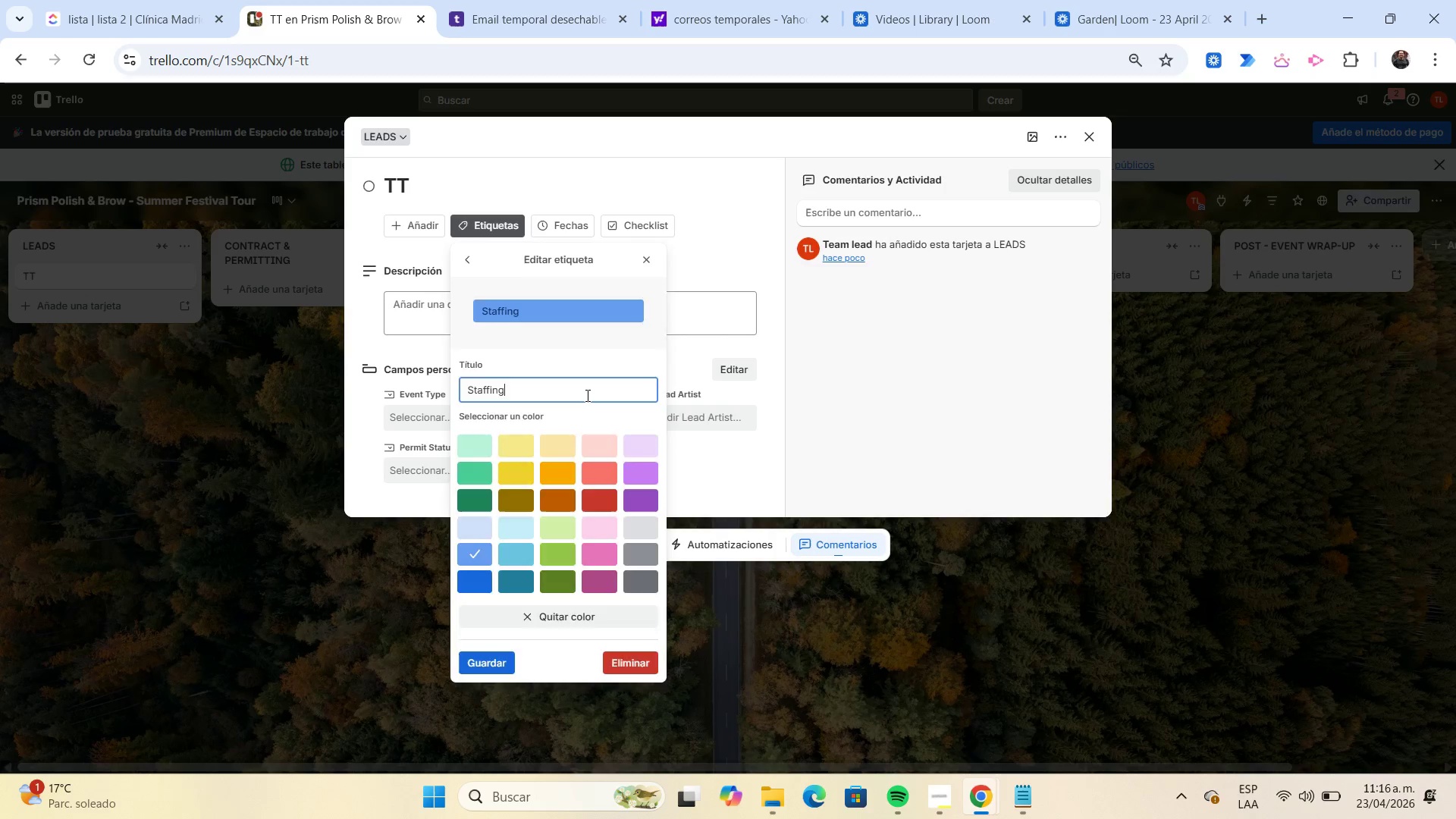 
key(Enter)
 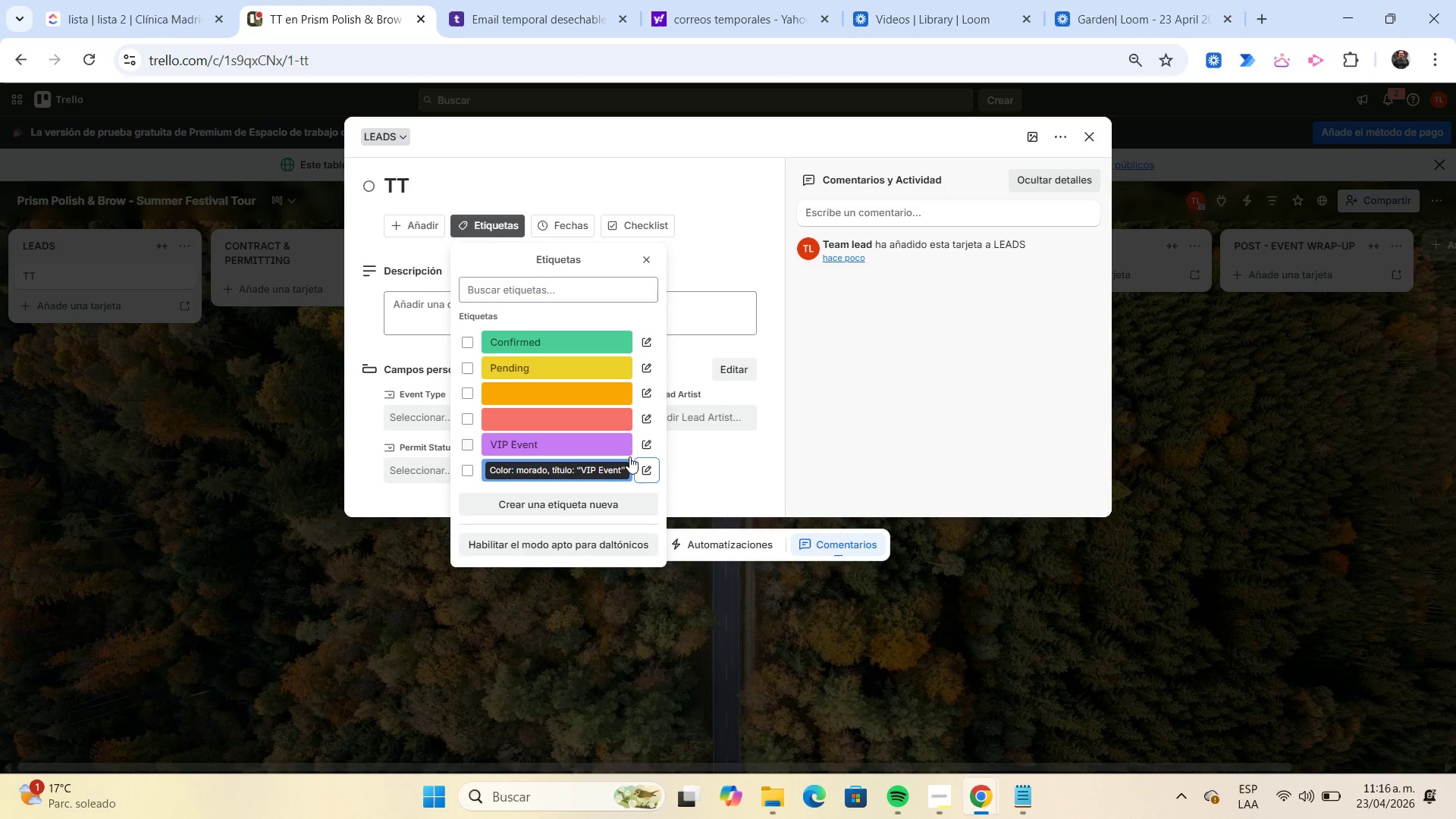 
left_click([646, 422])
 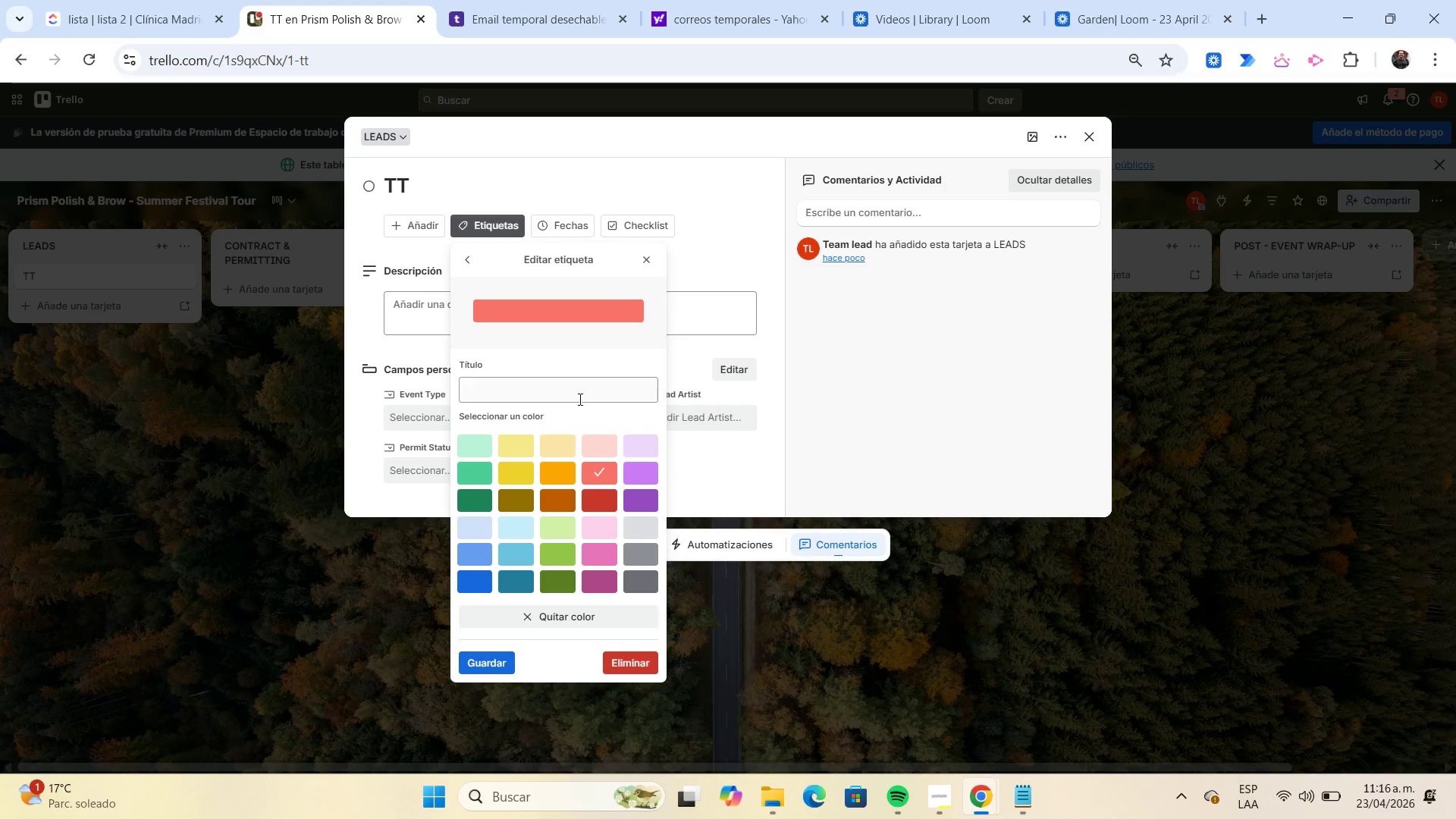 
left_click([572, 397])
 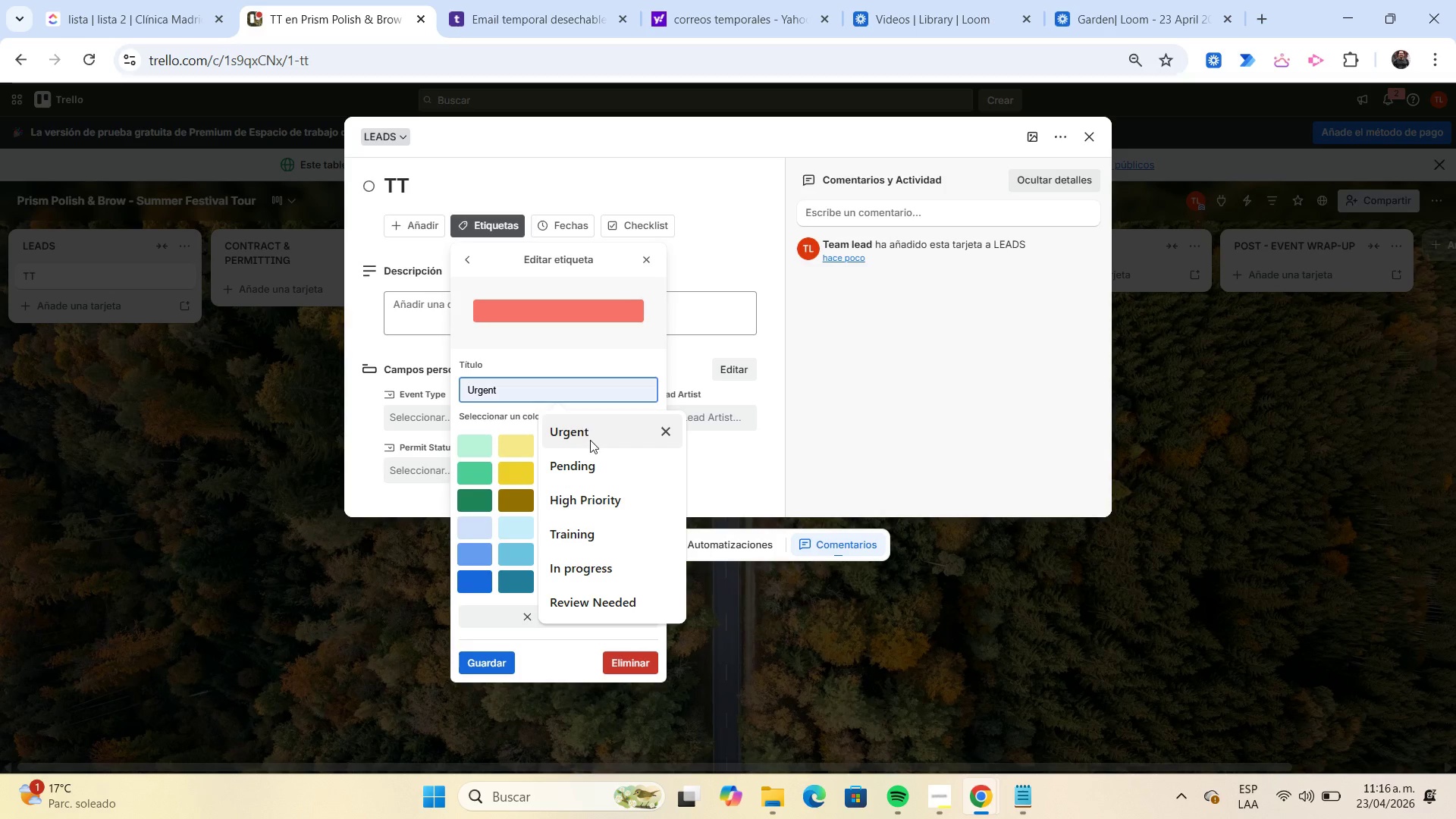 
left_click([591, 440])
 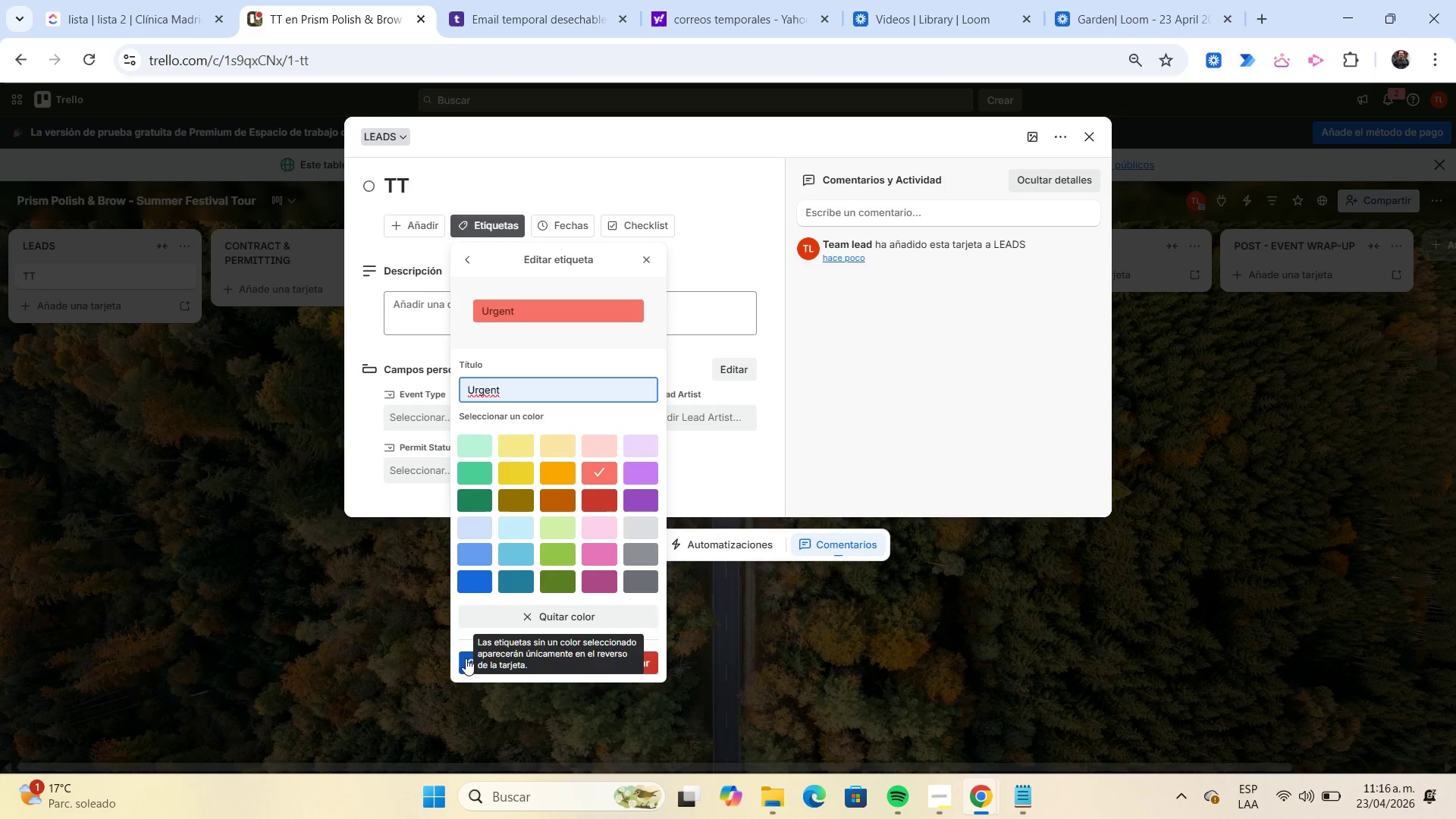 
left_click([471, 660])
 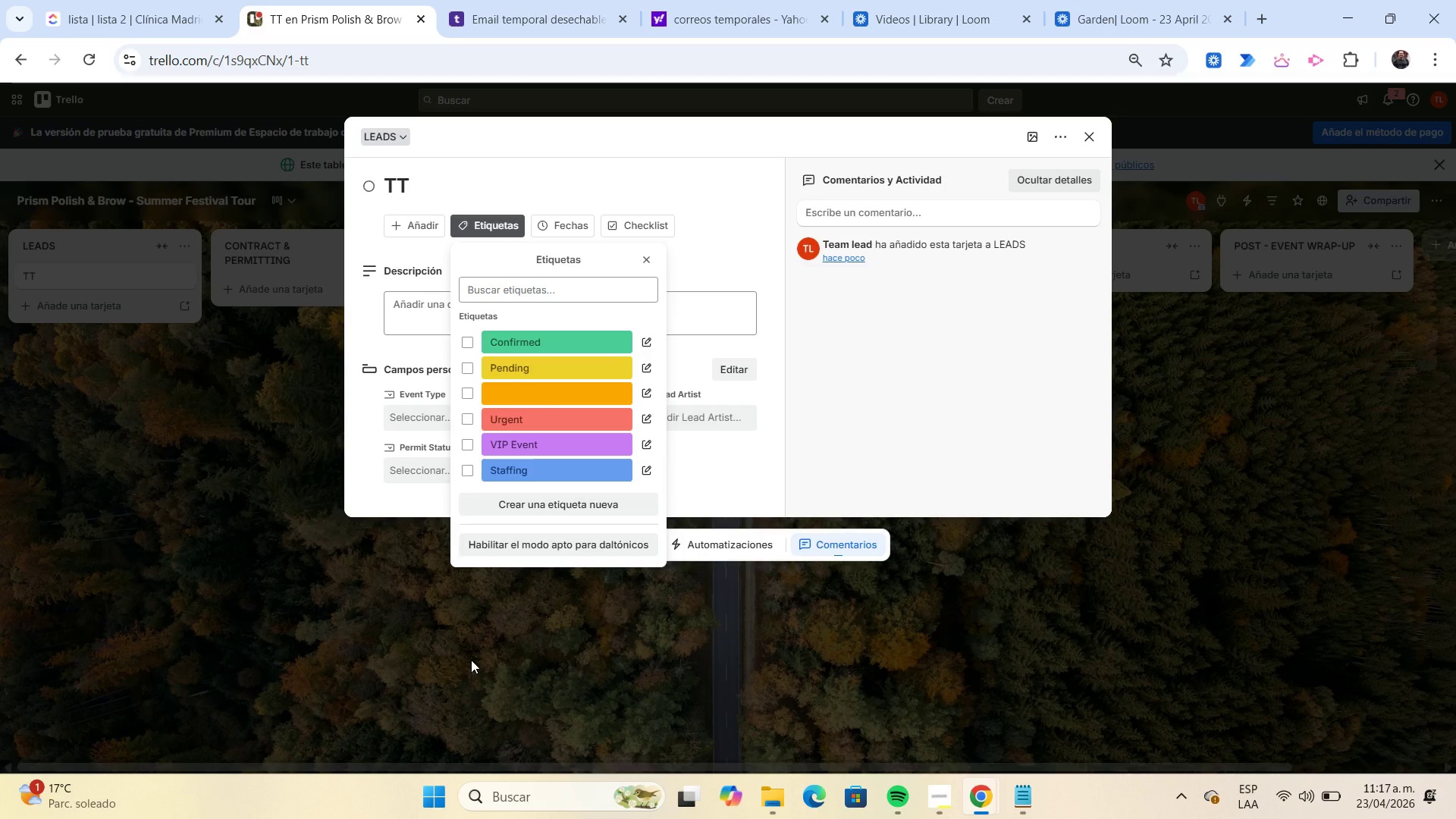 
wait(5.16)
 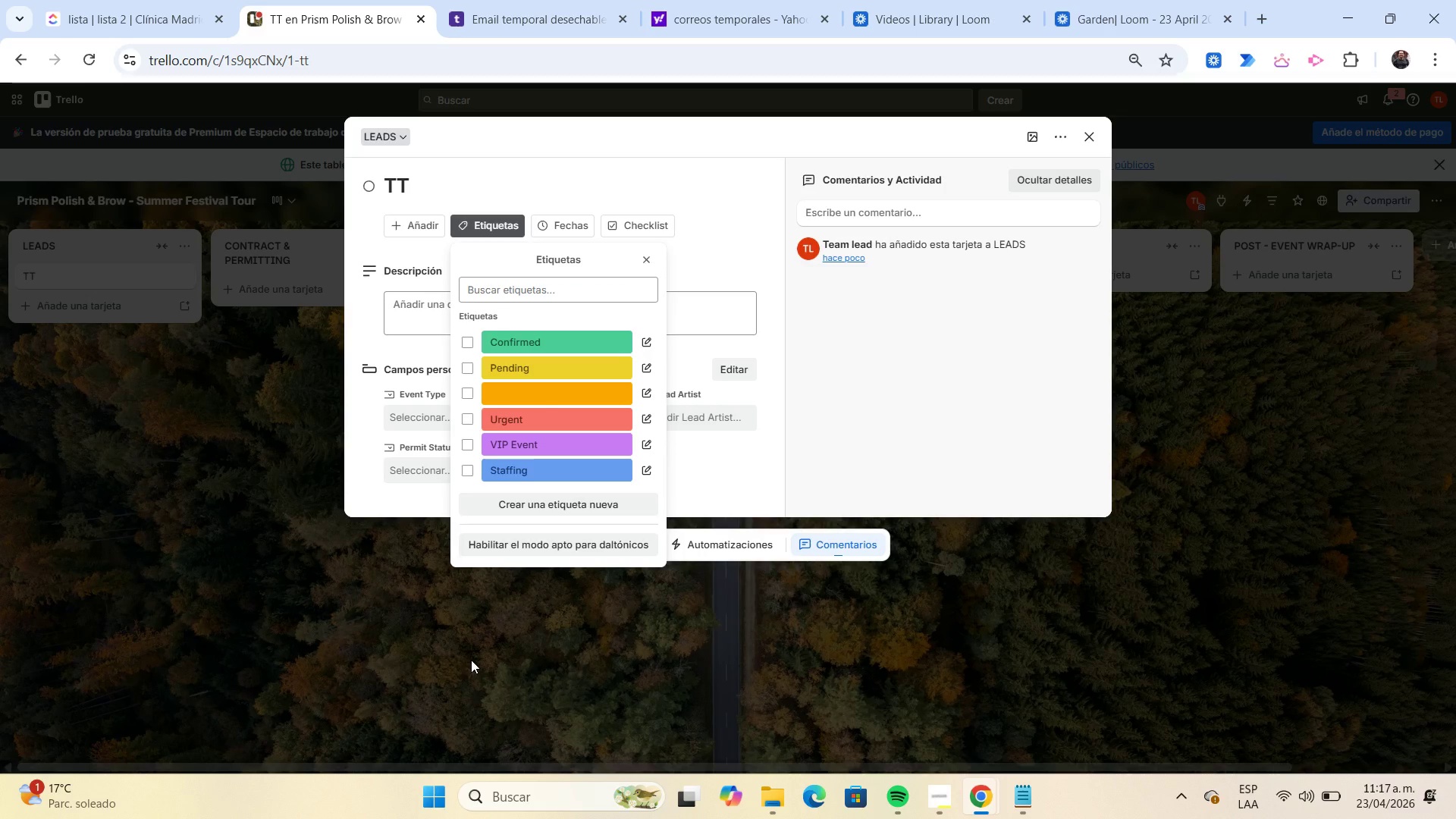 
left_click([651, 393])
 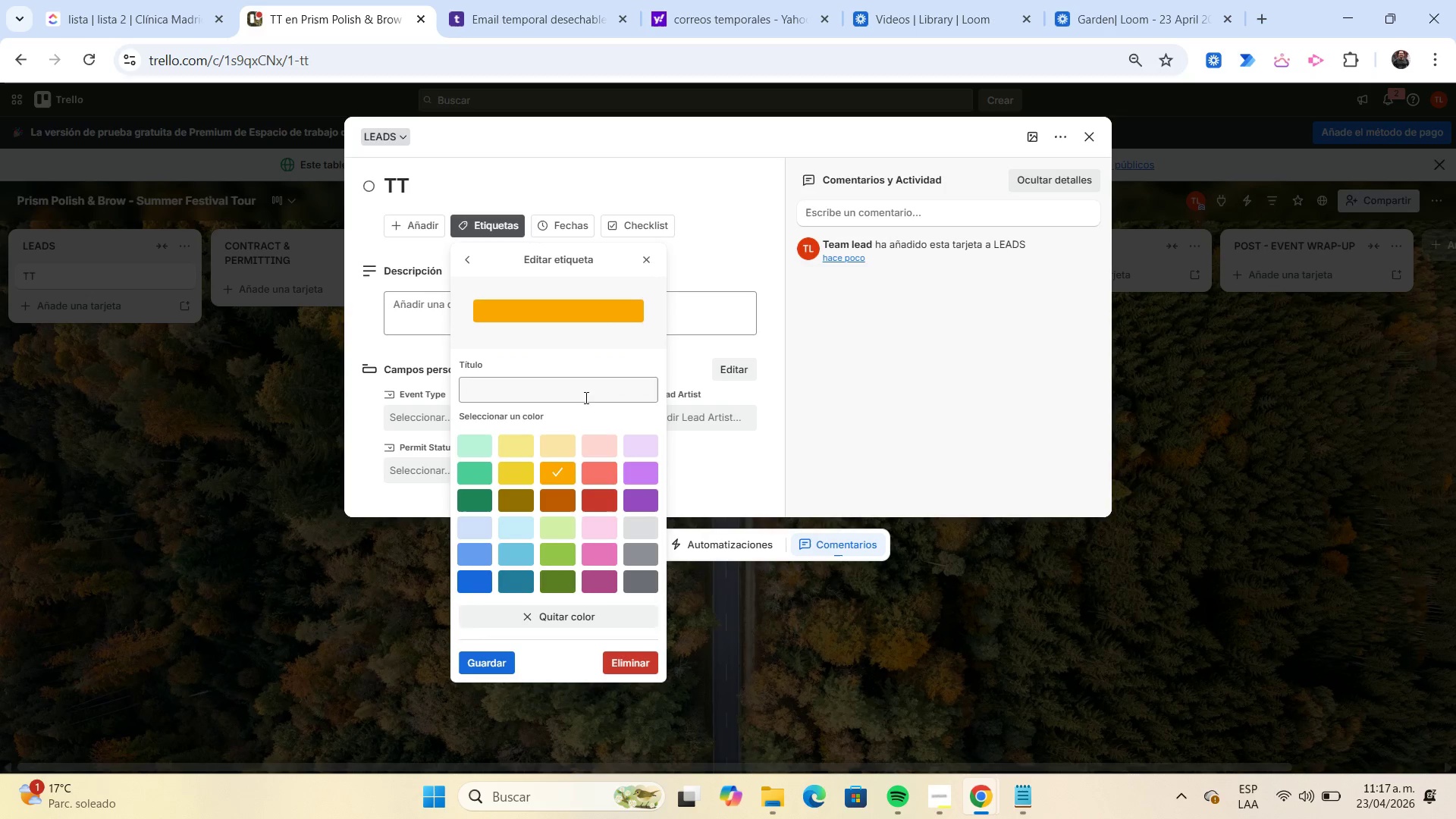 
left_click([580, 396])
 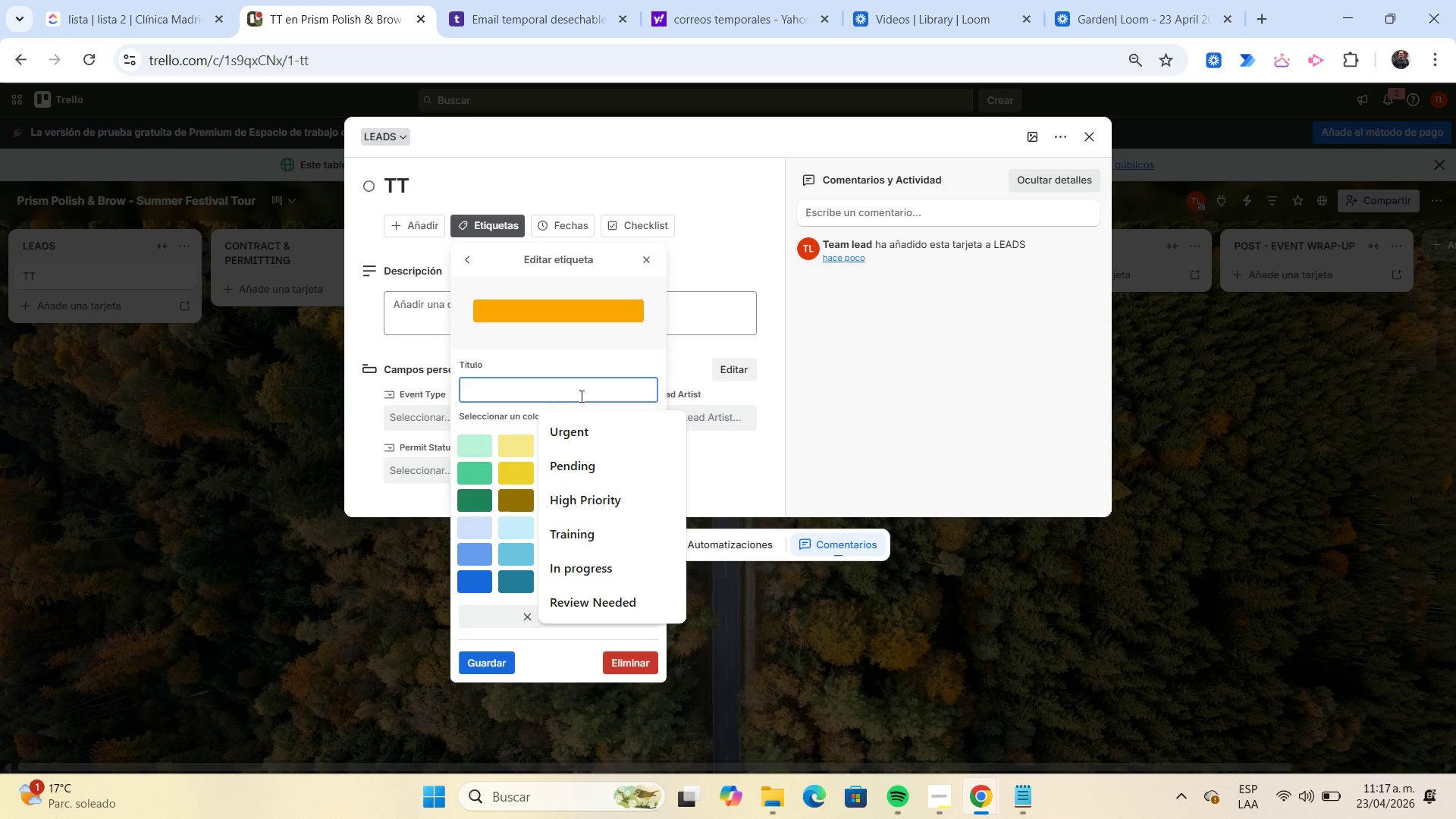 
type(Inventory)
 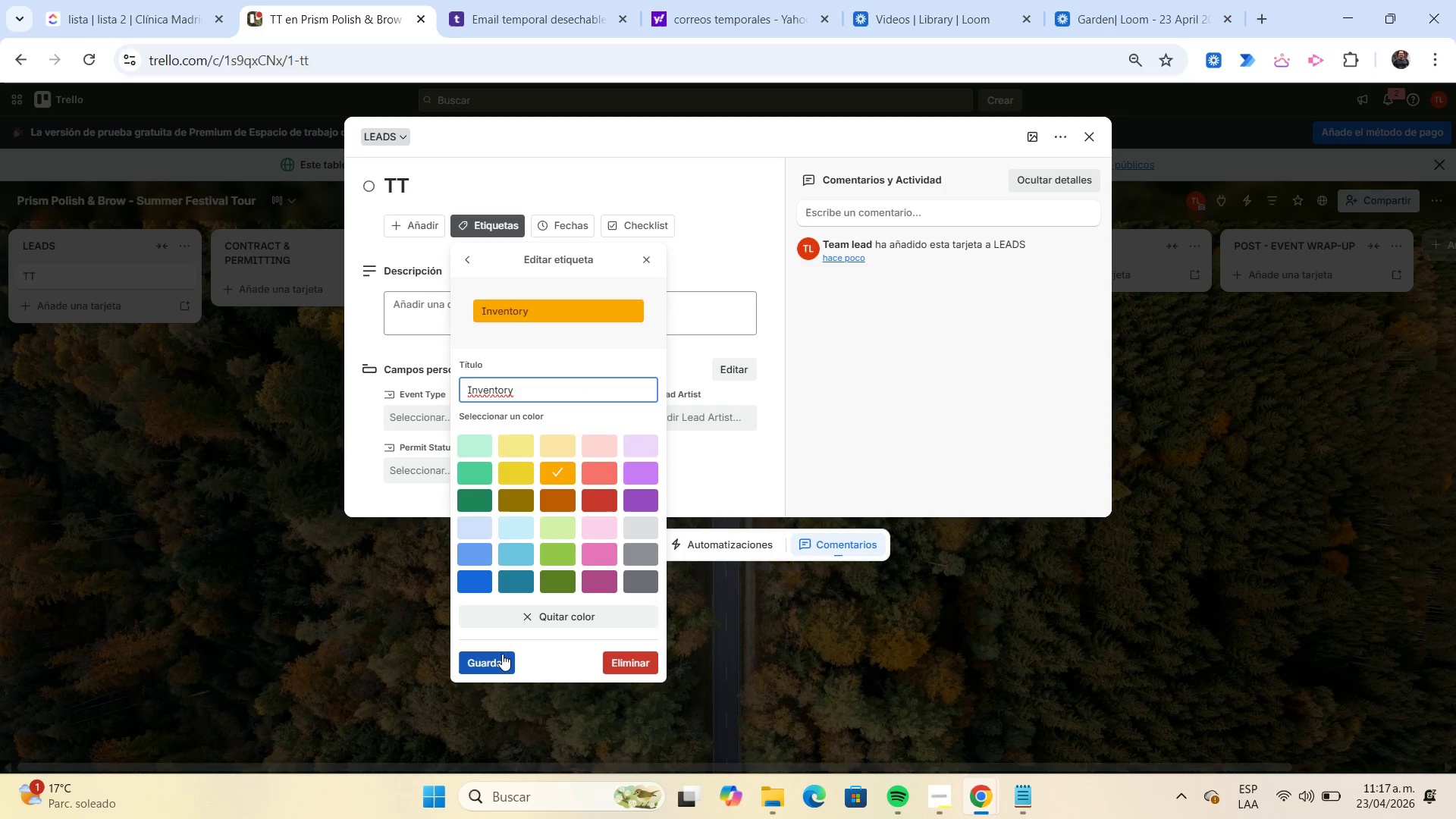 
left_click([501, 654])
 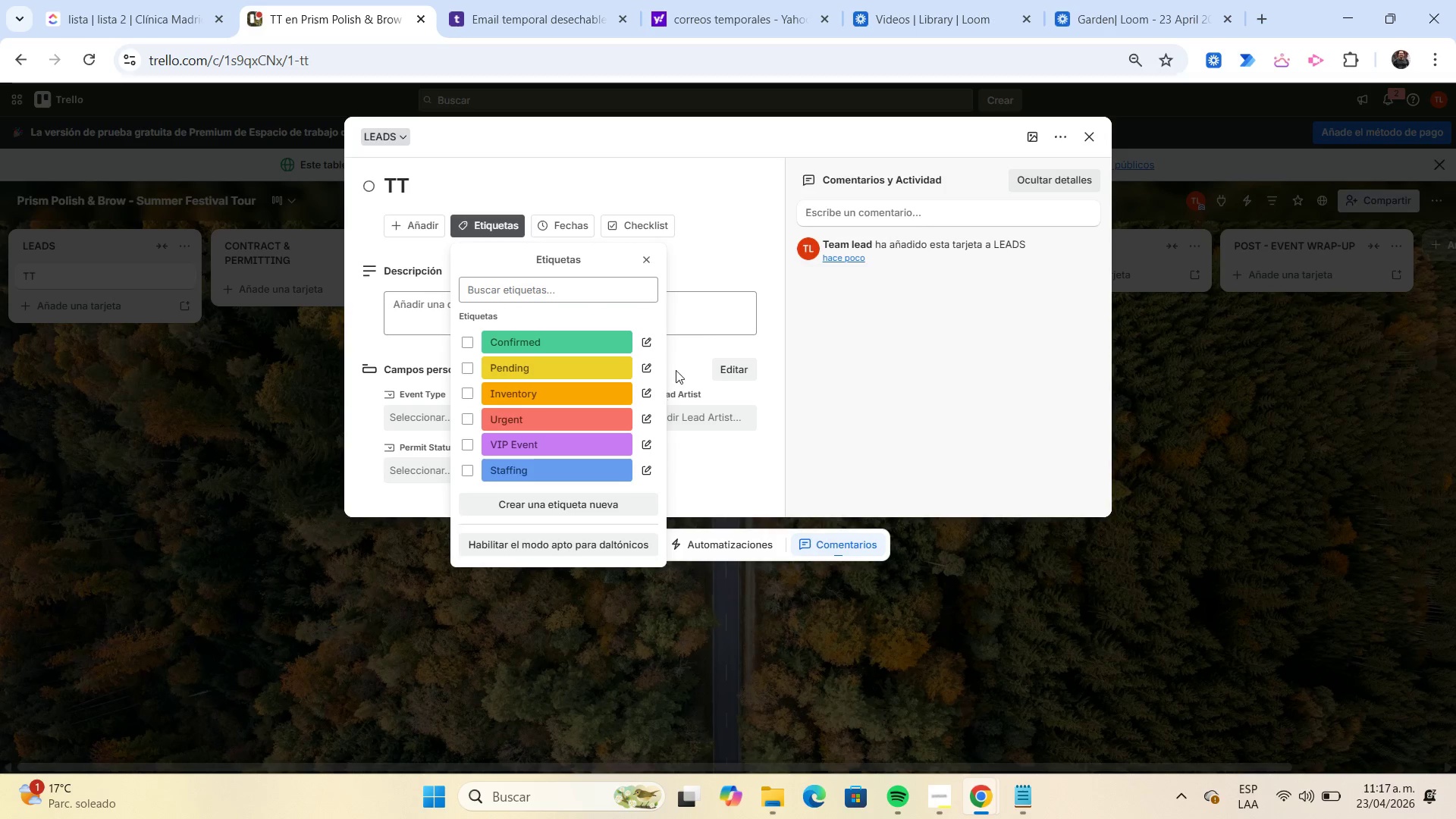 
left_click([698, 276])
 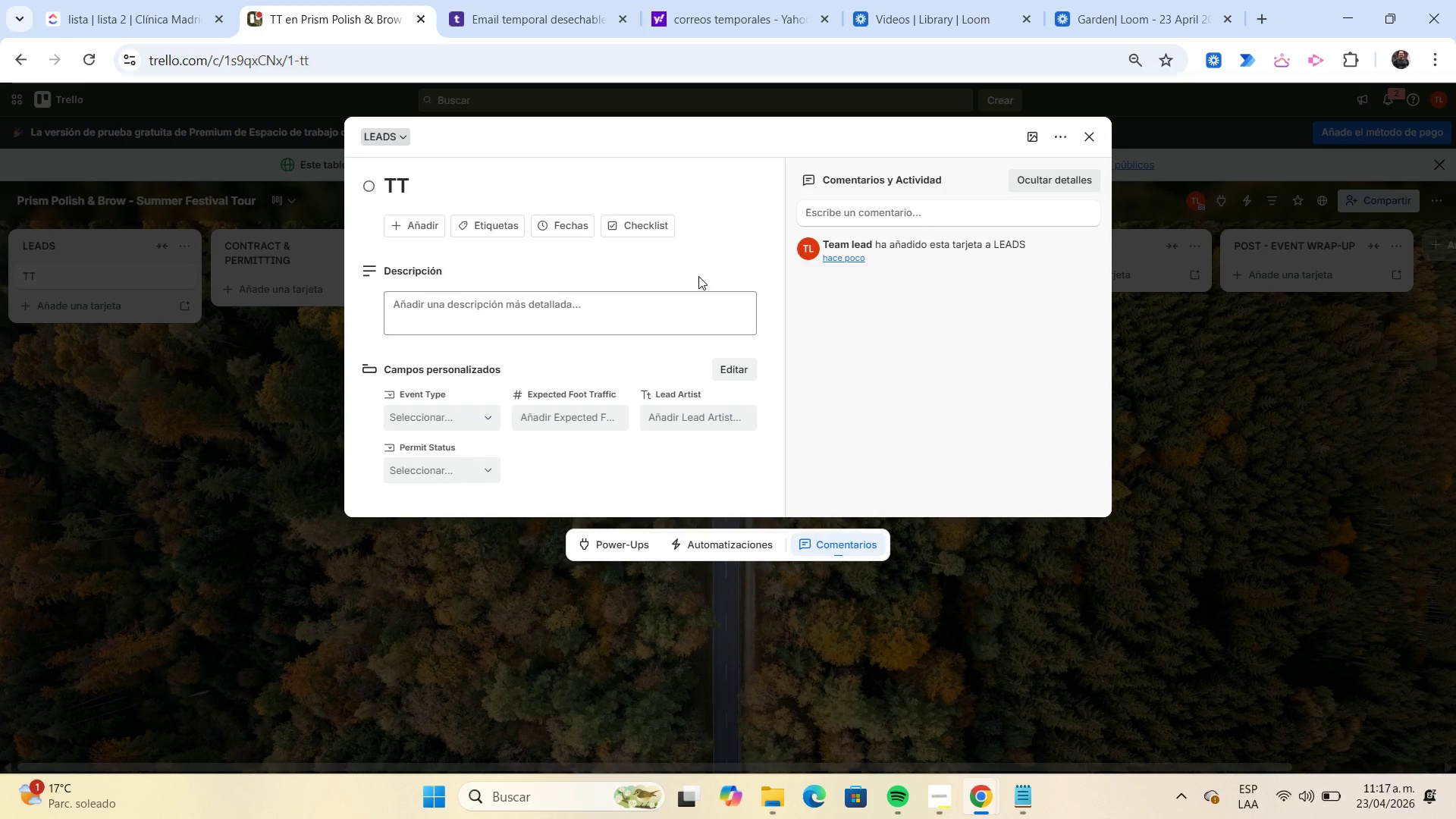 
wait(9.58)
 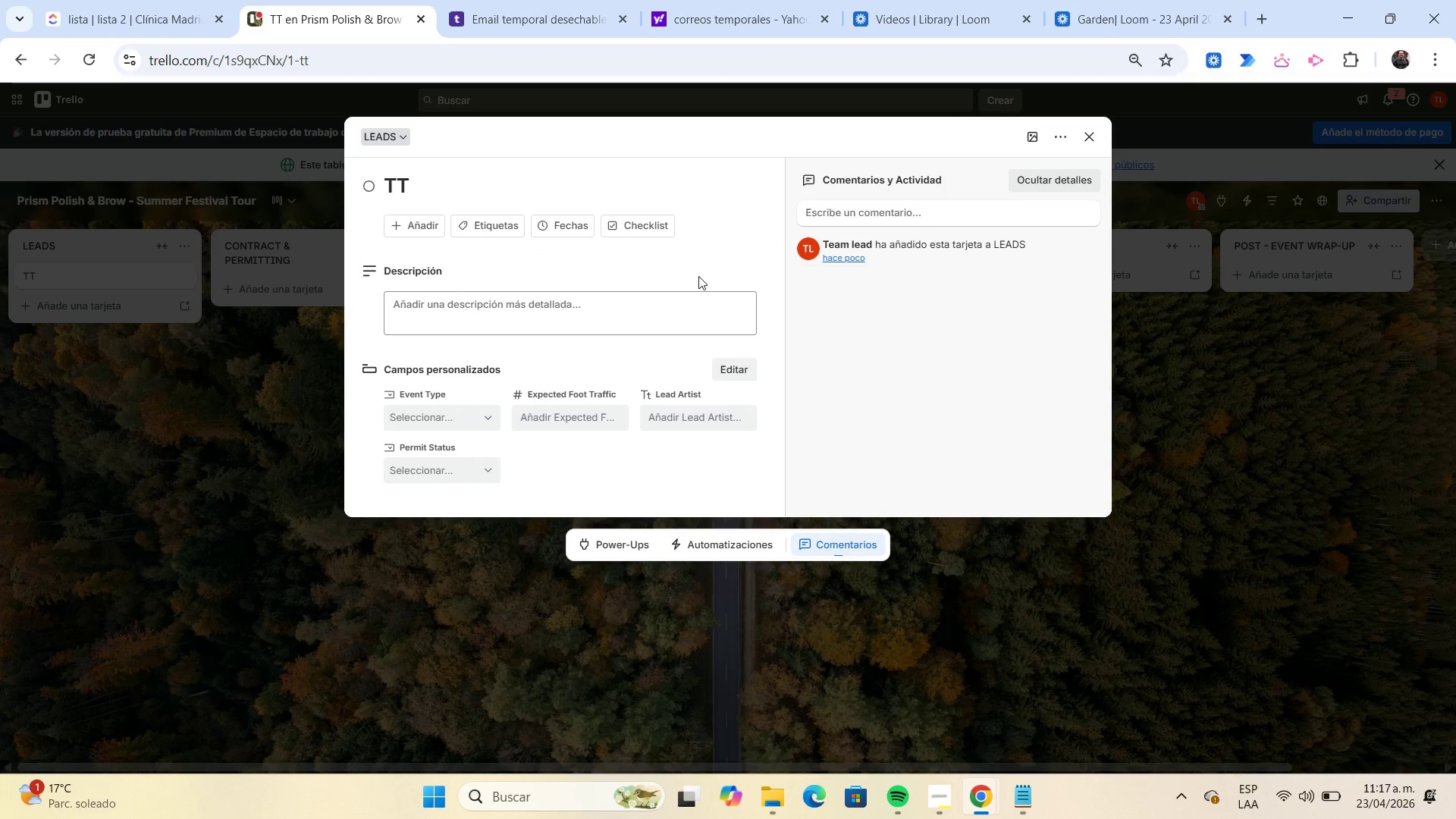 
left_click([482, 420])
 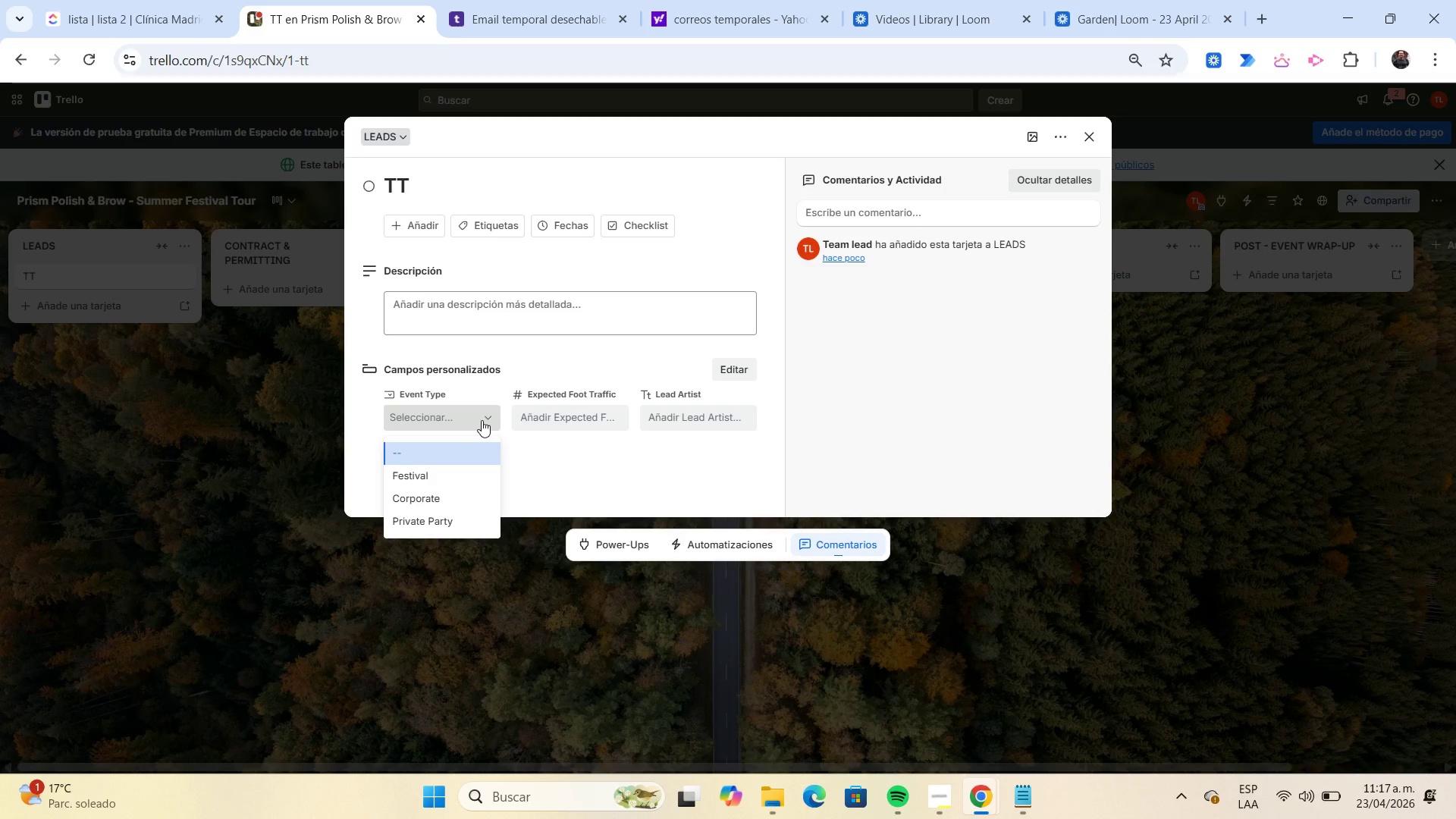 
left_click([482, 420])
 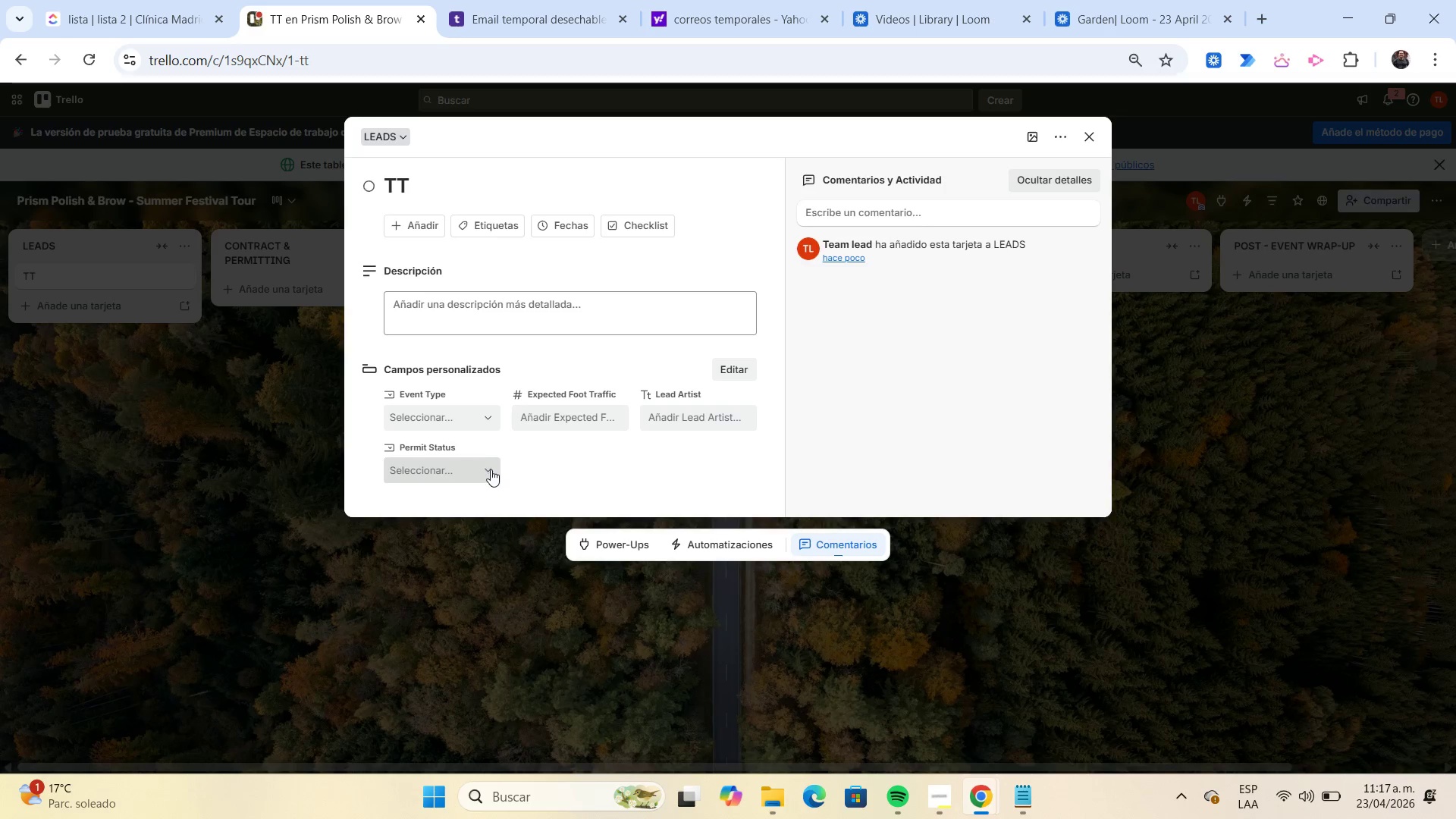 
left_click([490, 469])
 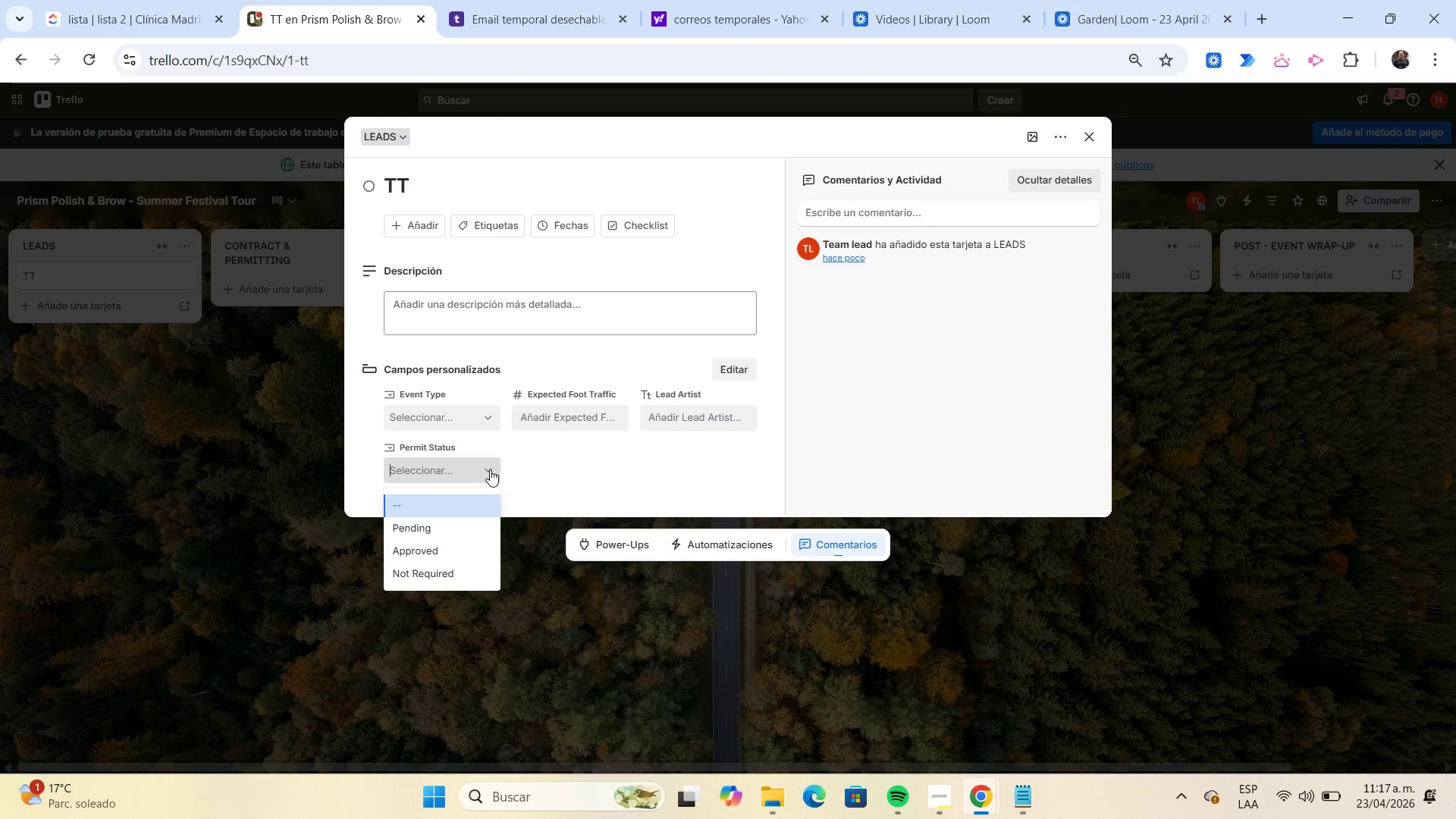 
left_click([490, 469])
 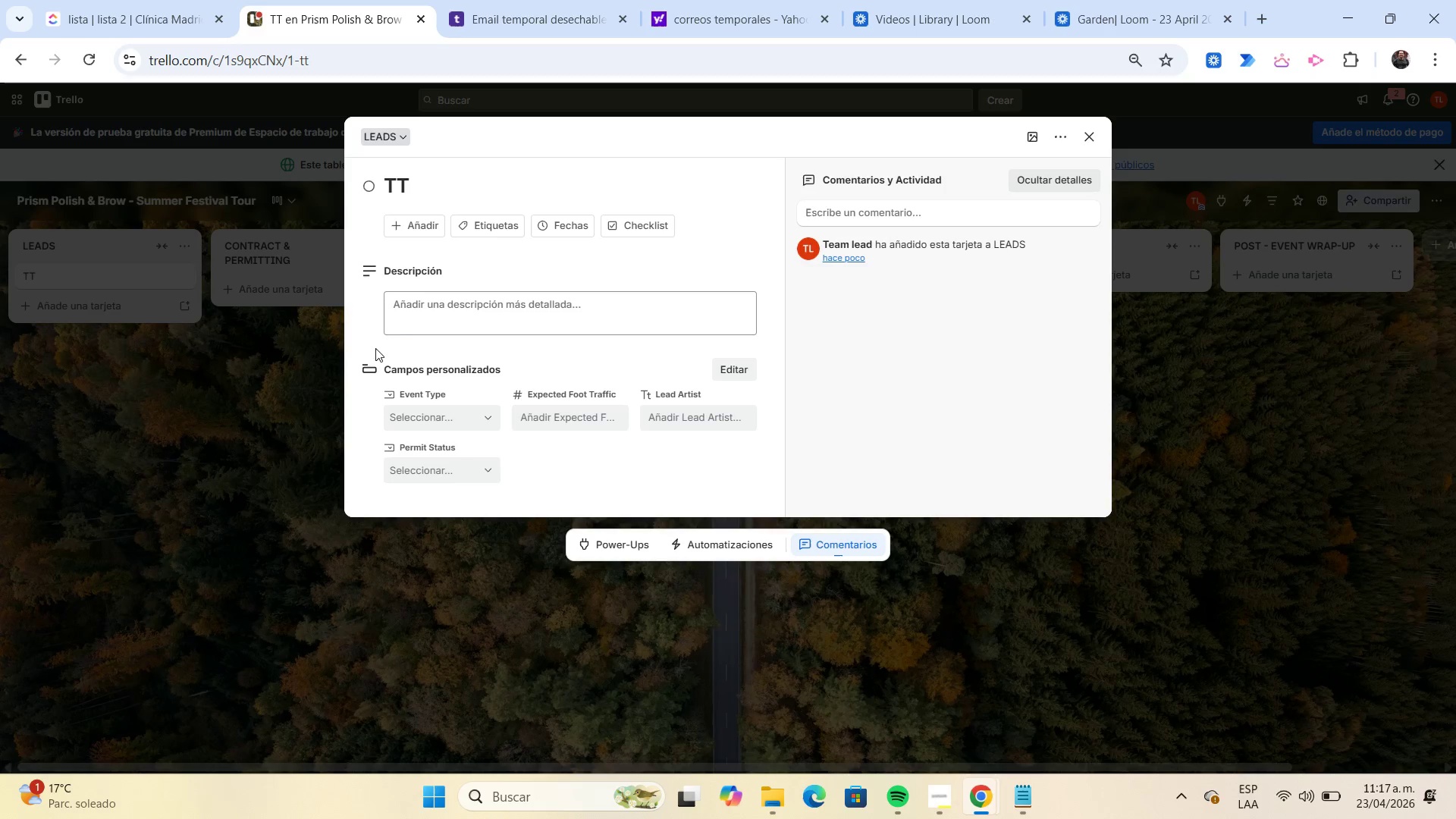 
wait(15.21)
 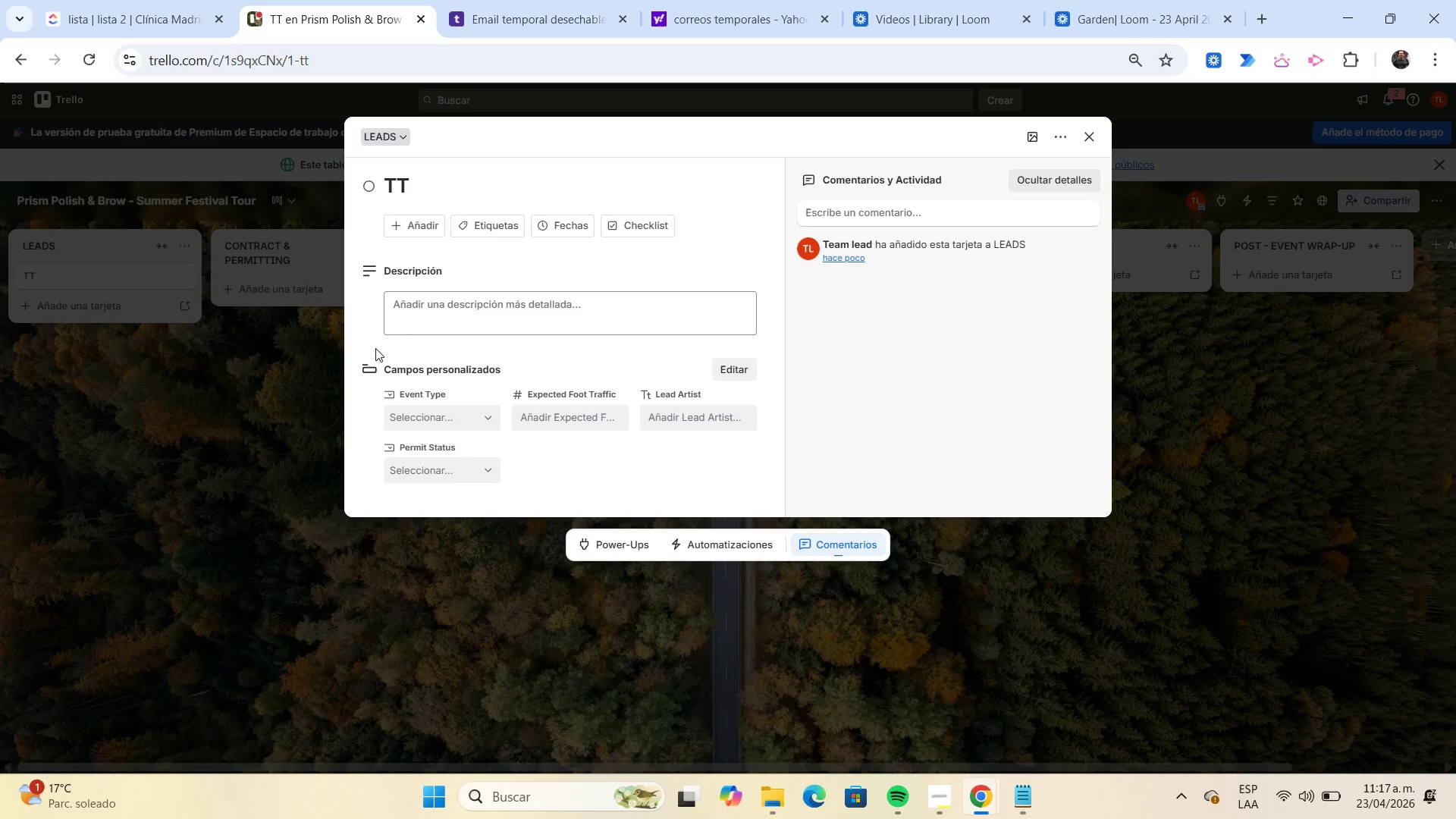 
mouse_move([1037, 157])
 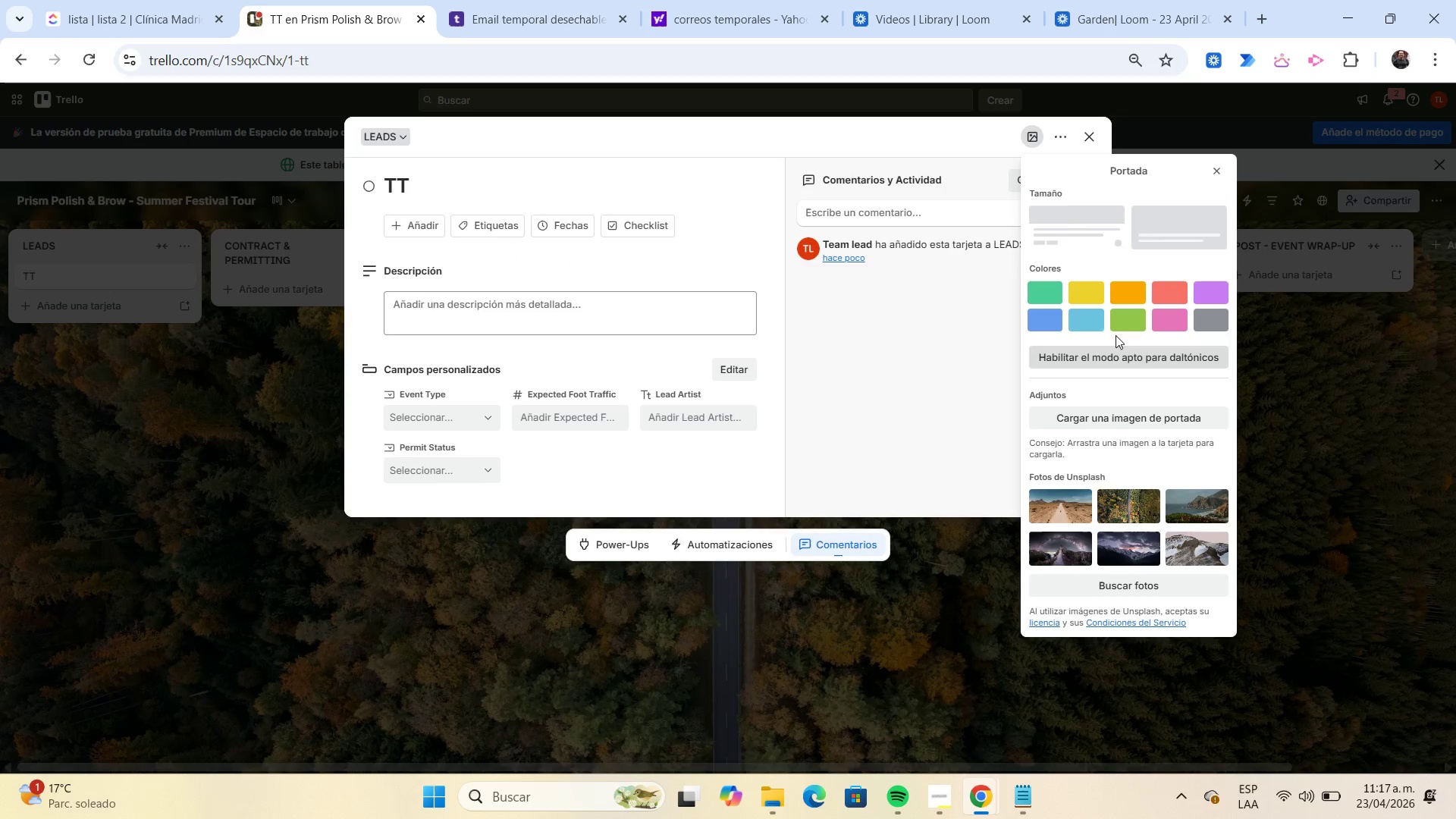 
left_click([1047, 296])
 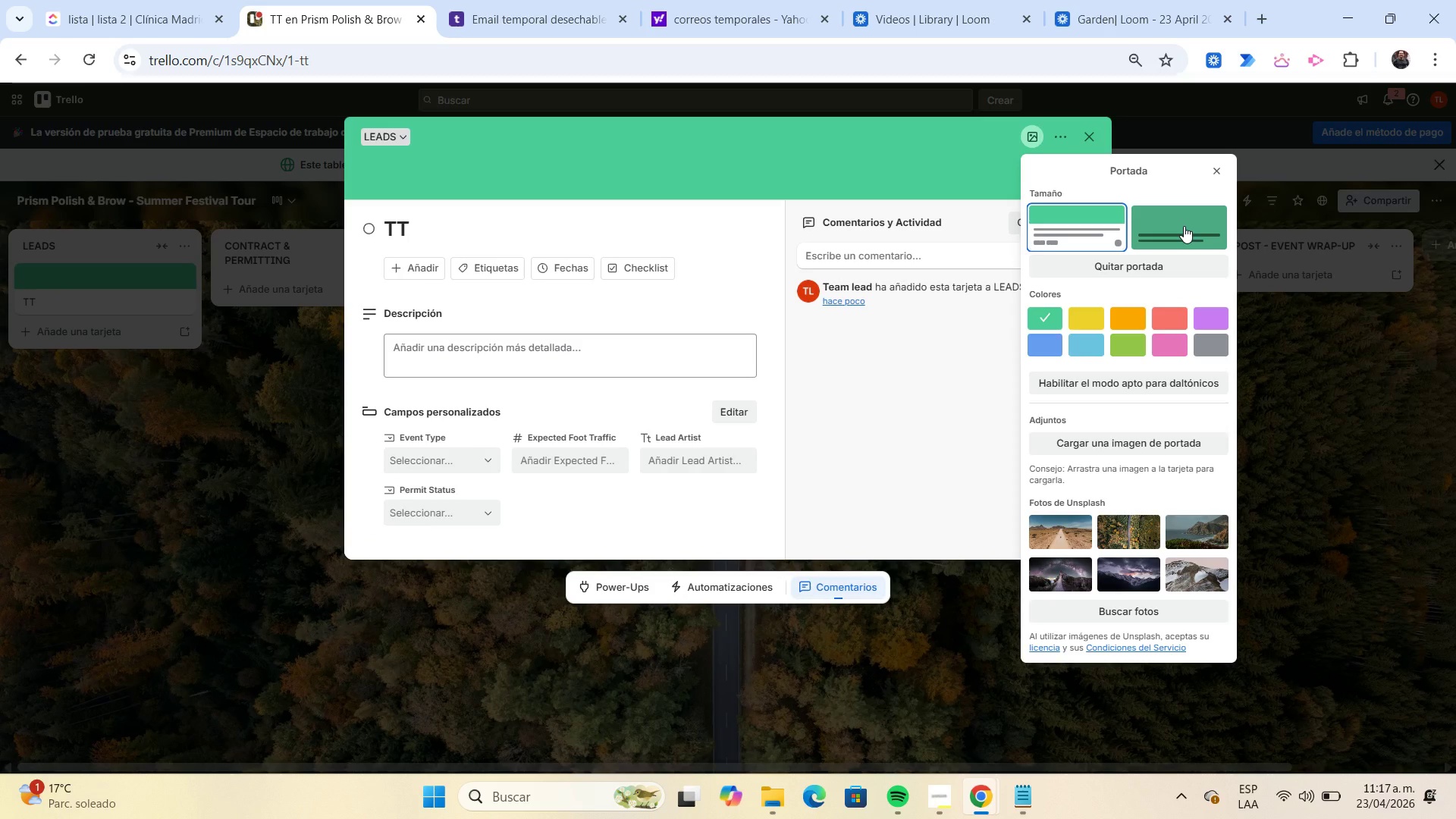 
left_click([1184, 226])
 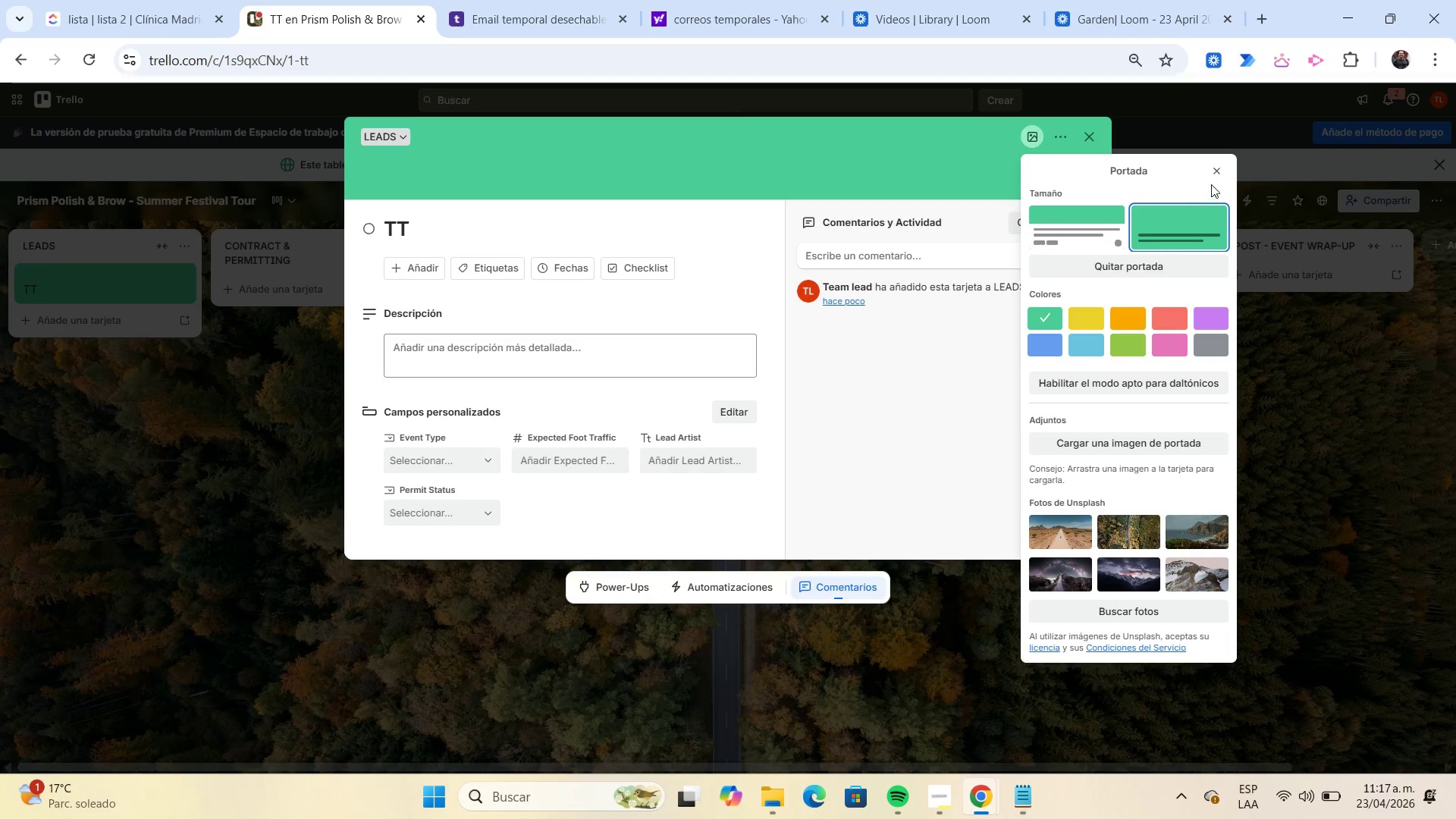 
left_click([1213, 180])
 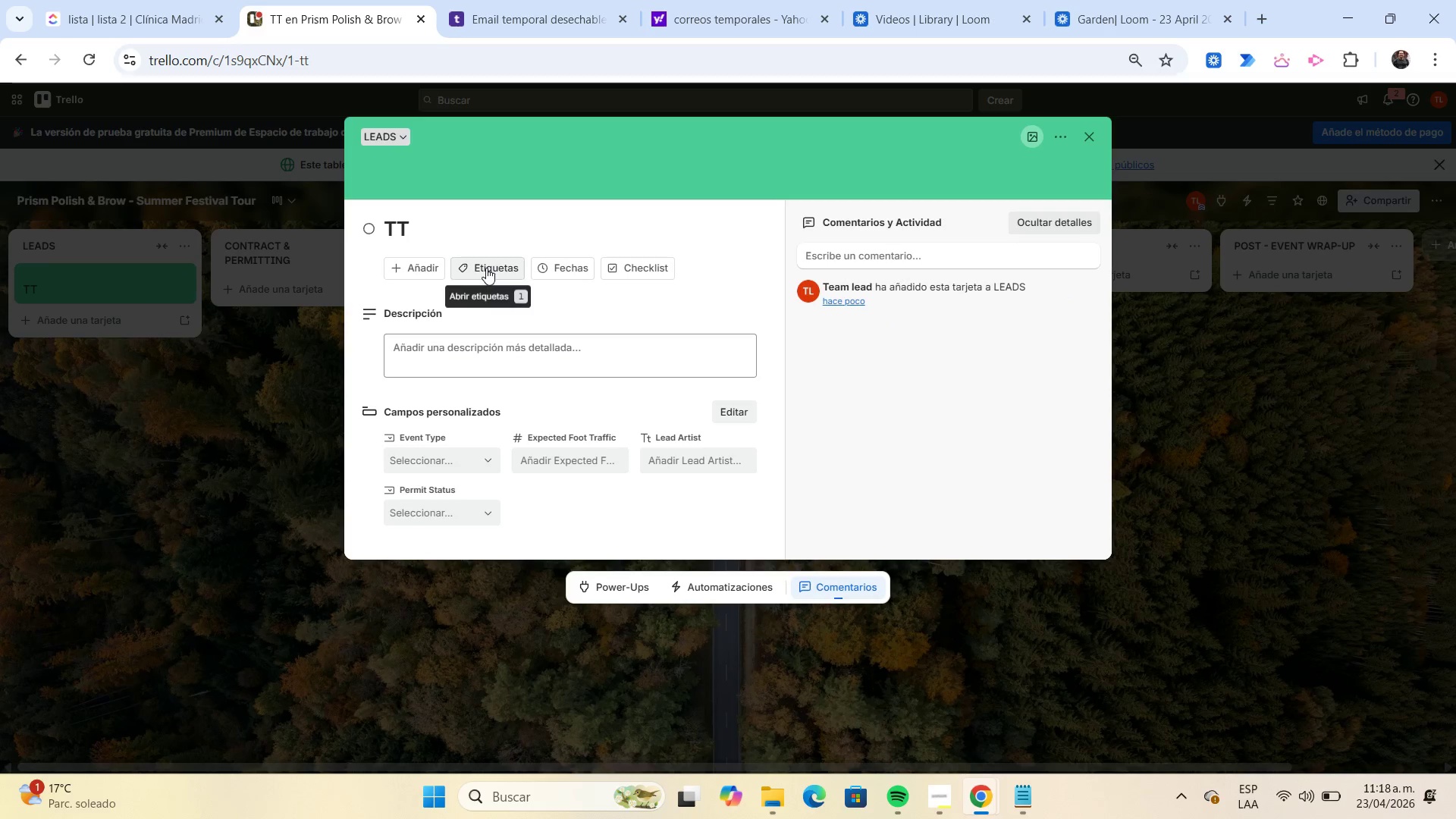 
left_click([486, 268])
 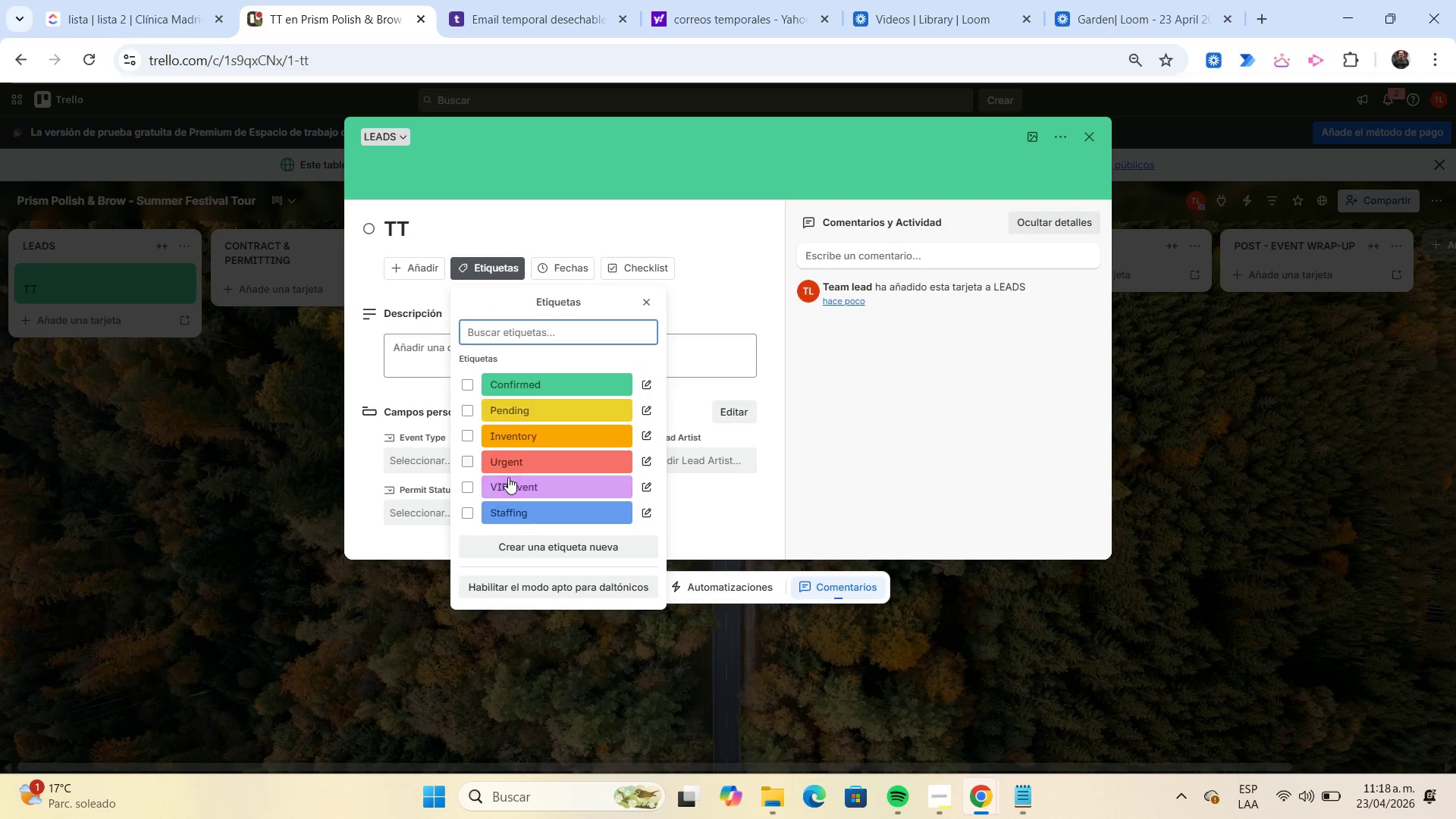 
left_click([507, 483])
 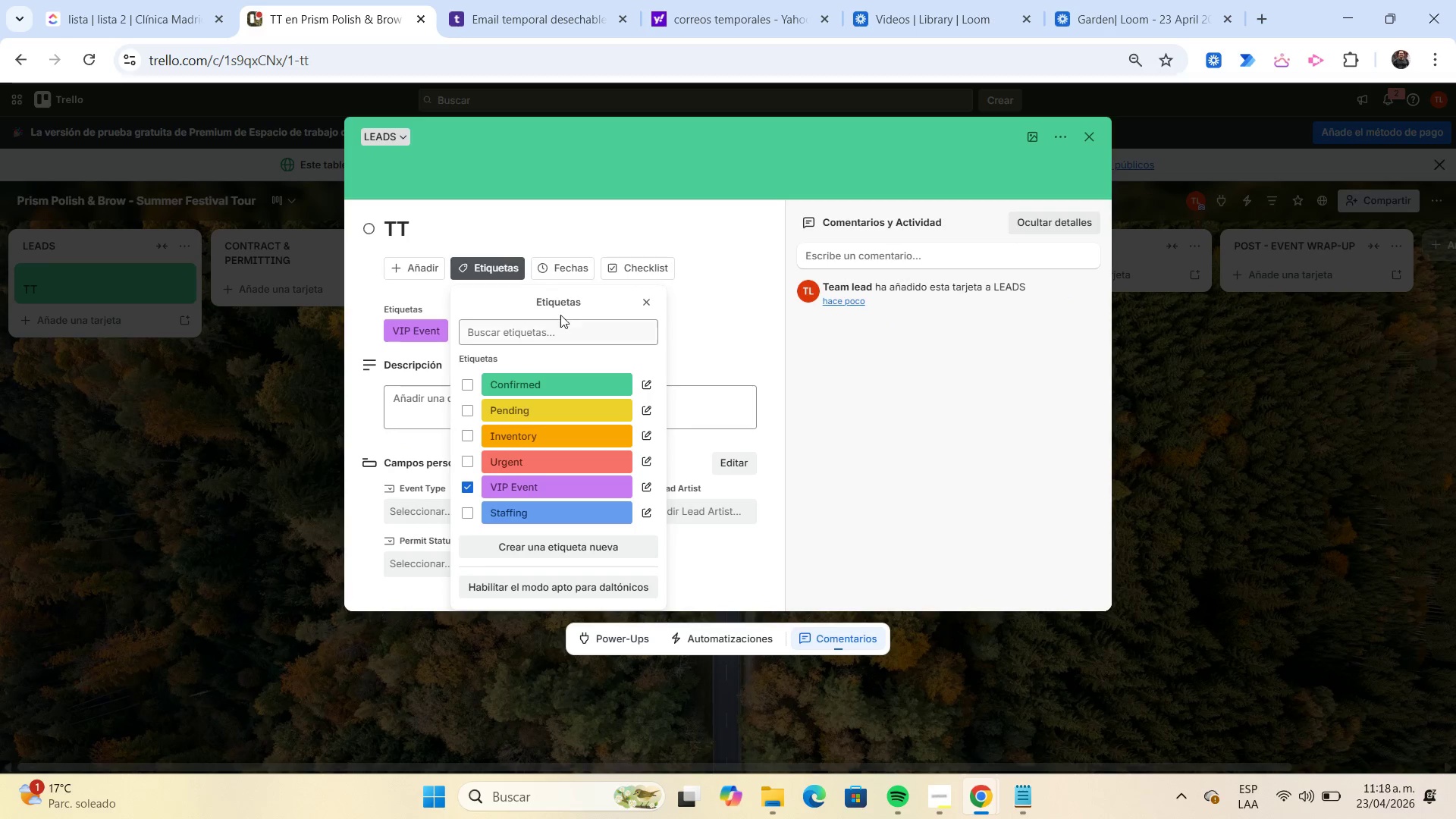 
left_click([551, 268])
 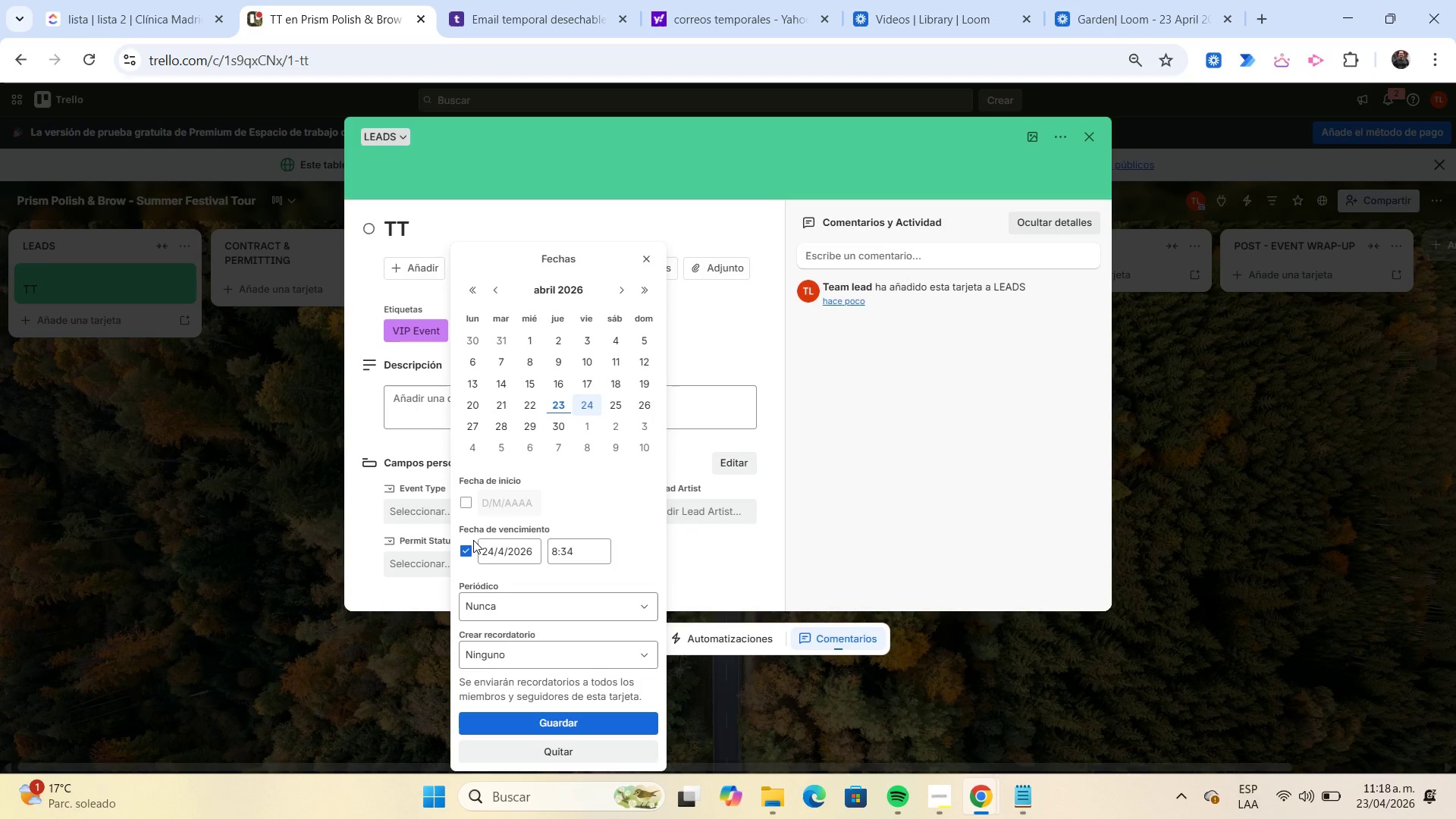 
left_click([469, 554])
 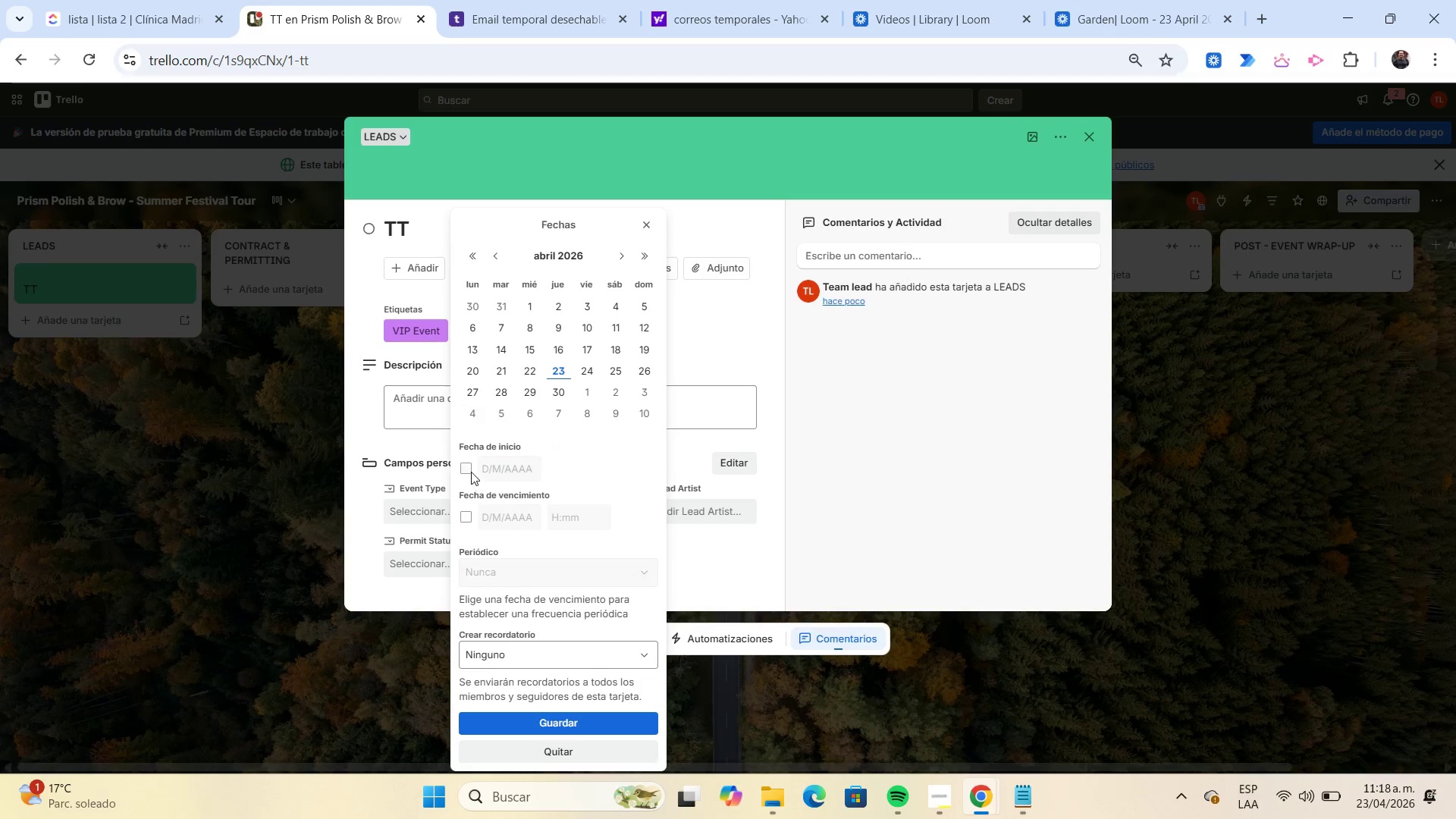 
left_click([471, 468])
 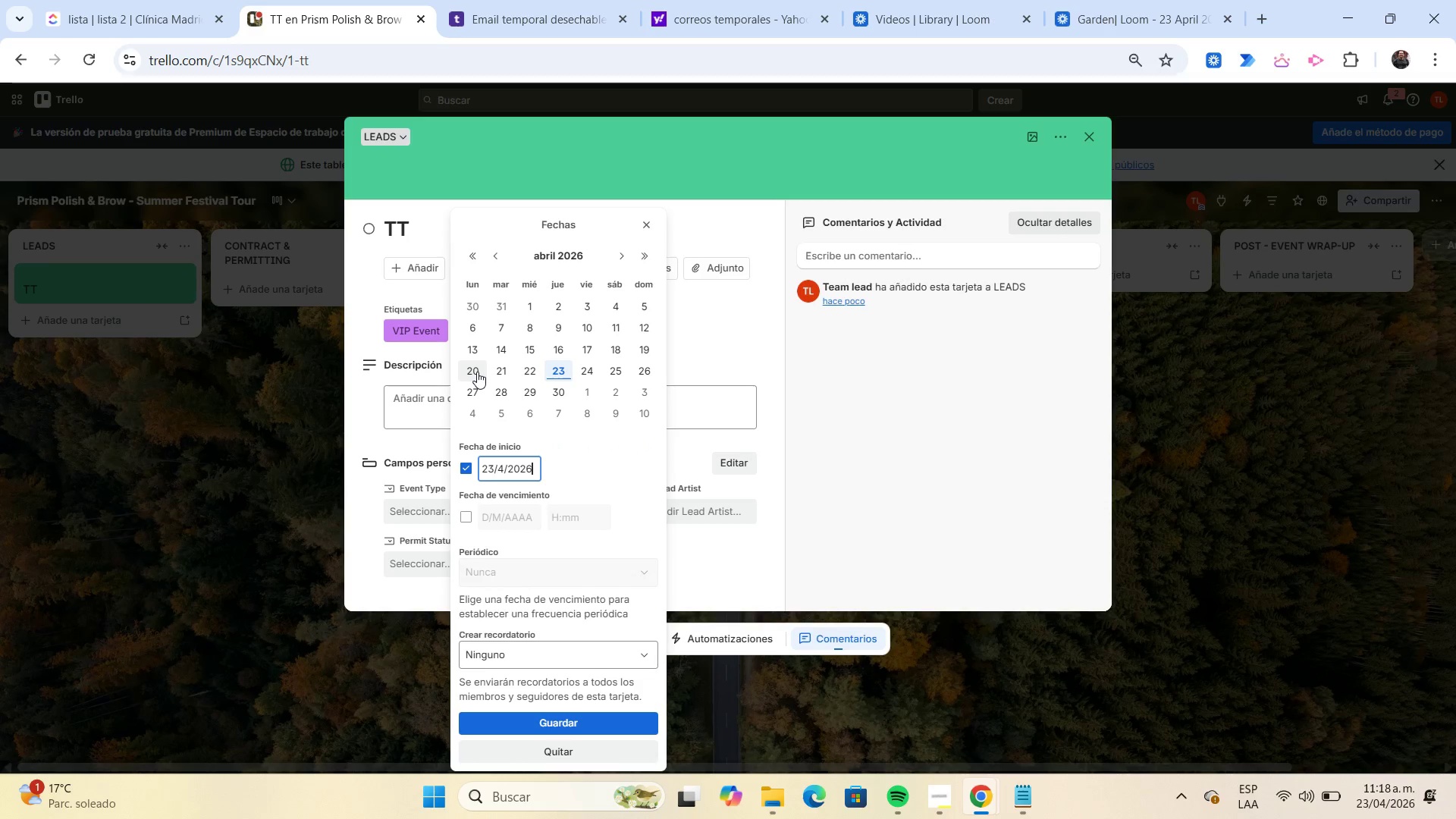 
left_click([478, 356])
 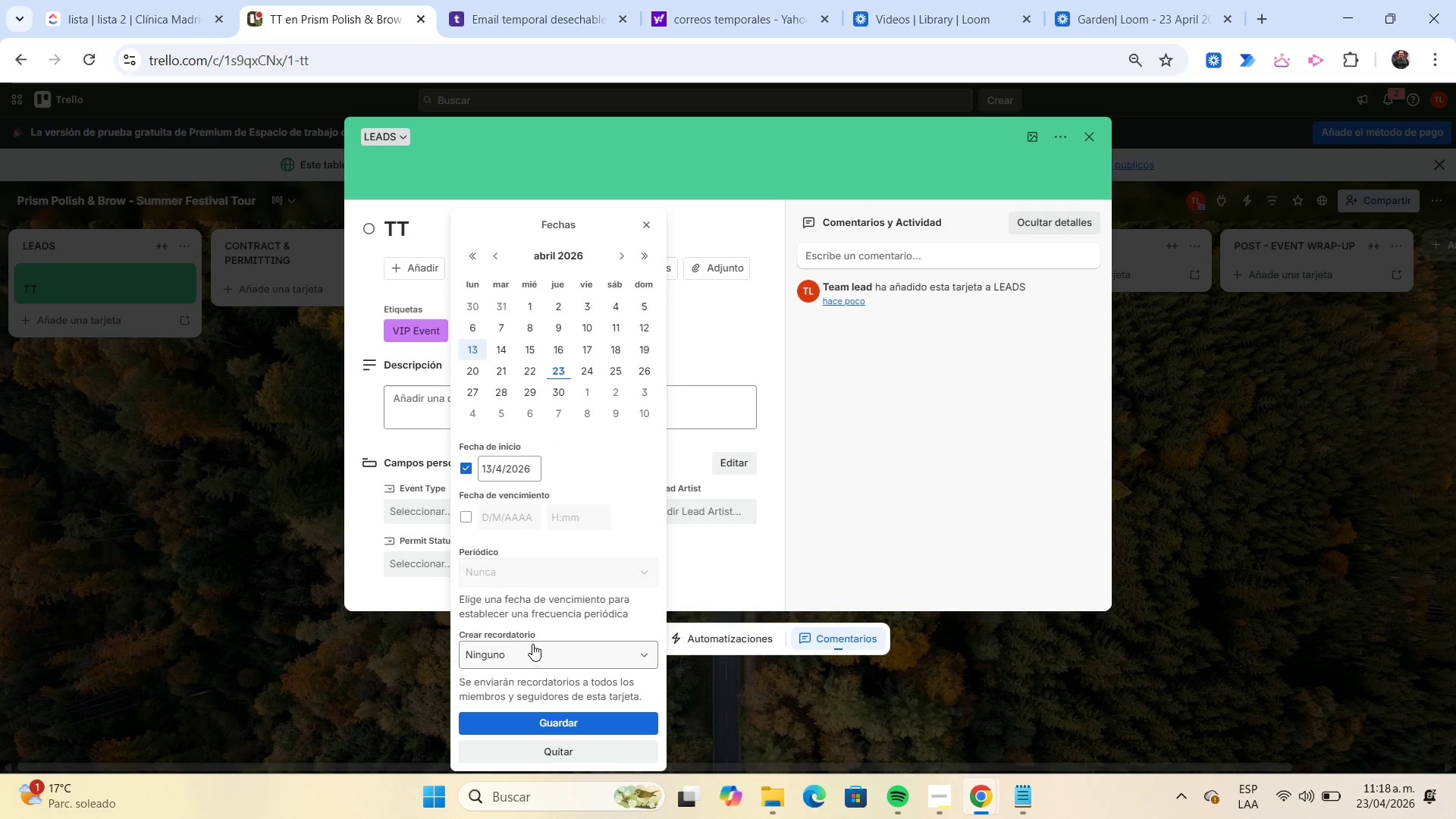 
mouse_move([513, 589])
 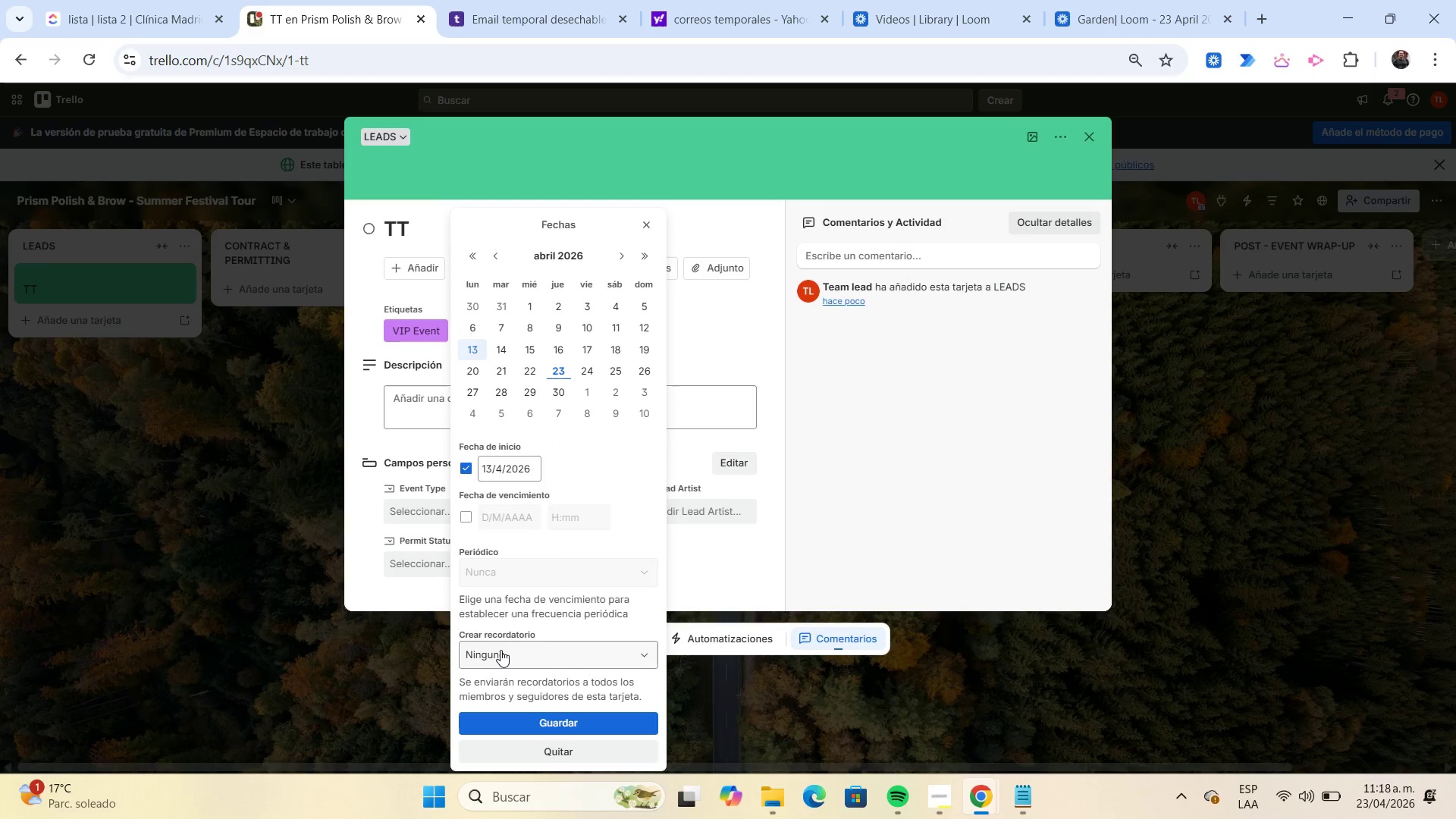 
left_click([500, 650])
 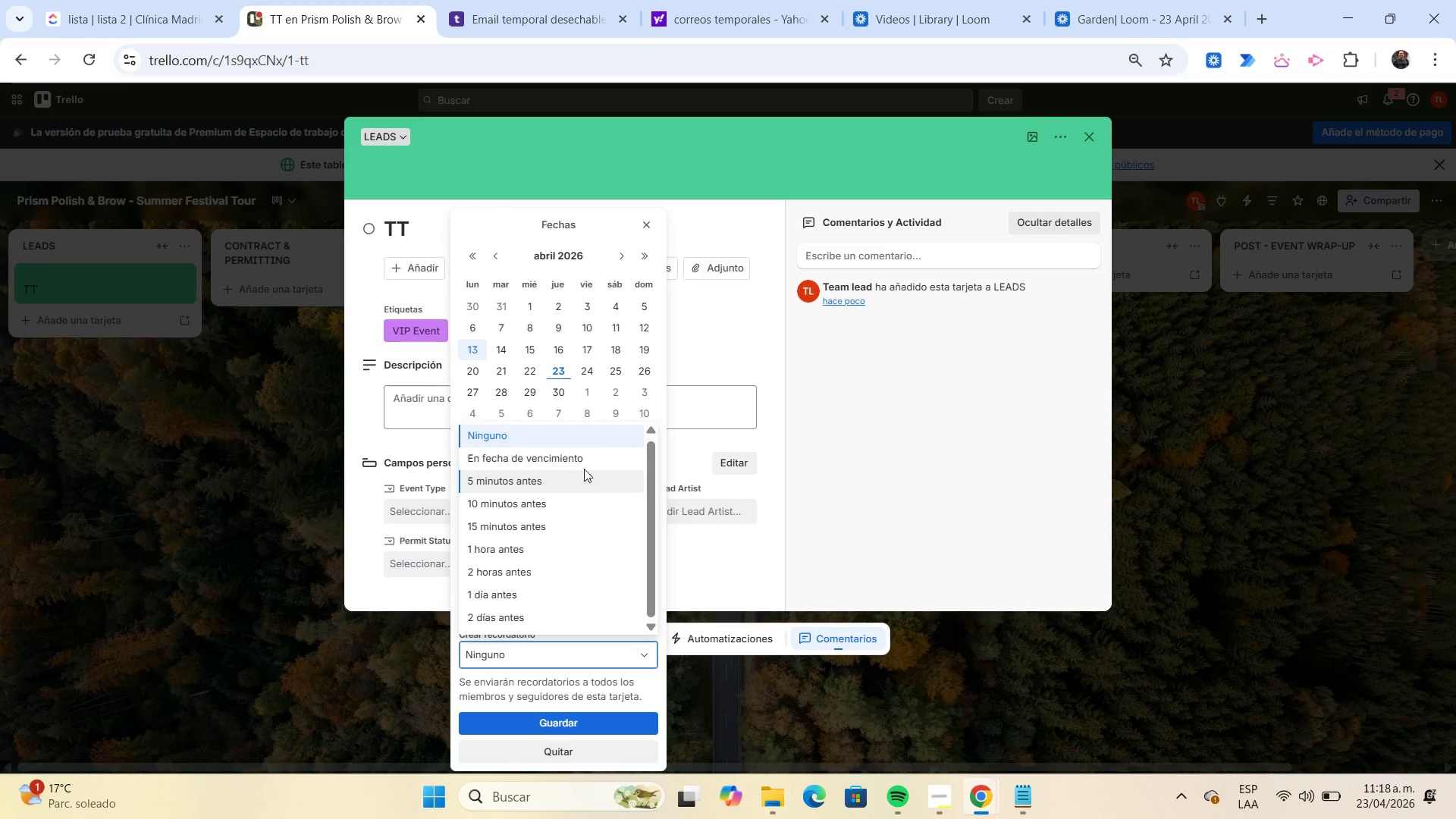 
left_click([585, 467])
 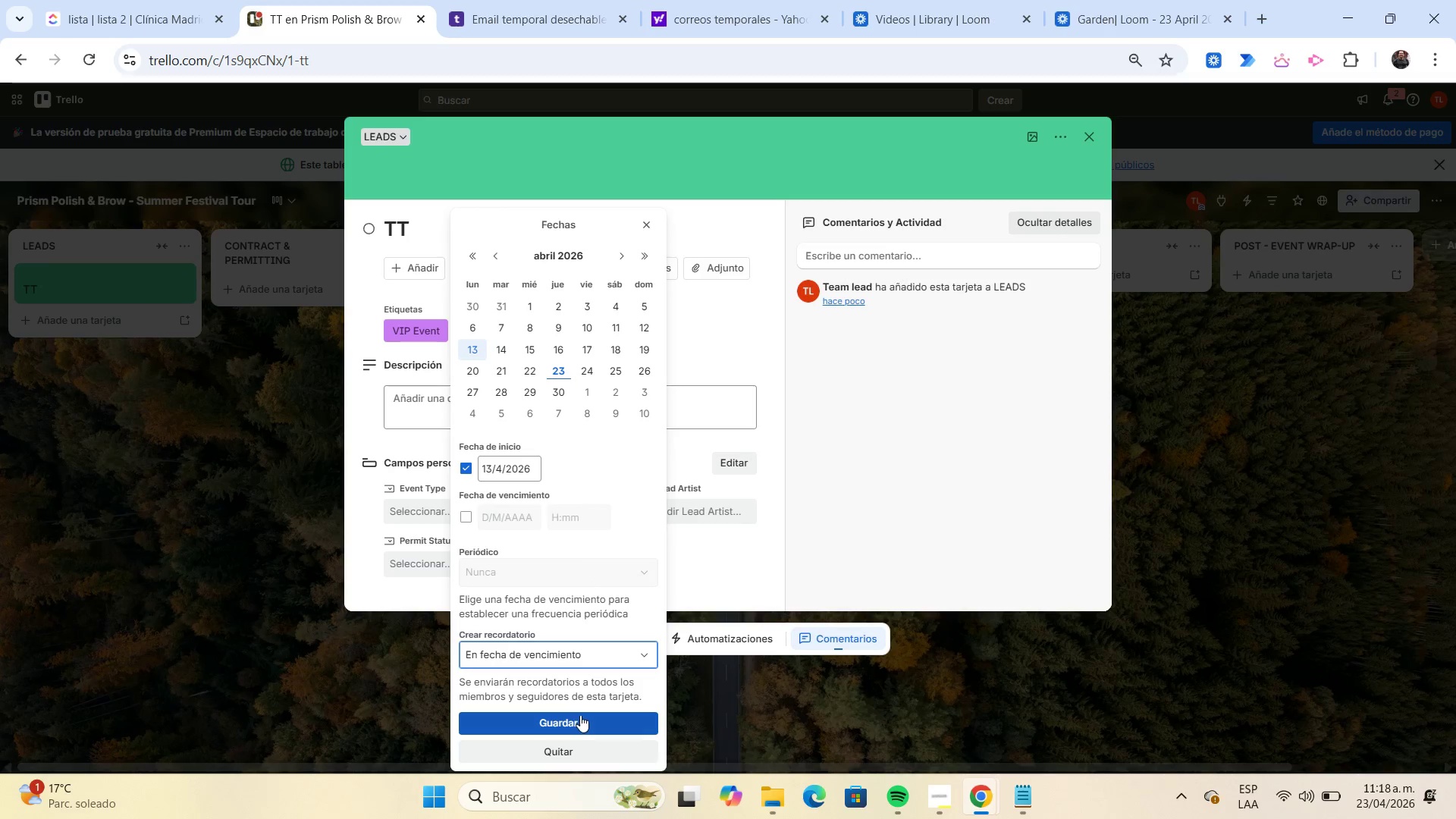 
left_click([583, 723])
 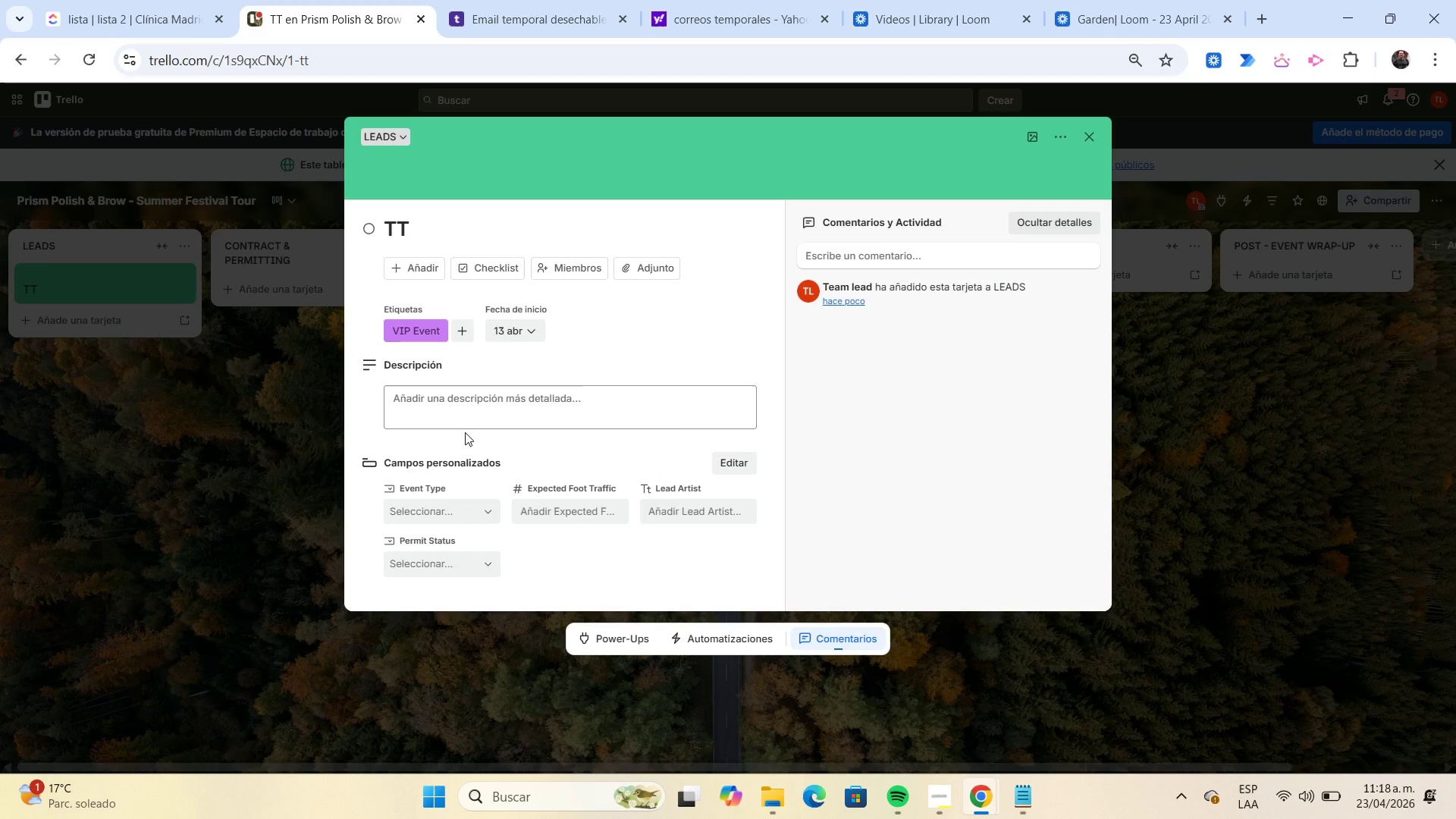 
wait(8.75)
 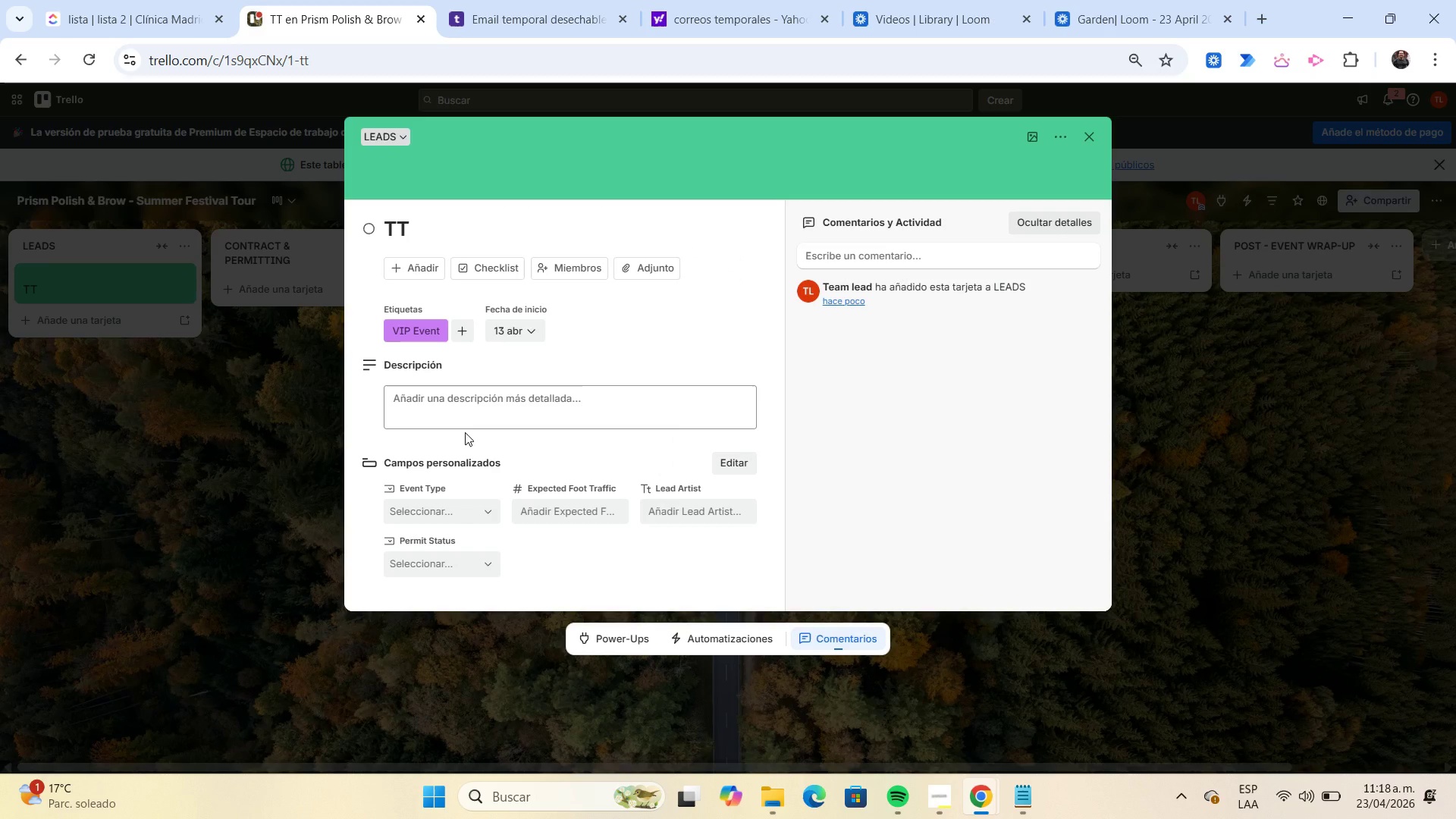 
type(Premium nail ^ lash pop-up inside VIP lounge.)
 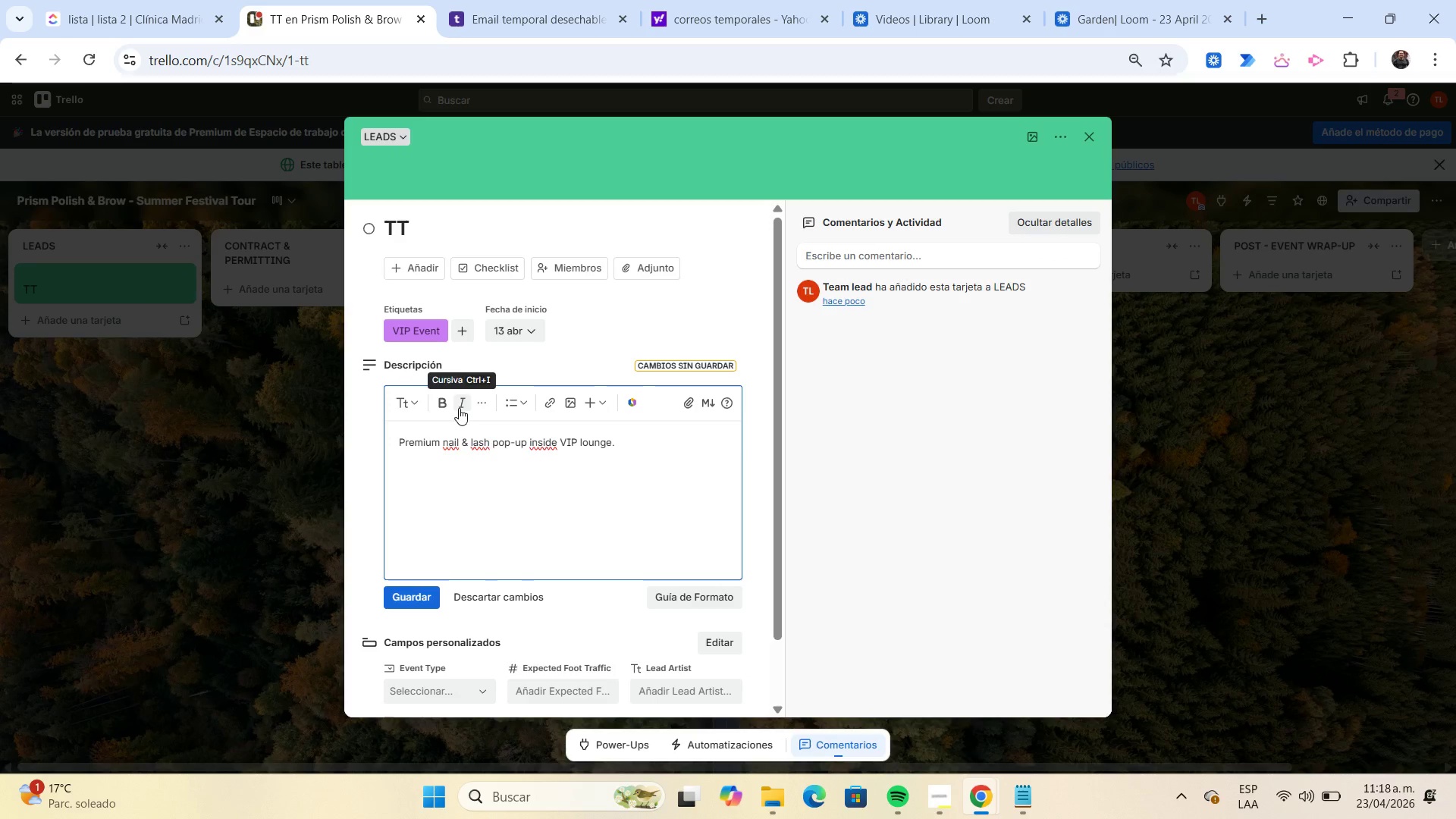 
left_click([422, 591])
 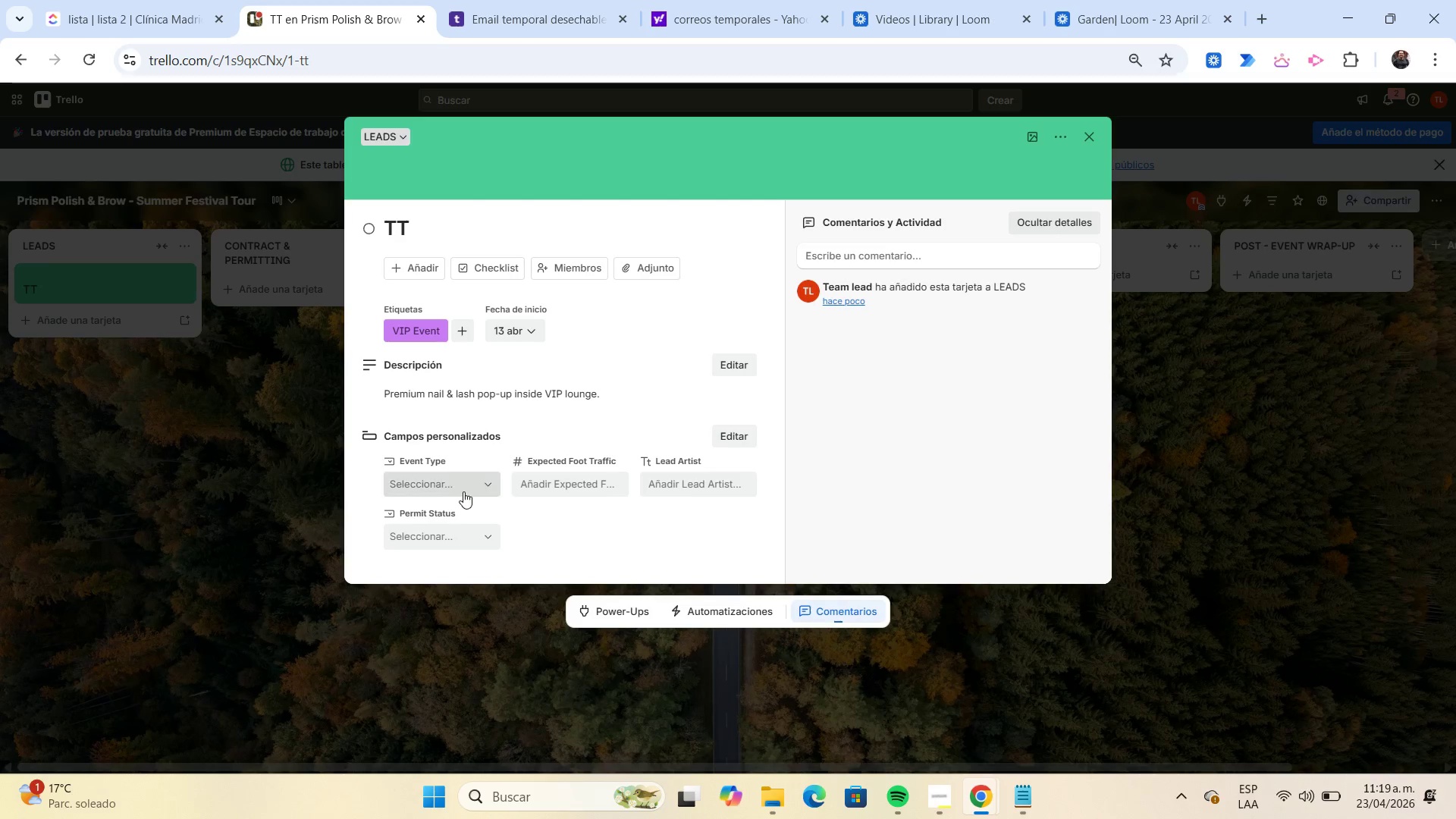 
left_click([463, 491])
 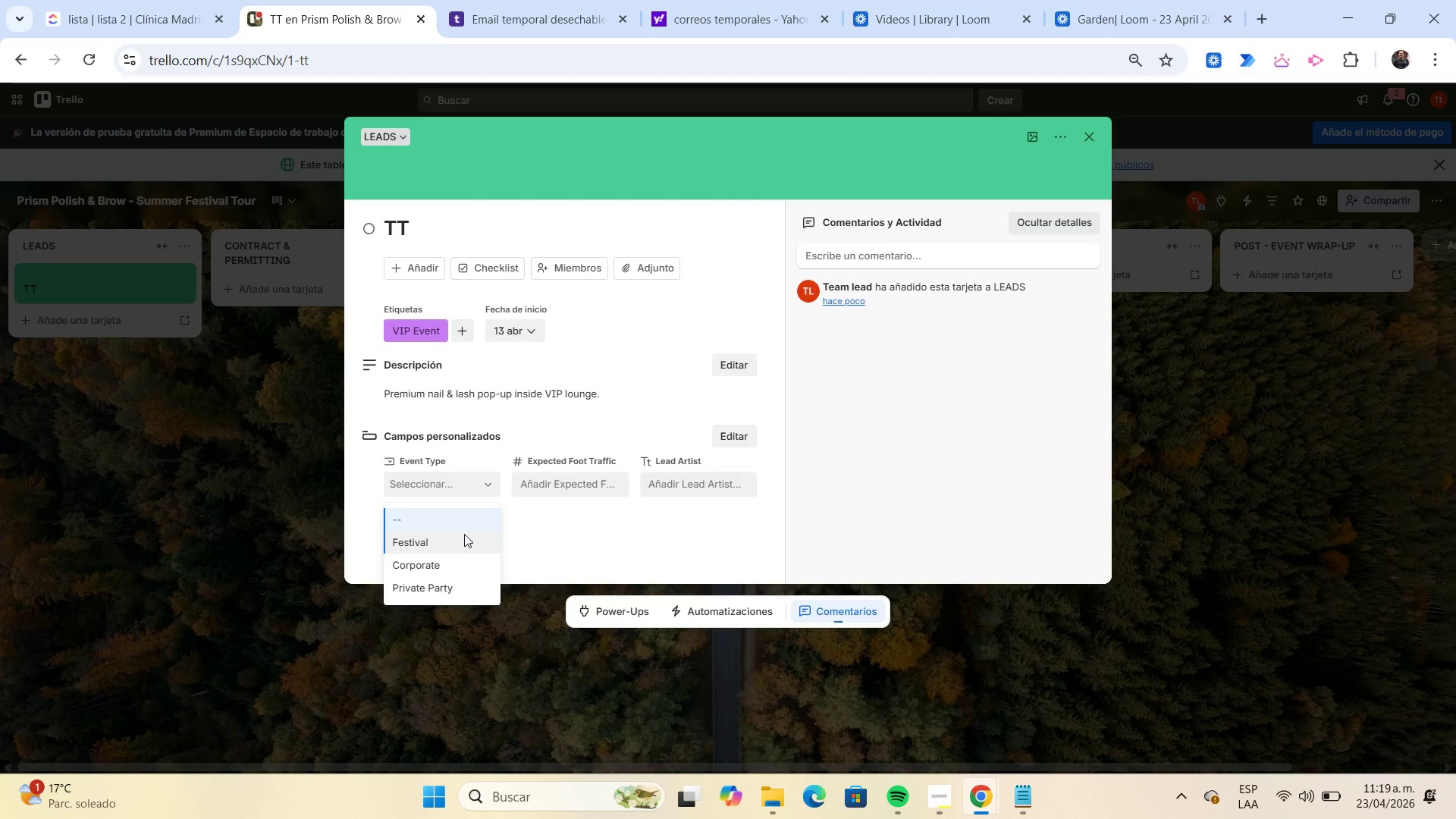 
left_click([464, 537])
 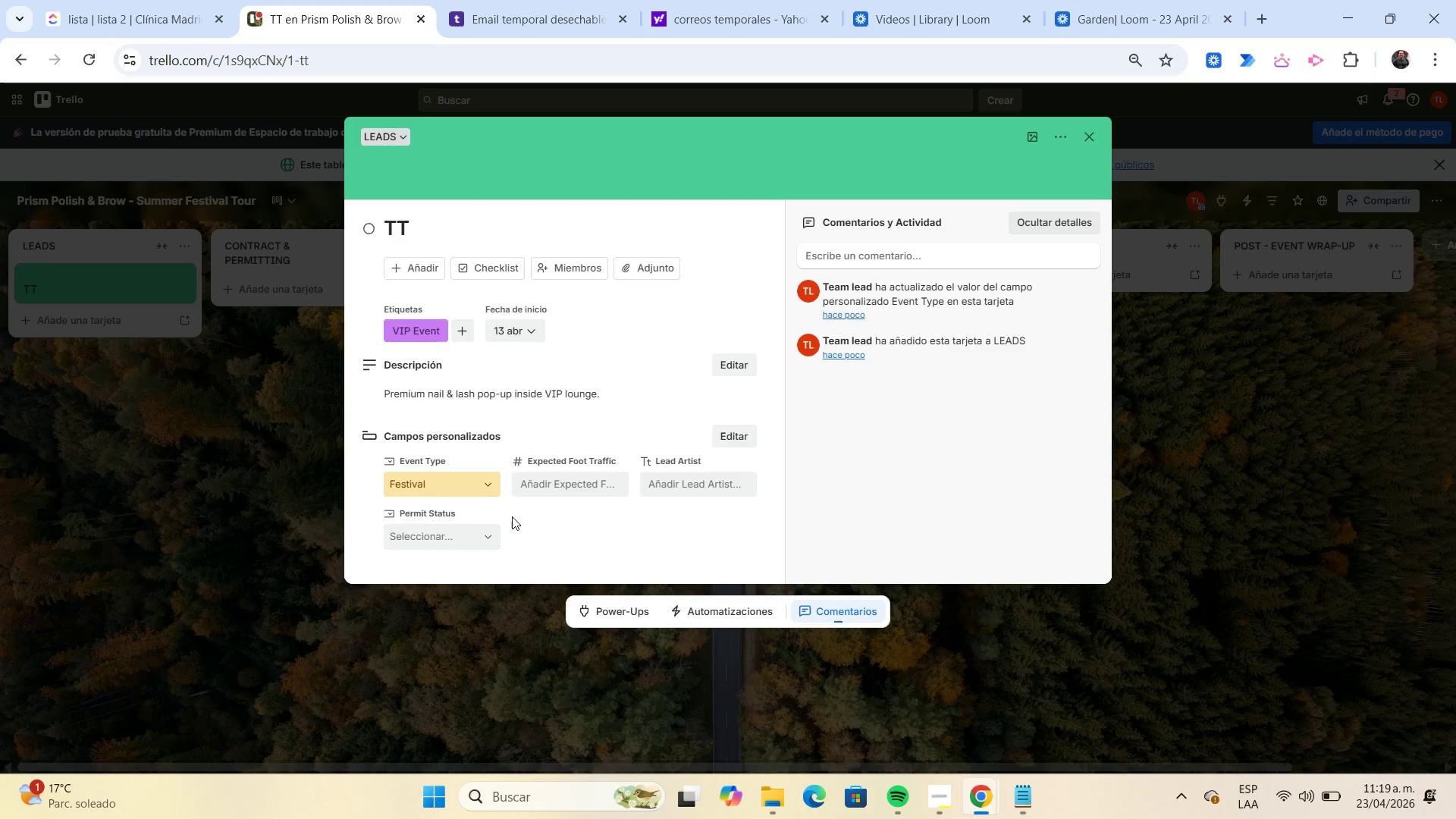 
left_click([538, 488])
 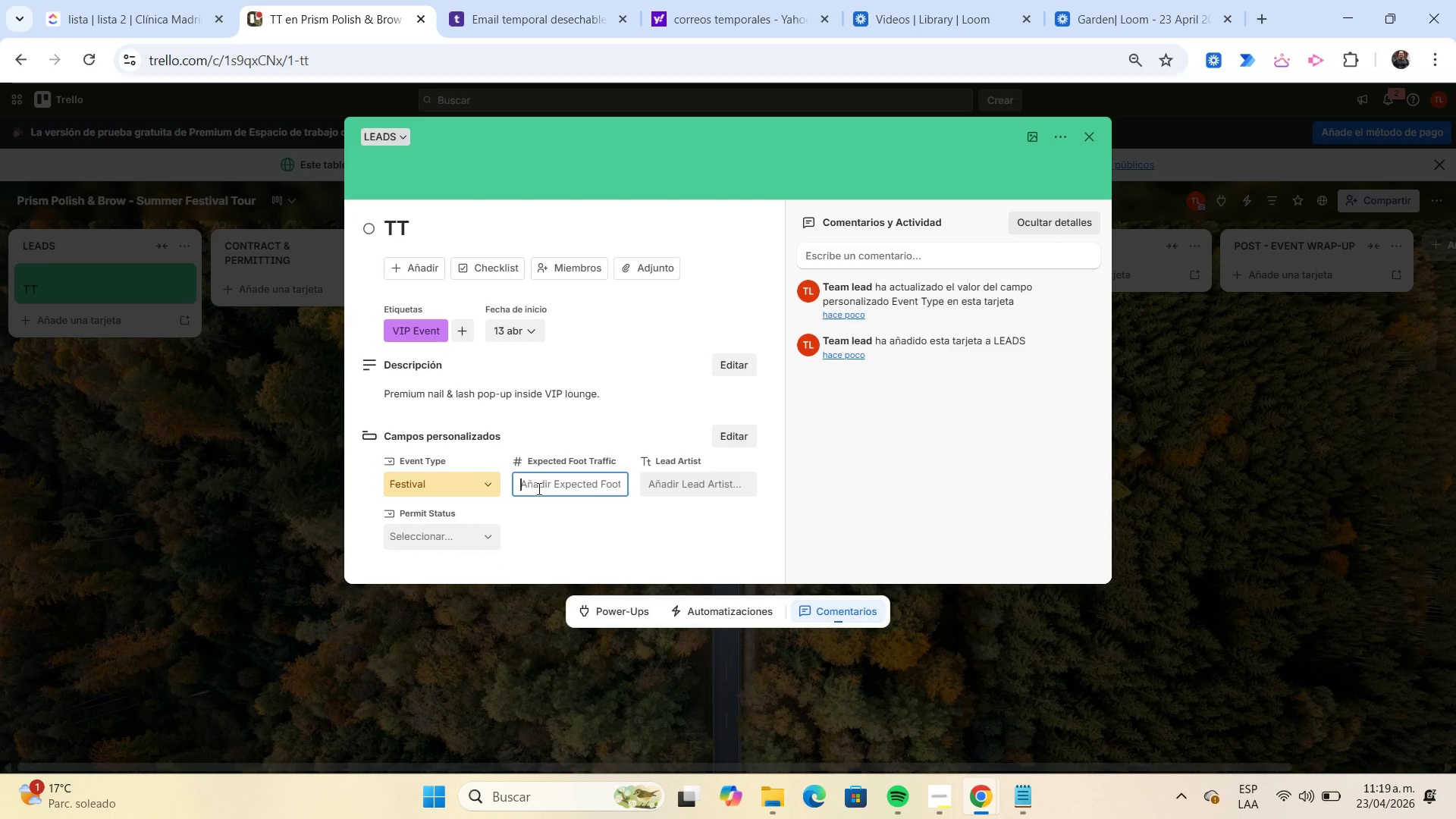 
key(Numpad3)
 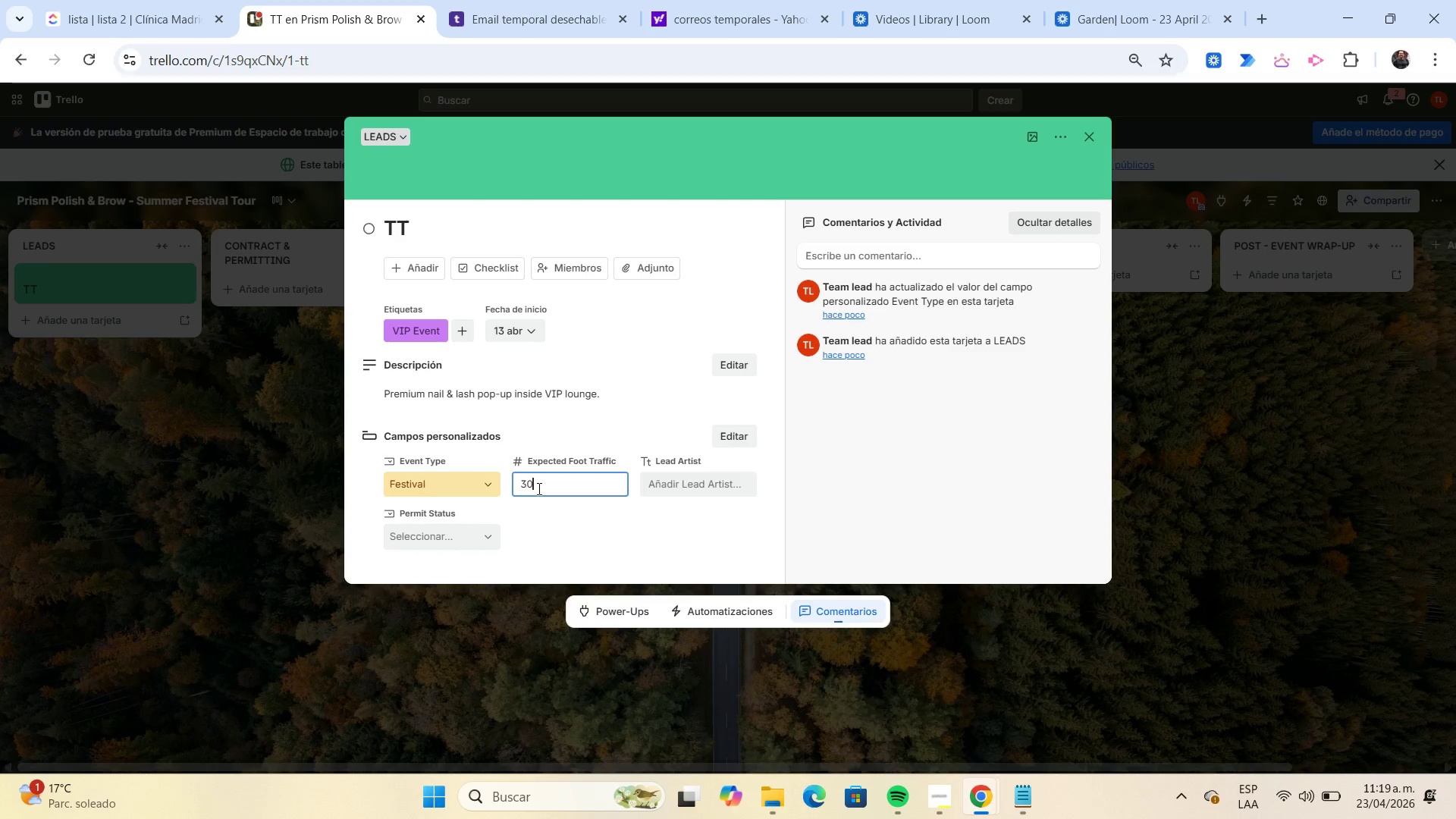 
key(Numpad0)
 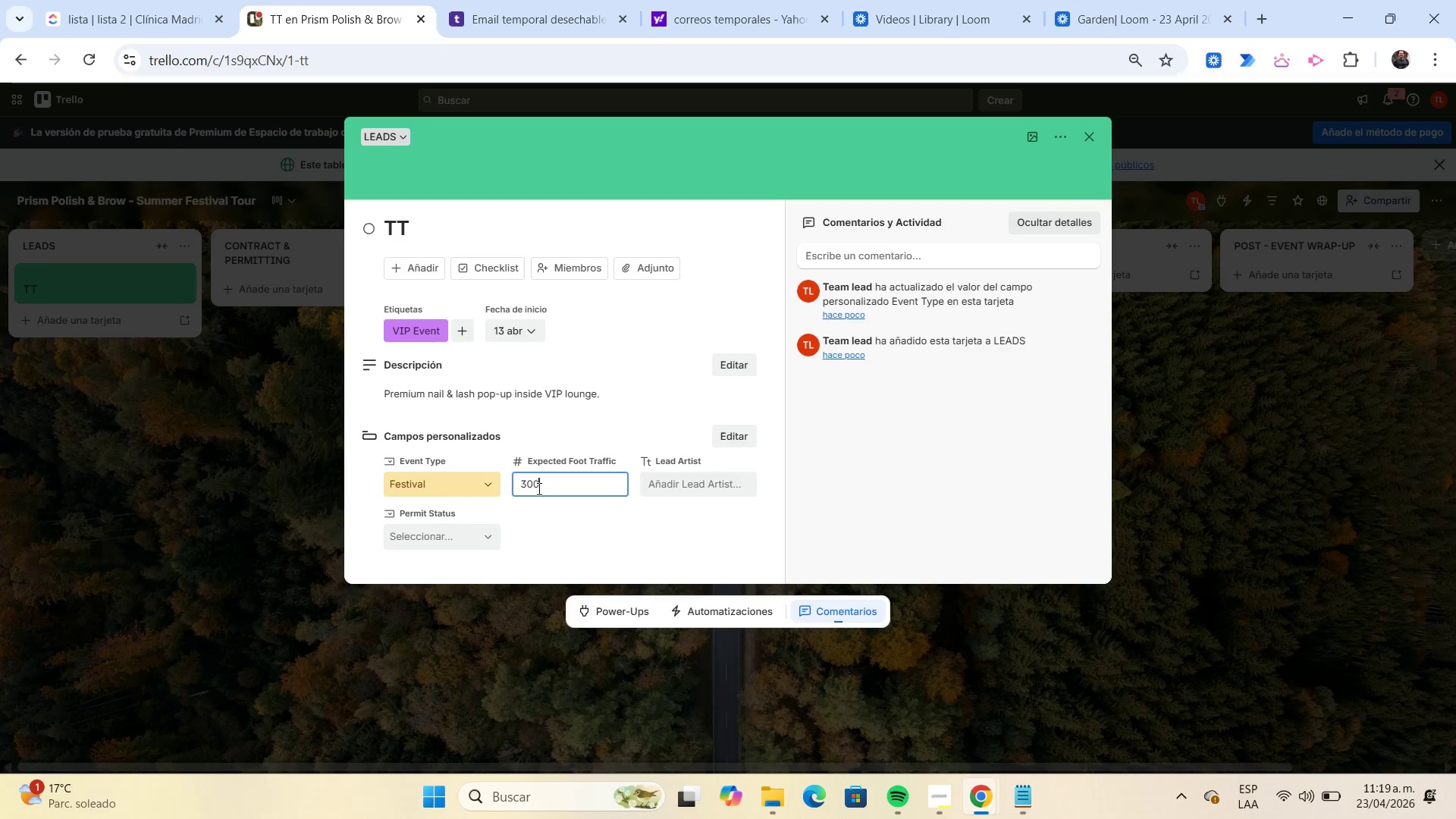 
key(Numpad0)
 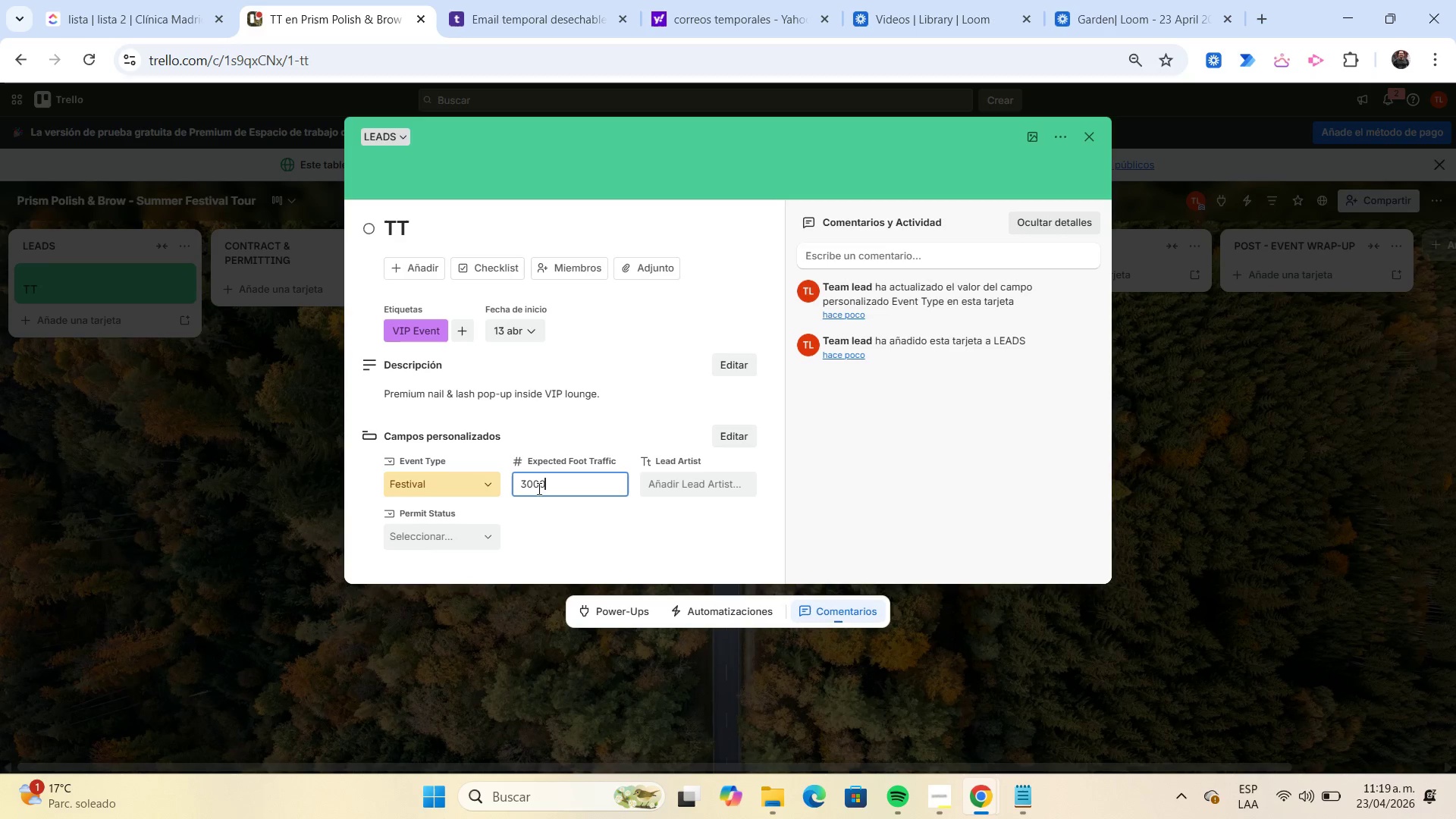 
key(Numpad0)
 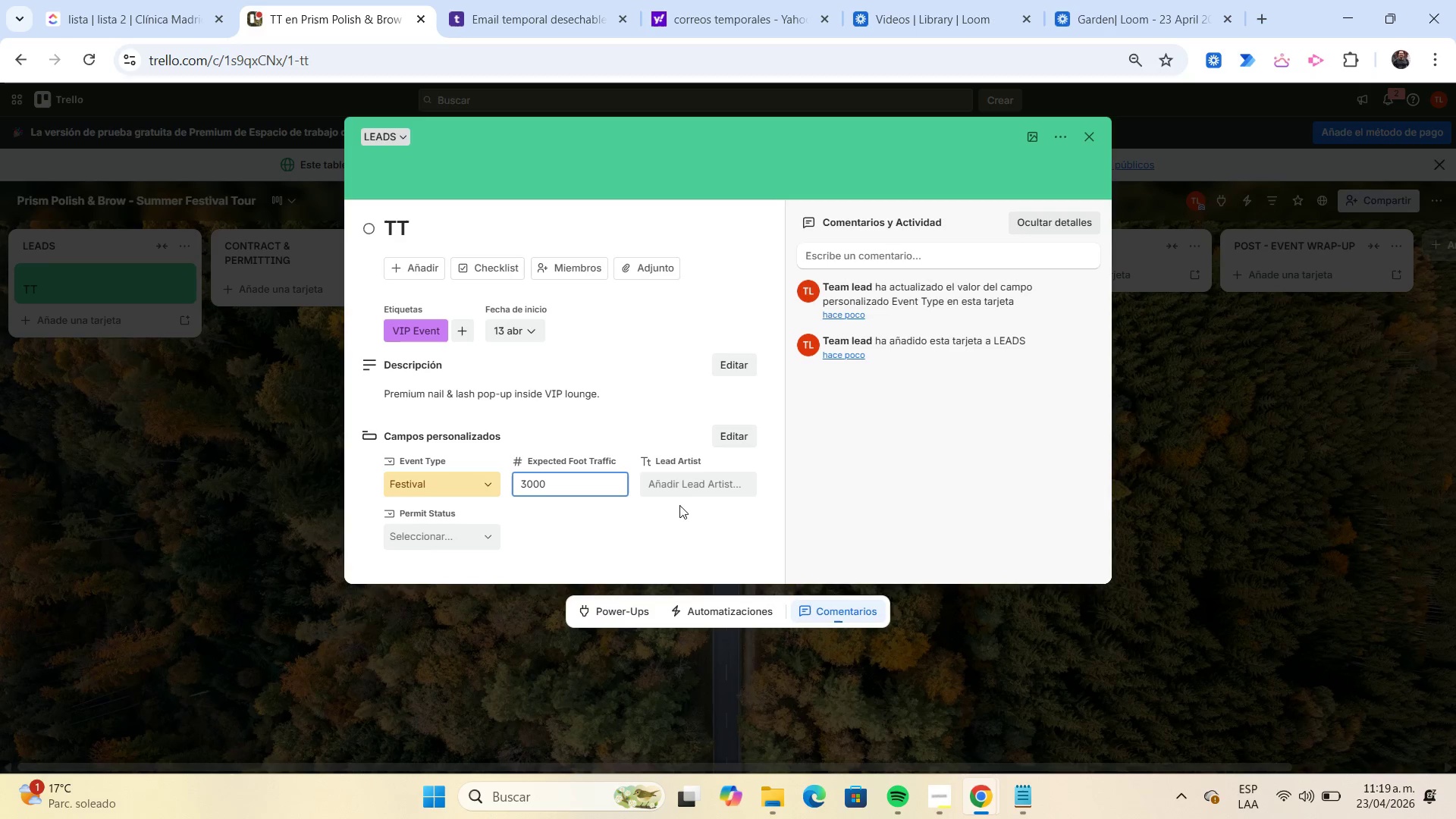 
left_click([691, 483])
 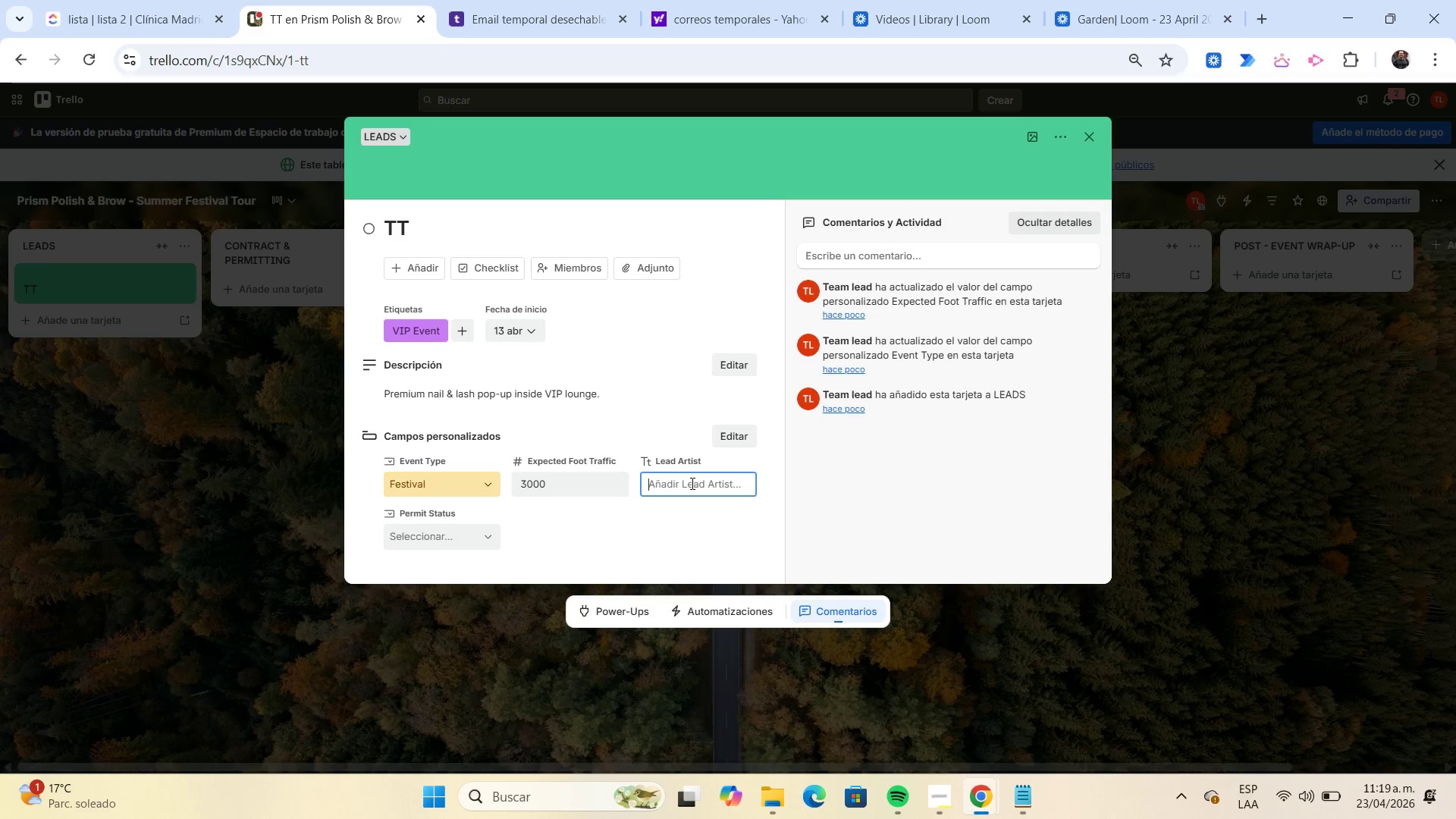 
wait(5.7)
 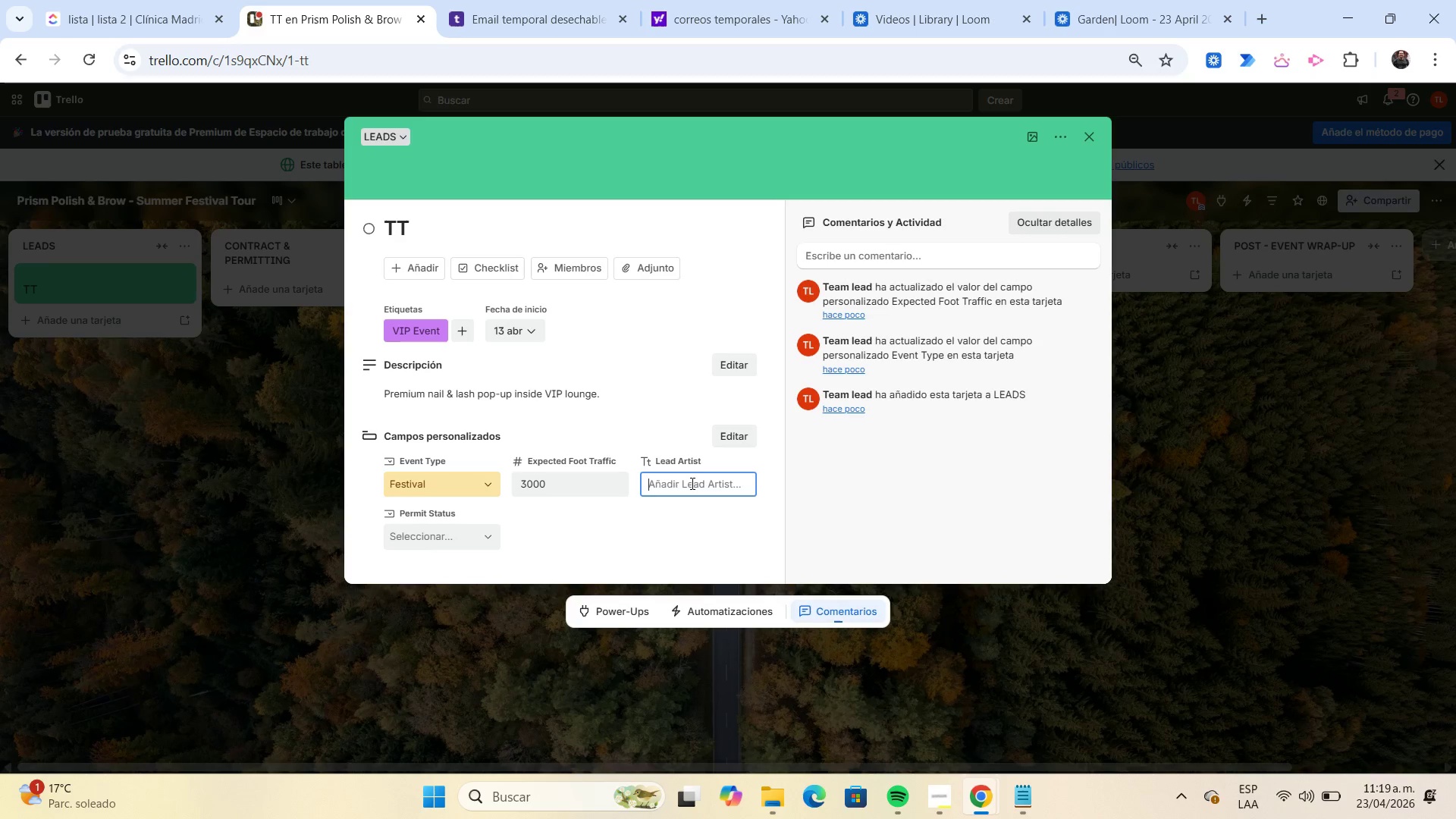 
type(Juan)
key(Backspace)
key(Backspace)
key(Backspace)
key(Backspace)
type(Juanes)
 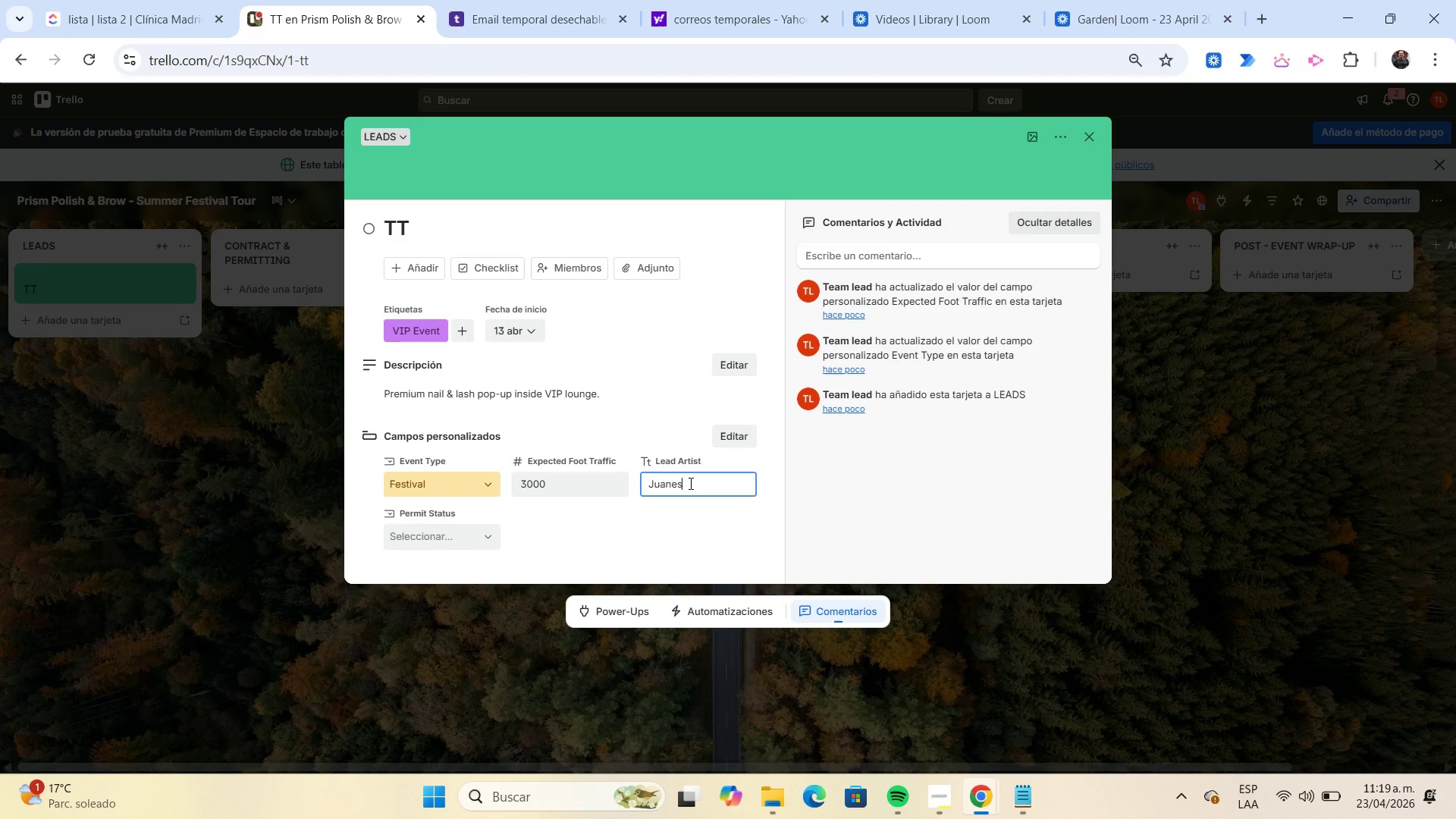 
wait(5.91)
 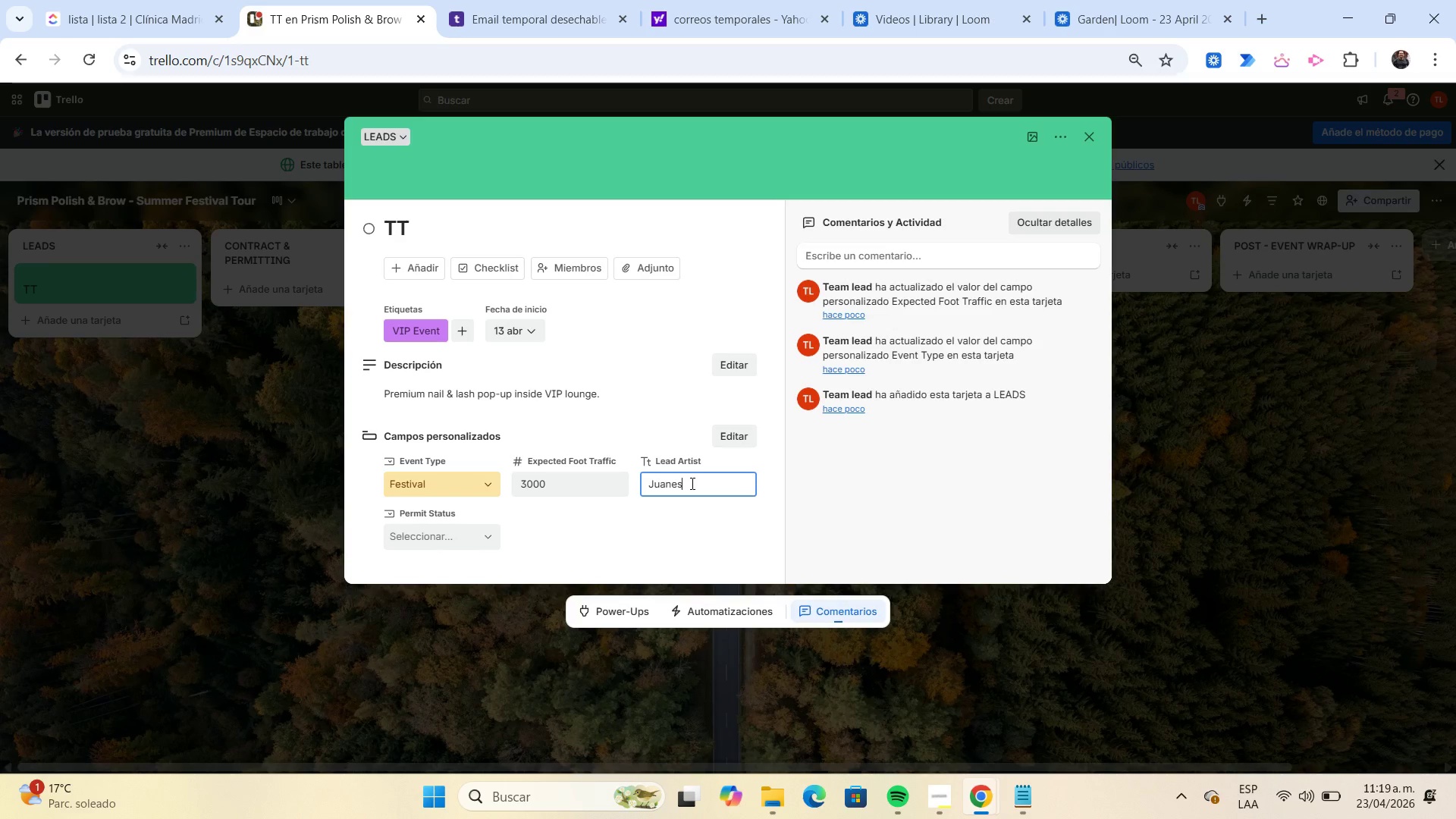 
left_click([492, 533])
 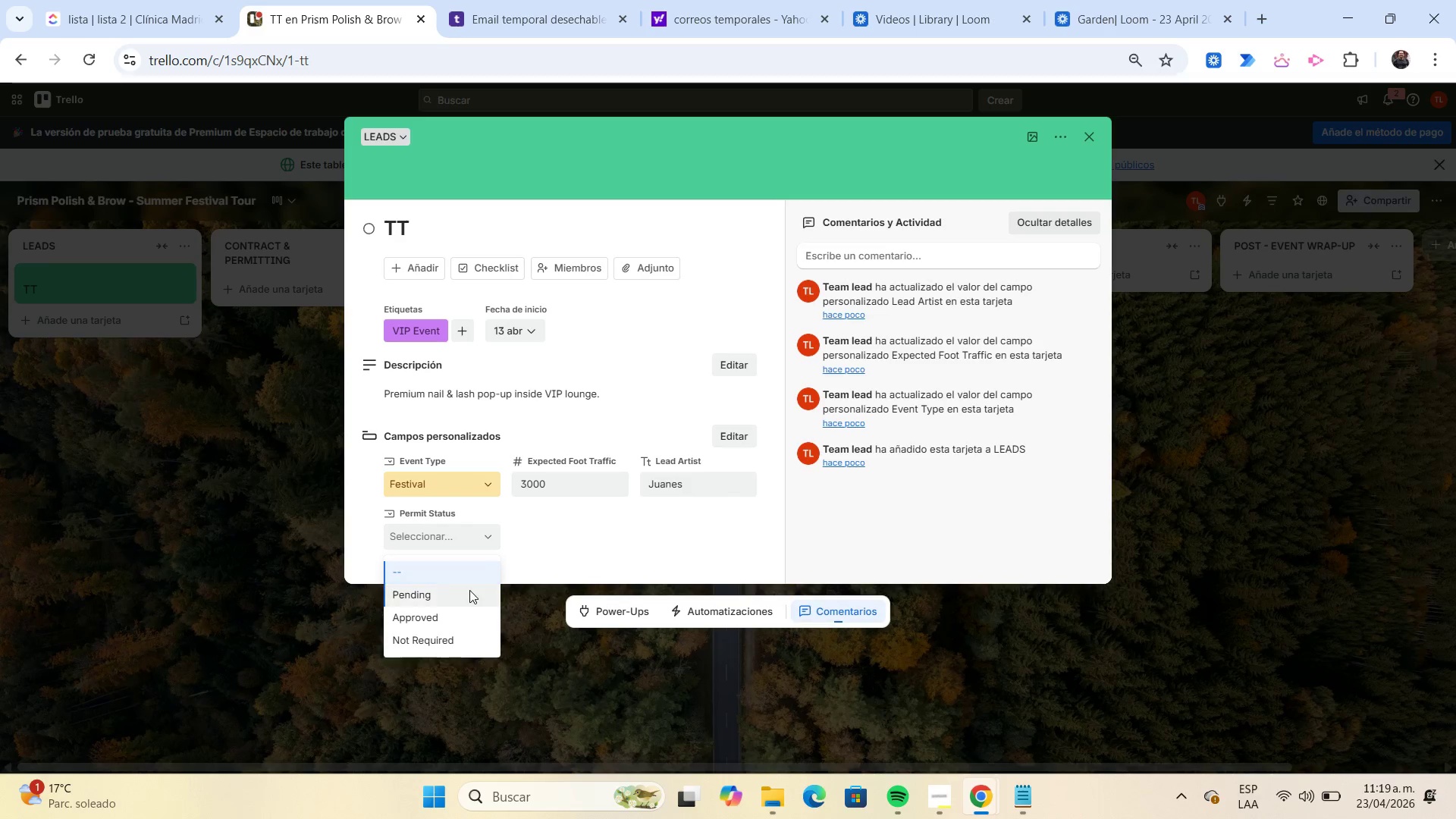 
left_click([469, 590])
 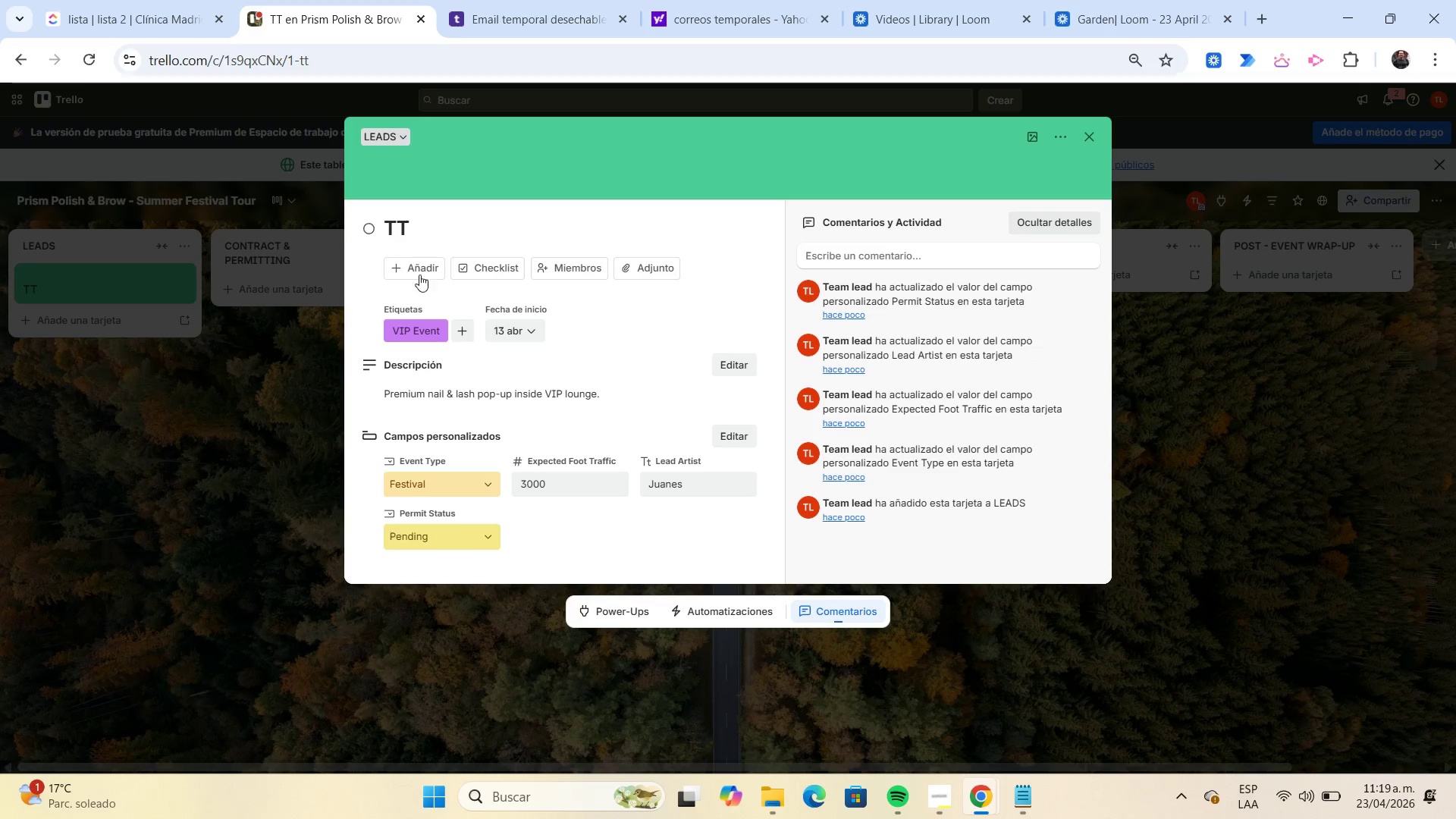 
wait(5.55)
 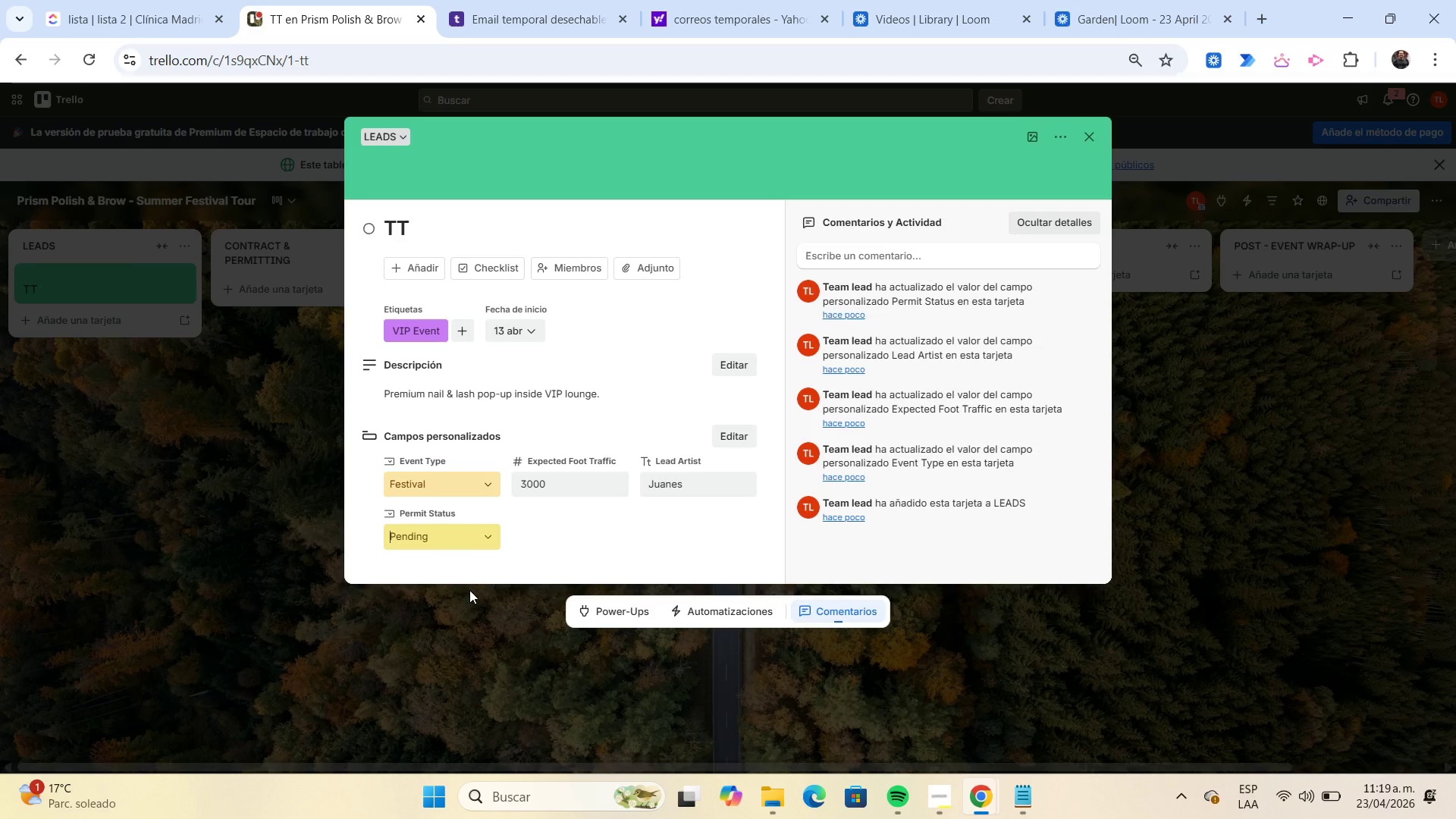 
key(Backspace)
key(Backspace)
type(Coachella Wee)
key(Backspace)
type(ekend 1 )
 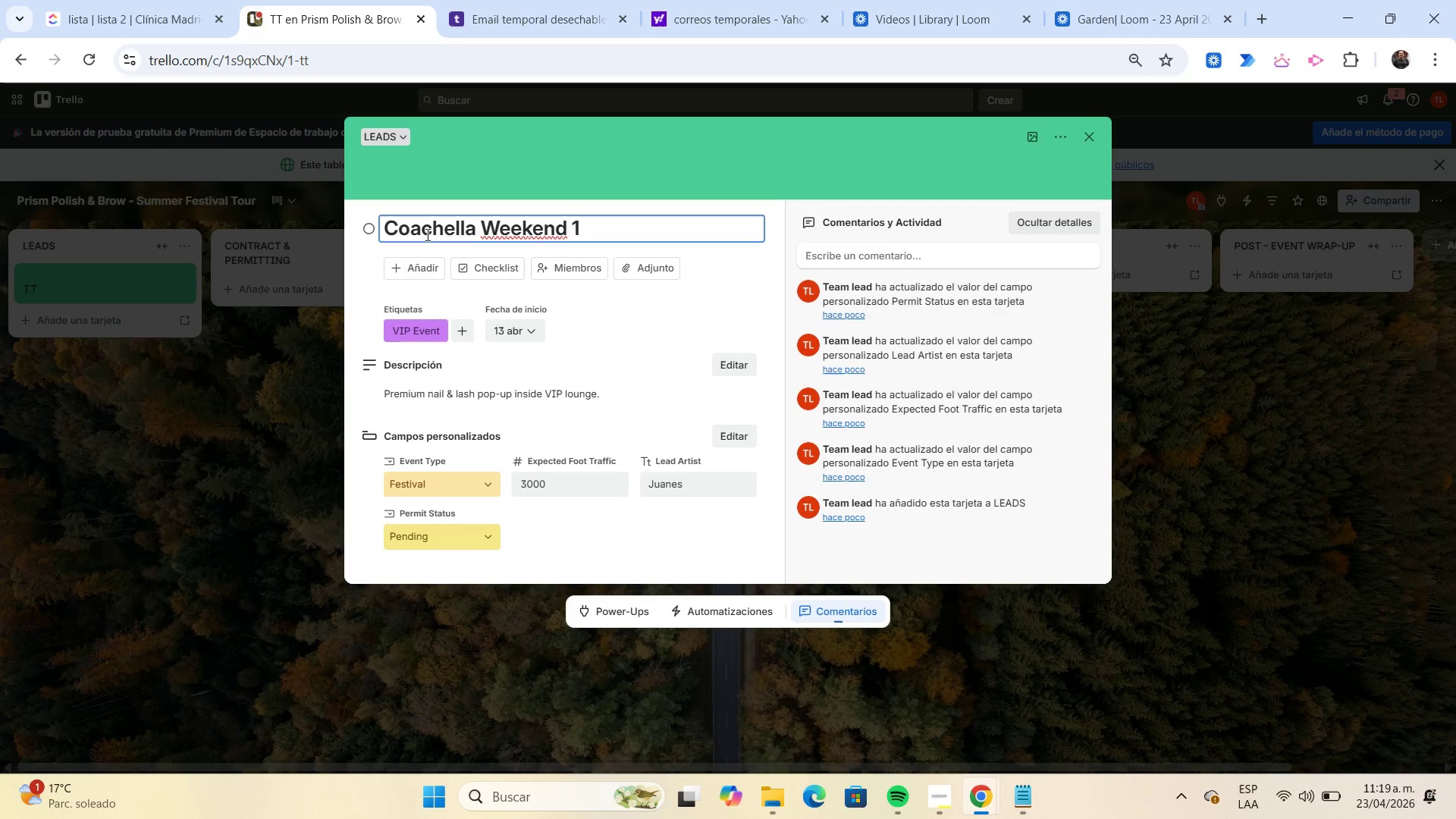 
wait(11.58)
 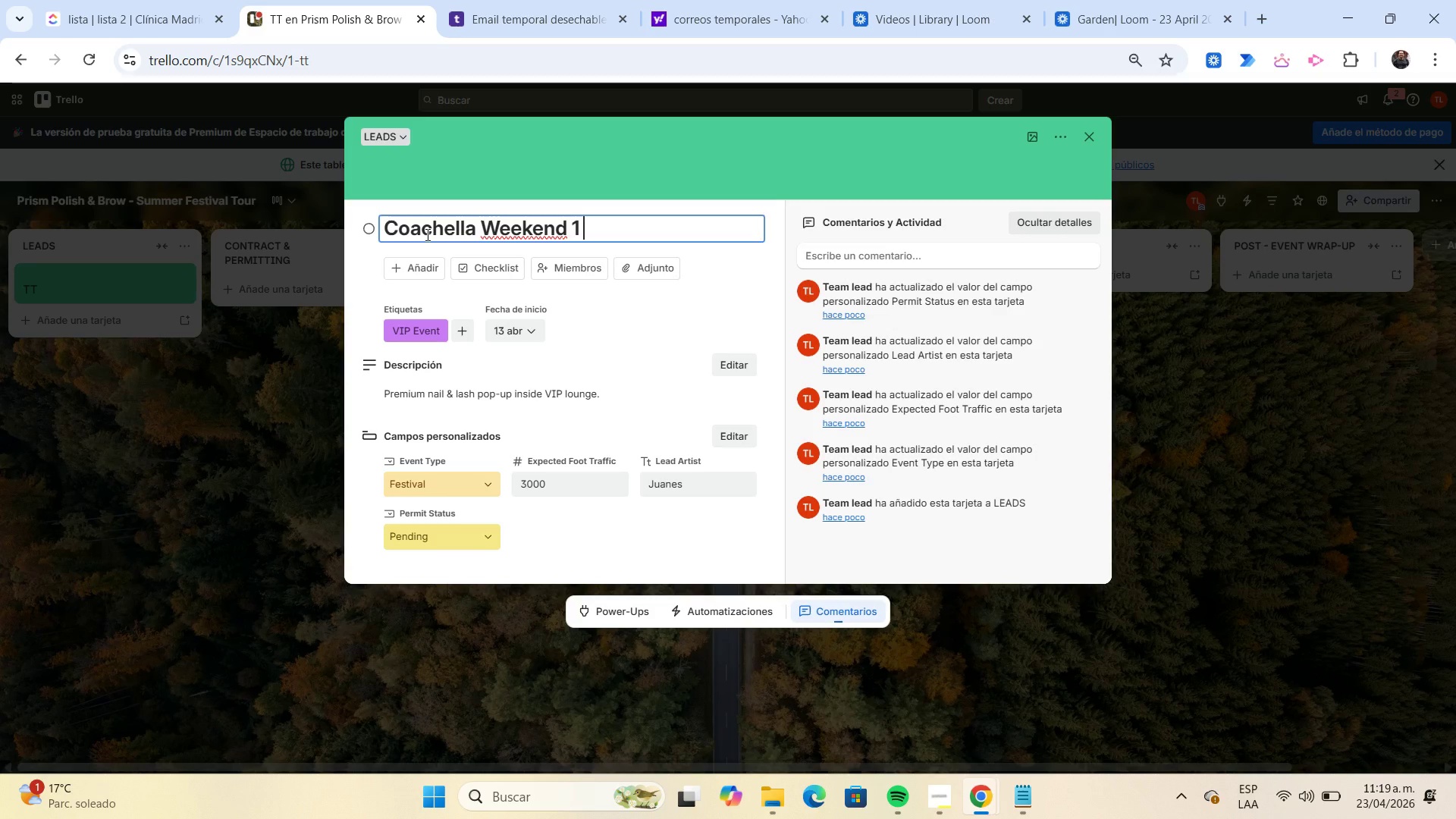 
left_click_drag(start_coordinate=[475, 230], to_coordinate=[379, 237])
 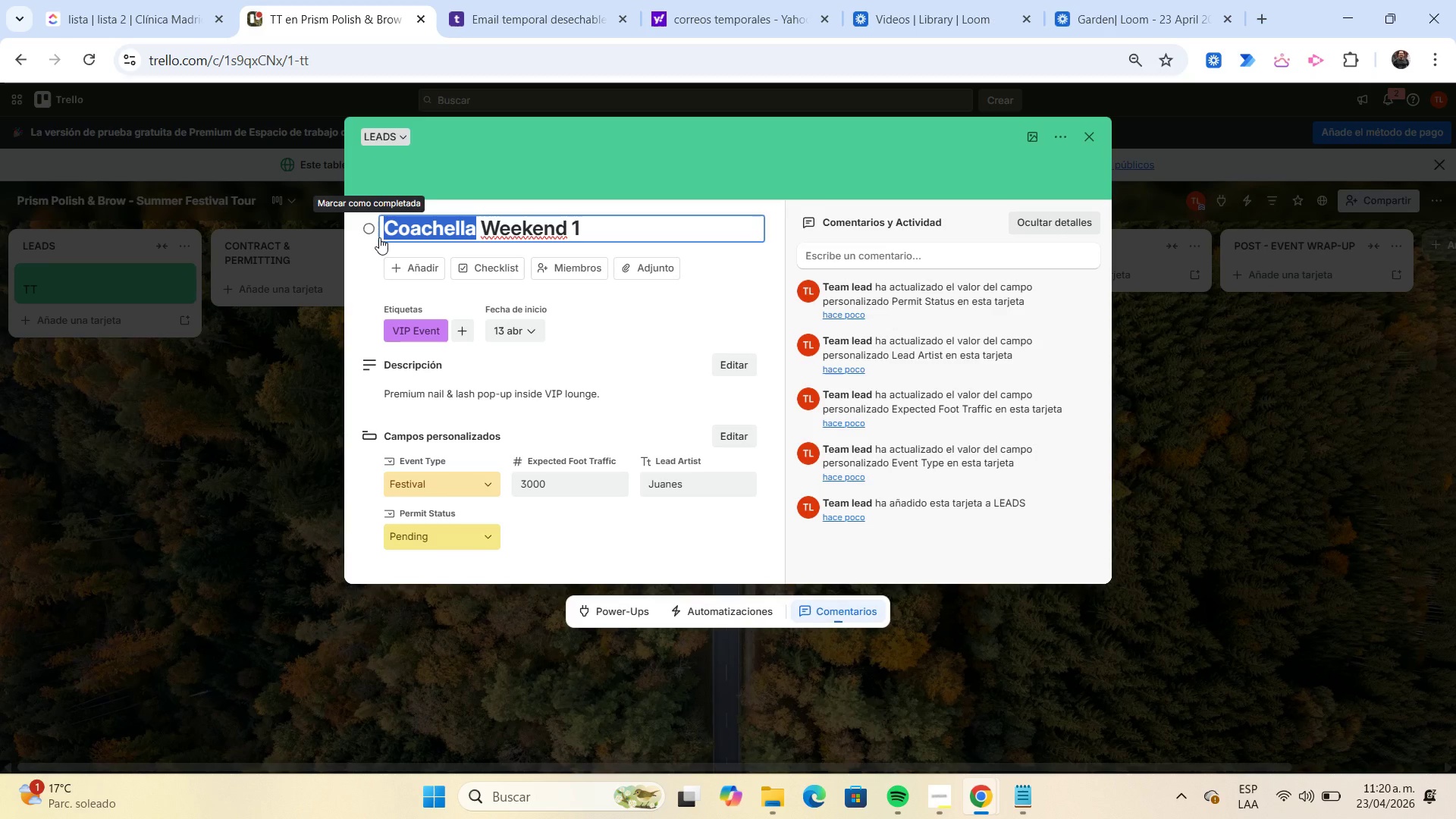 
key(Control+C)
 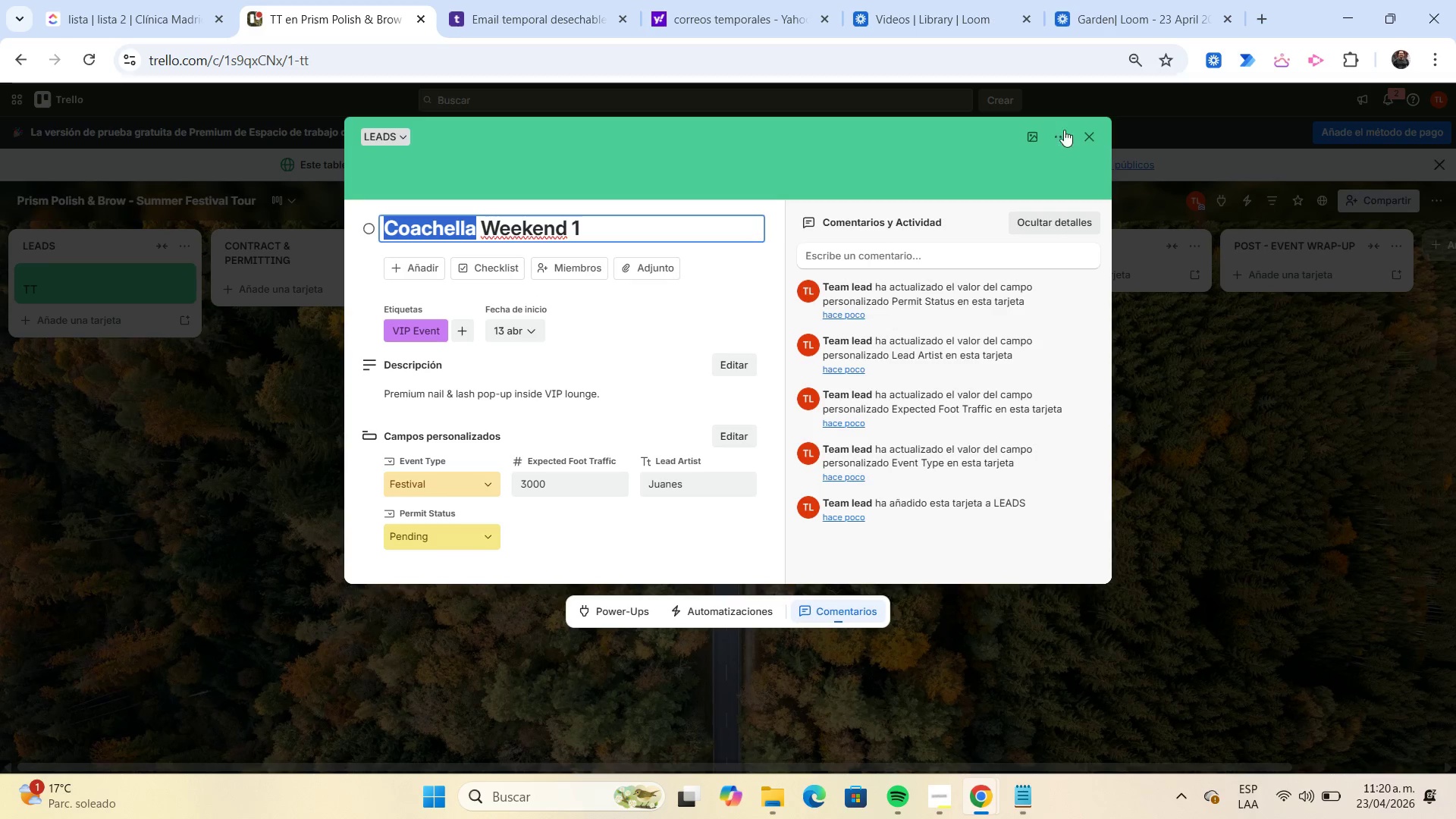 
left_click([1033, 129])
 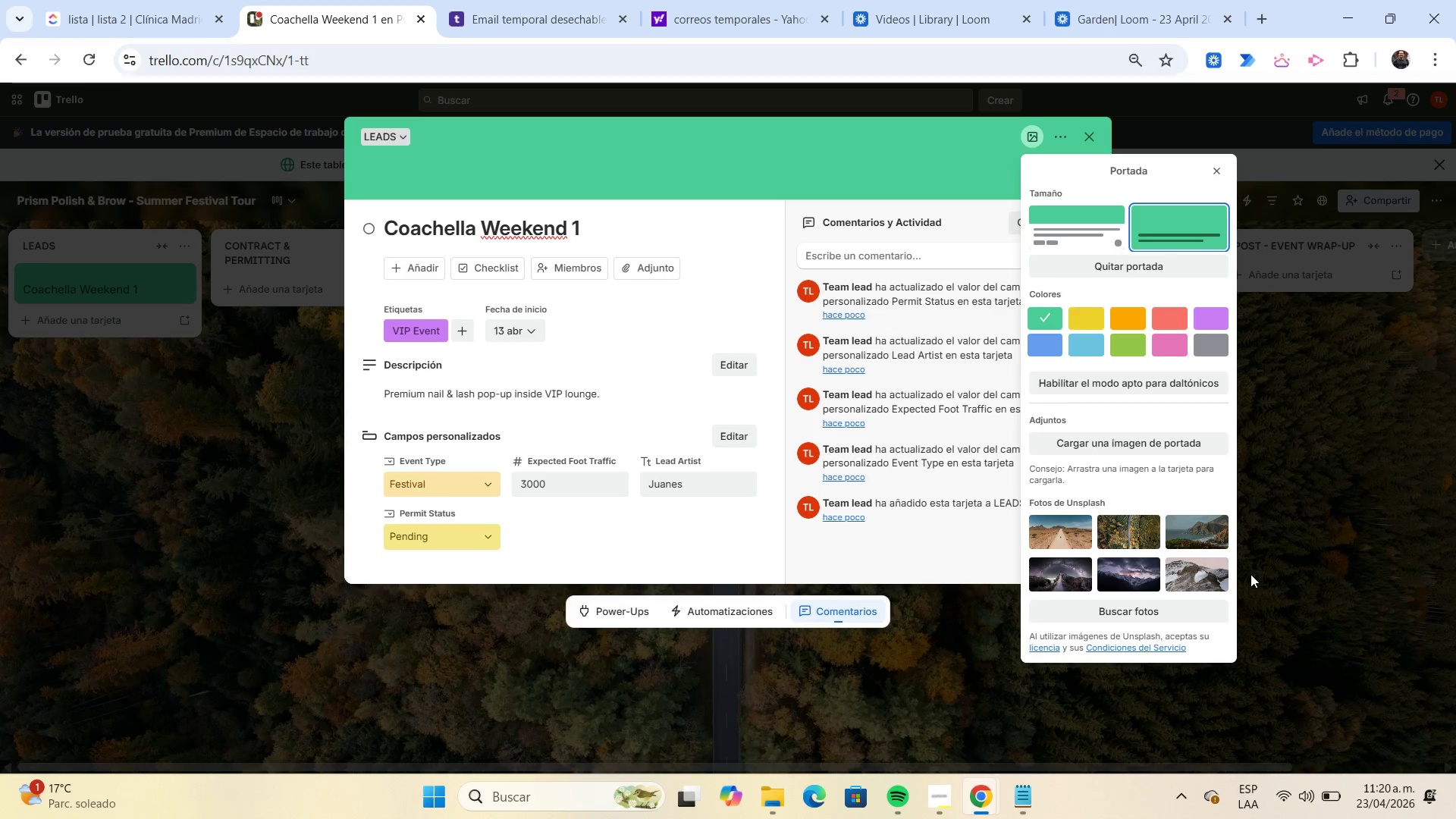 
left_click([1187, 615])
 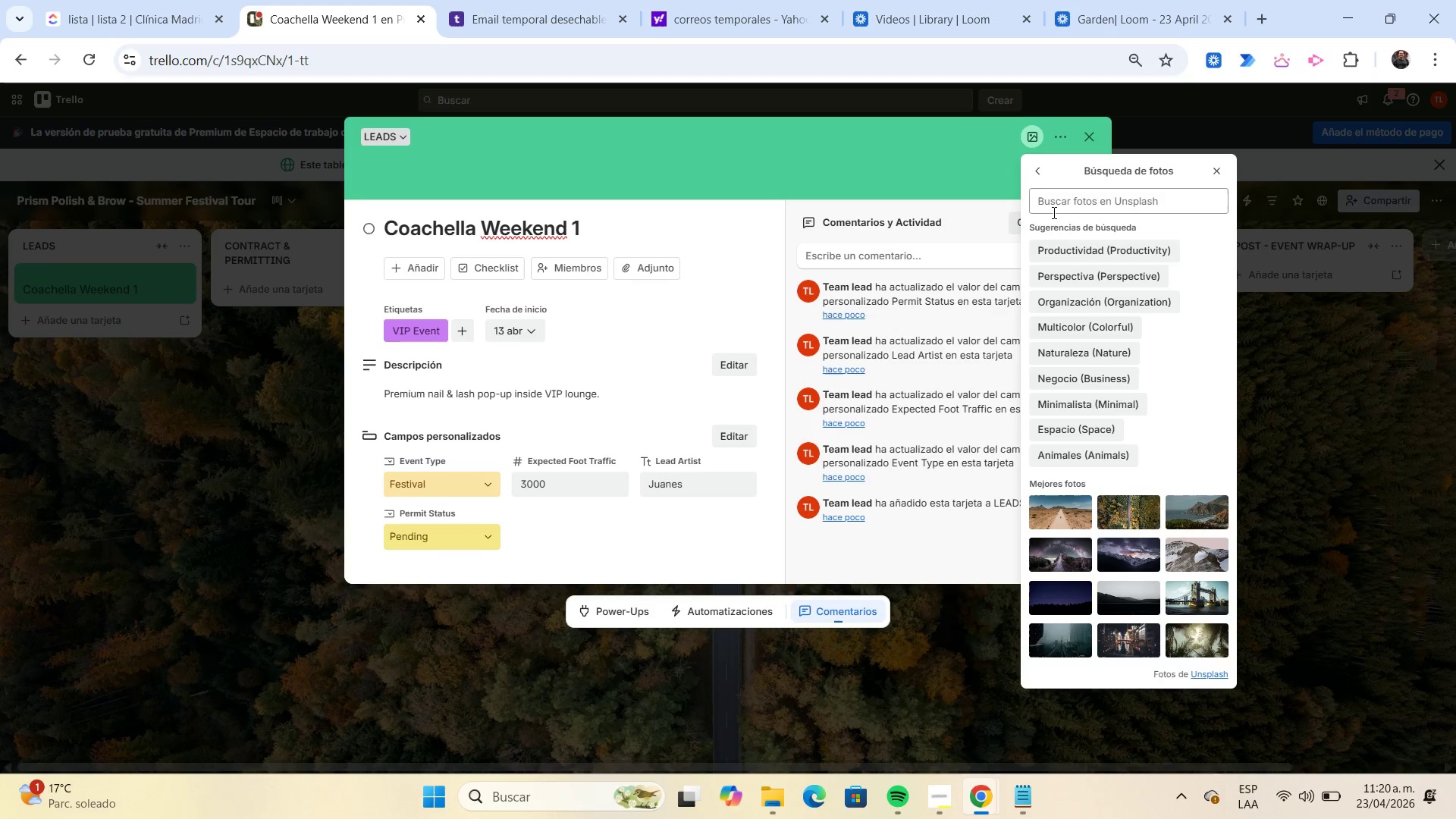 
left_click([1046, 207])
 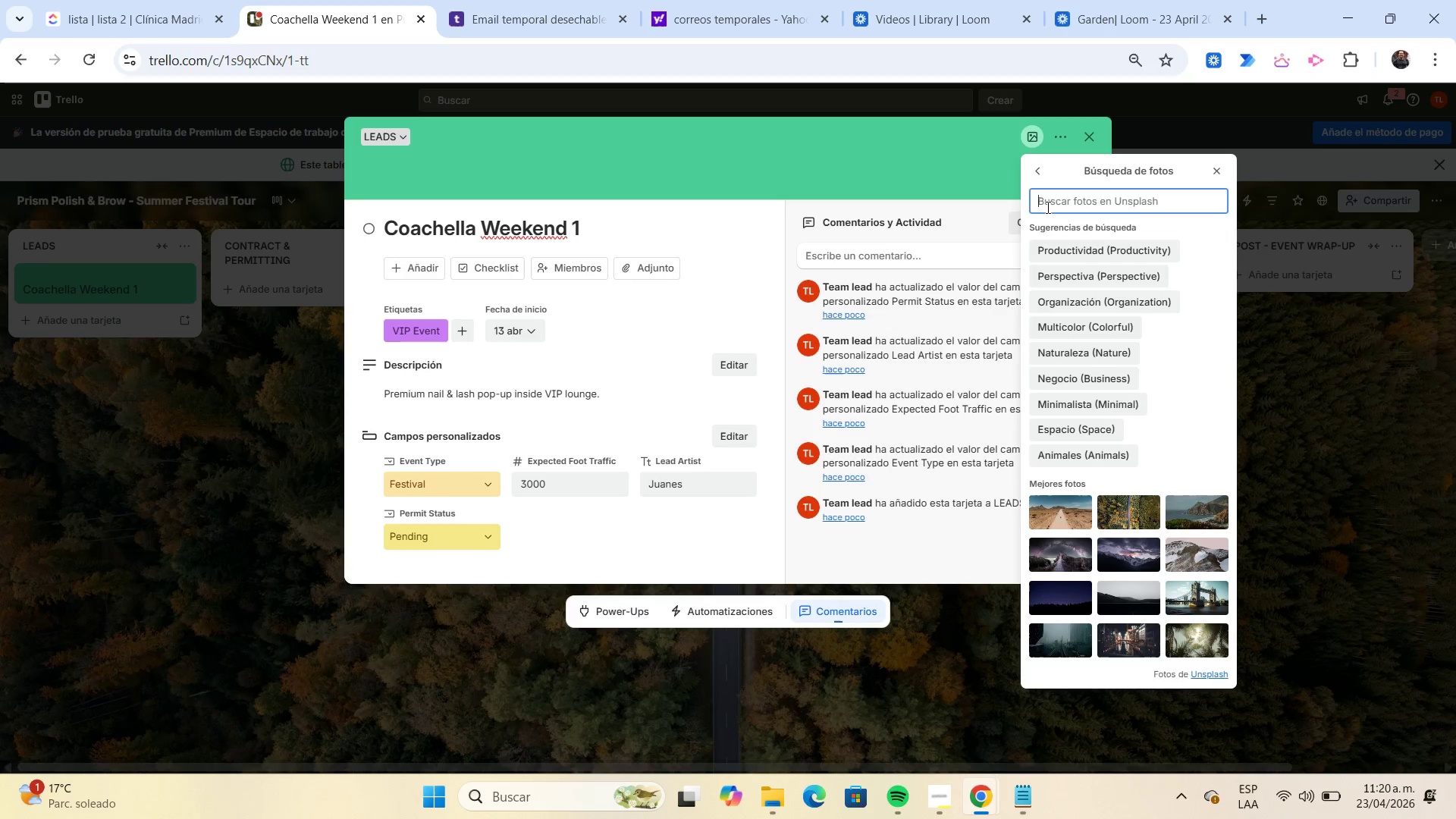 
key(Control+V)
 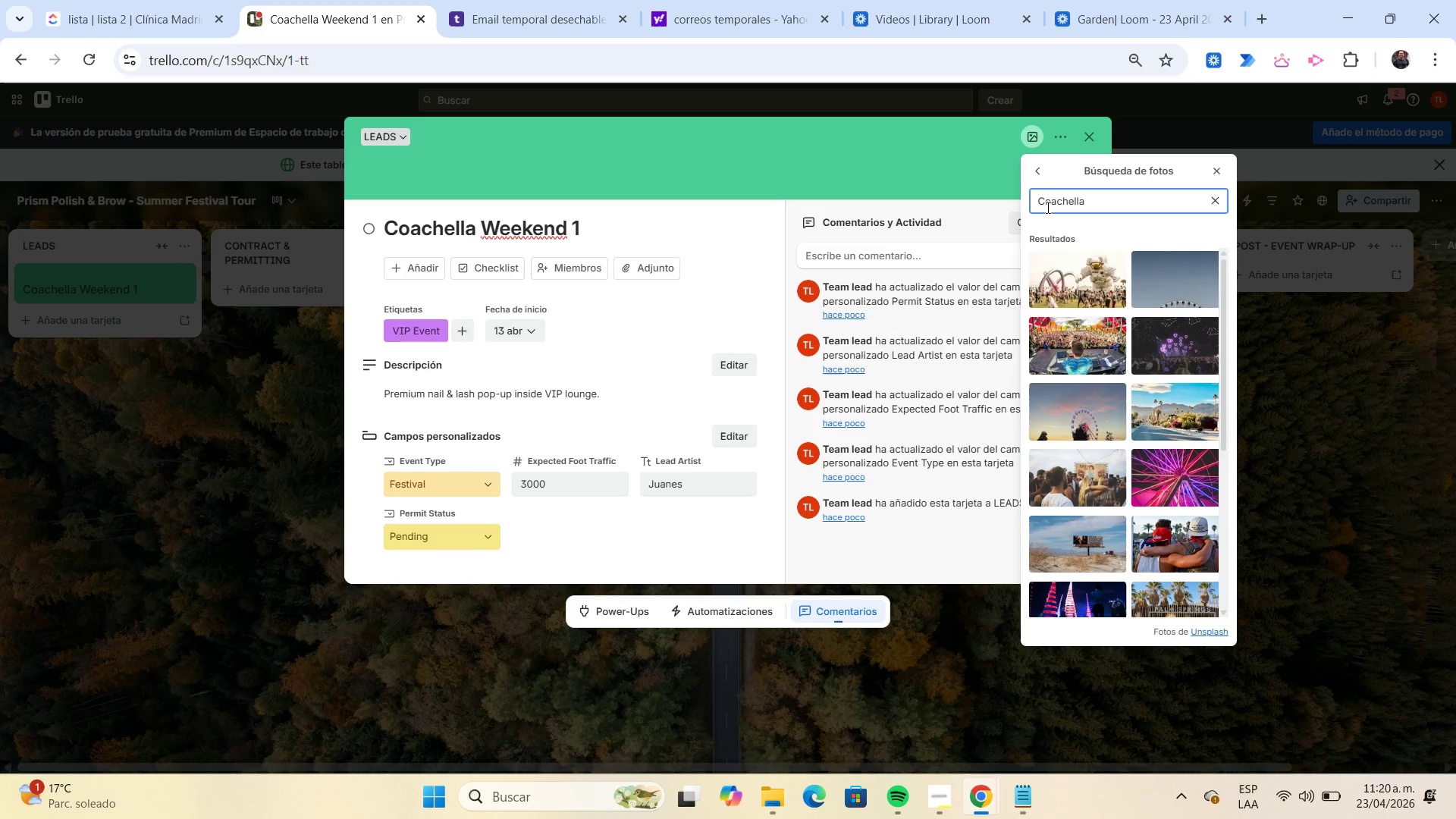 
mouse_move([1117, 287])
 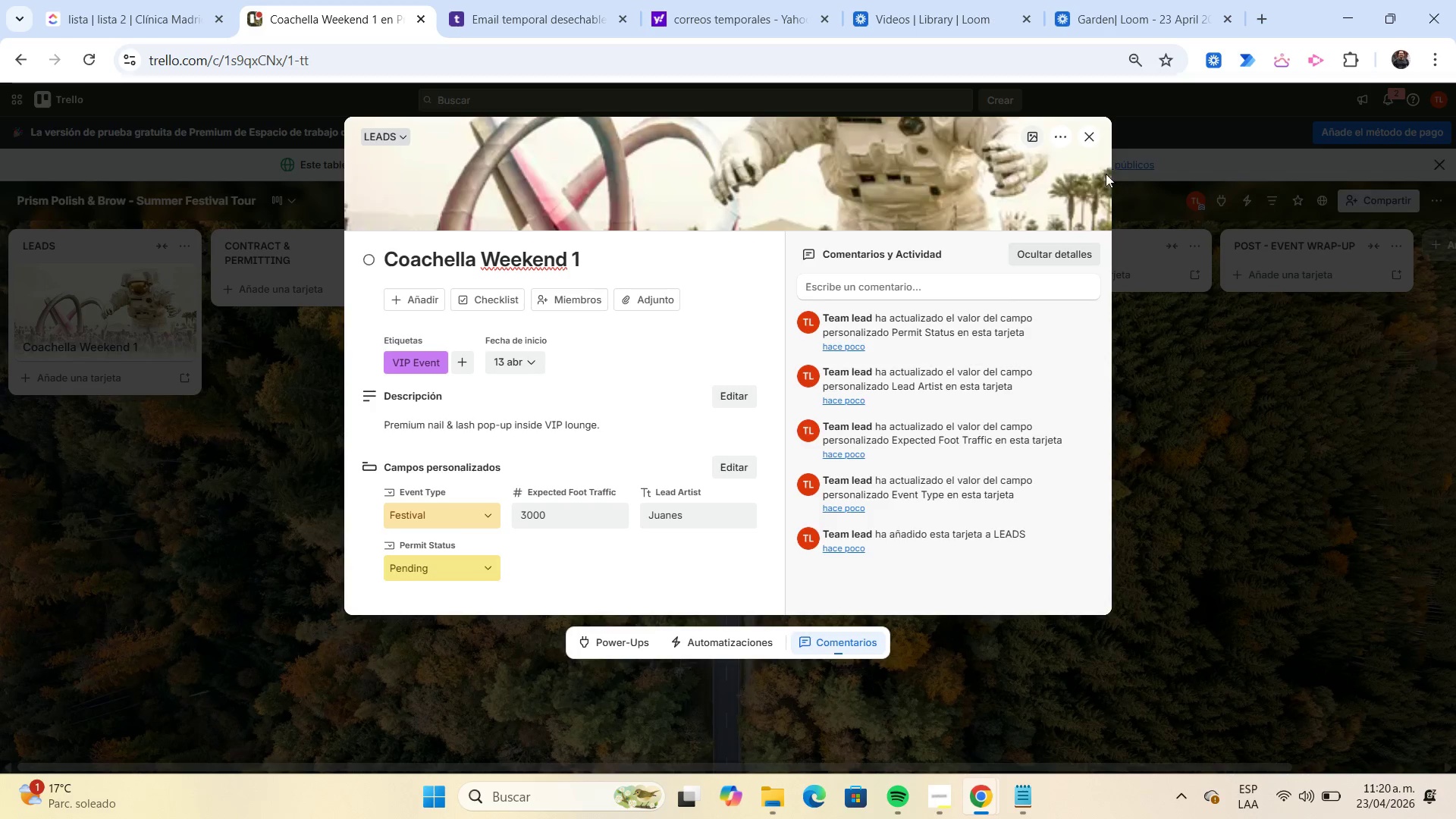 
left_click([1095, 143])
 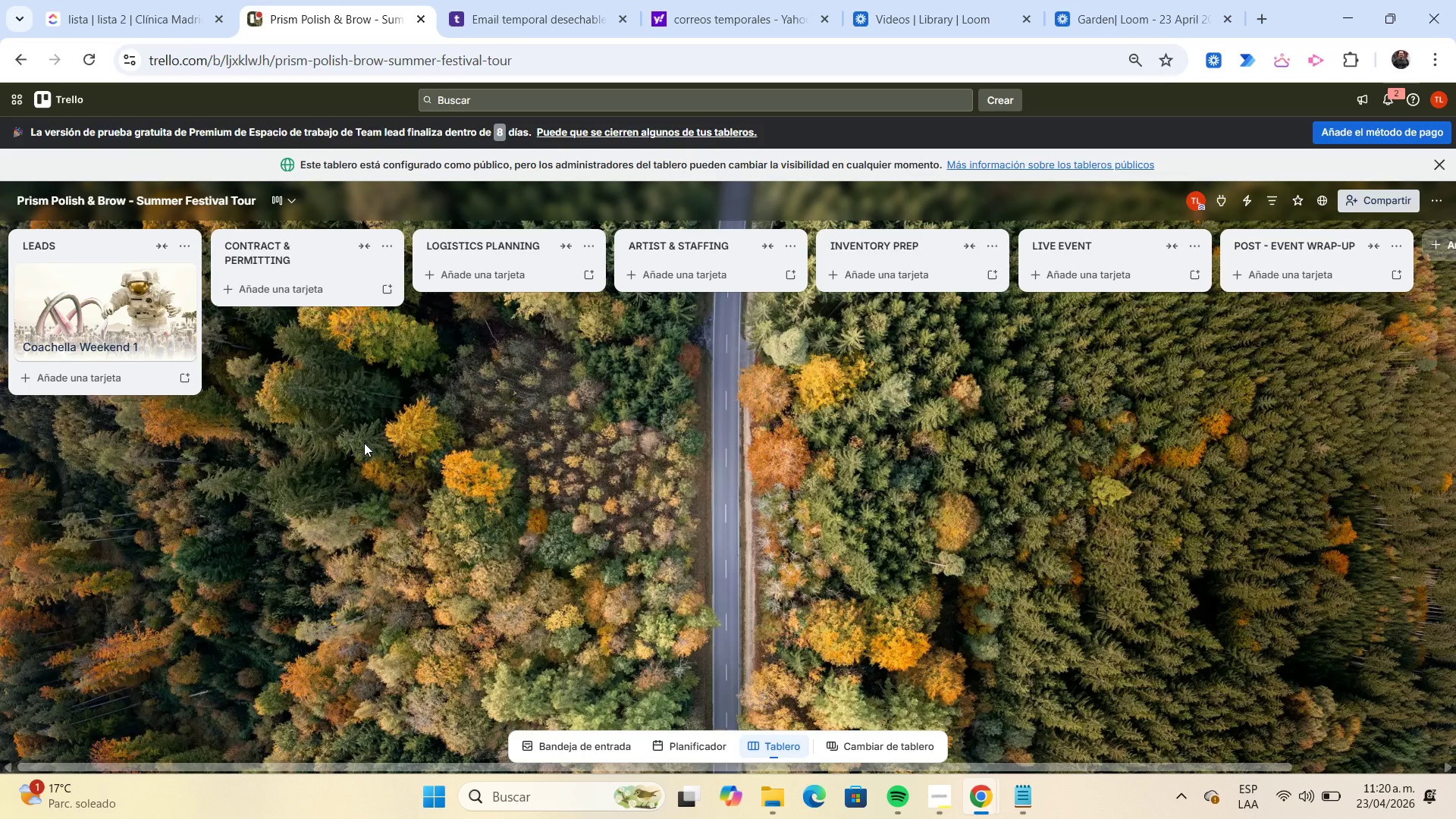 
wait(16.12)
 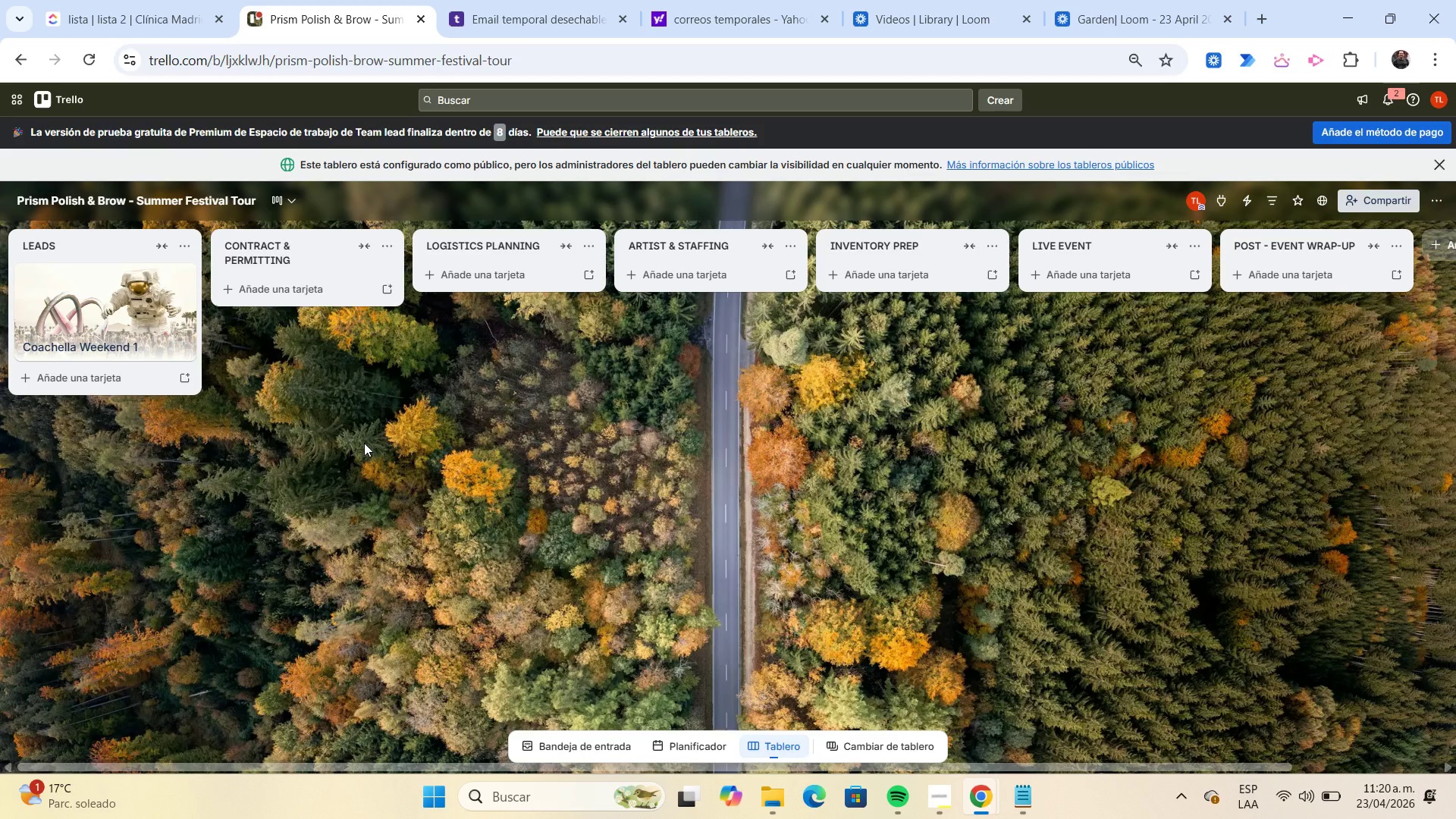 
left_click([91, 375])
 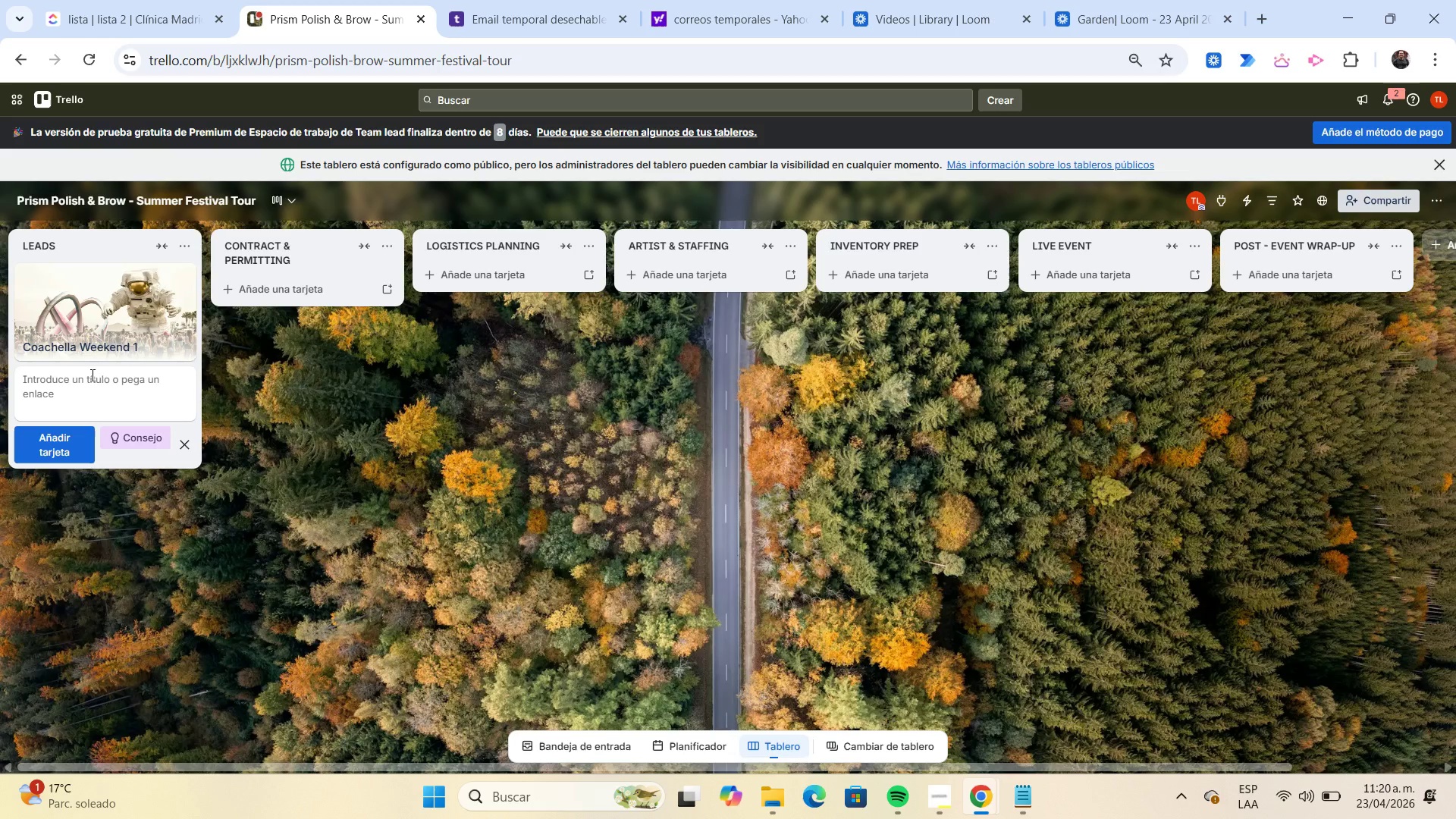 
type(Lollapalooza Beauty Bar)
 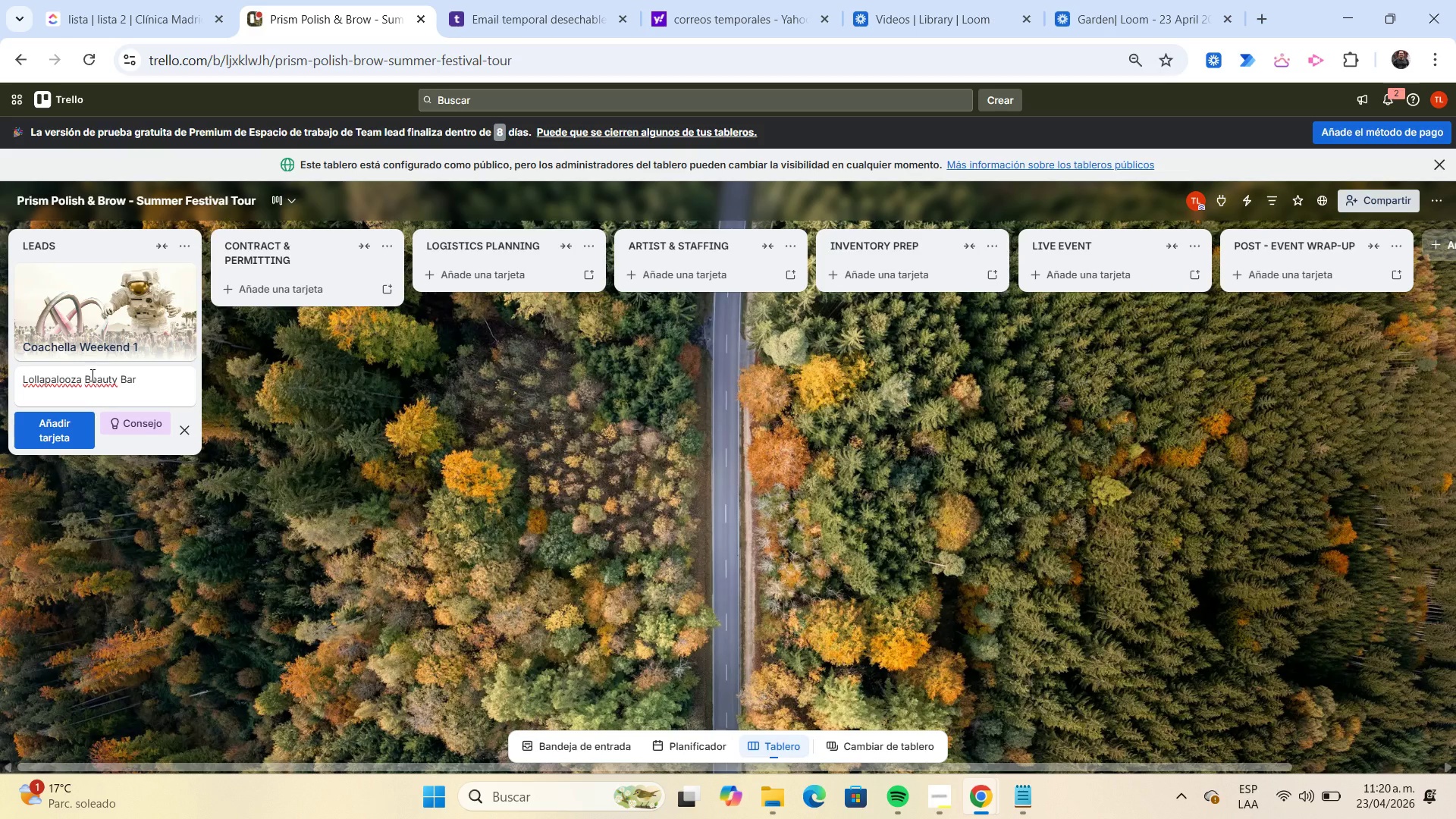 
key(Enter)
 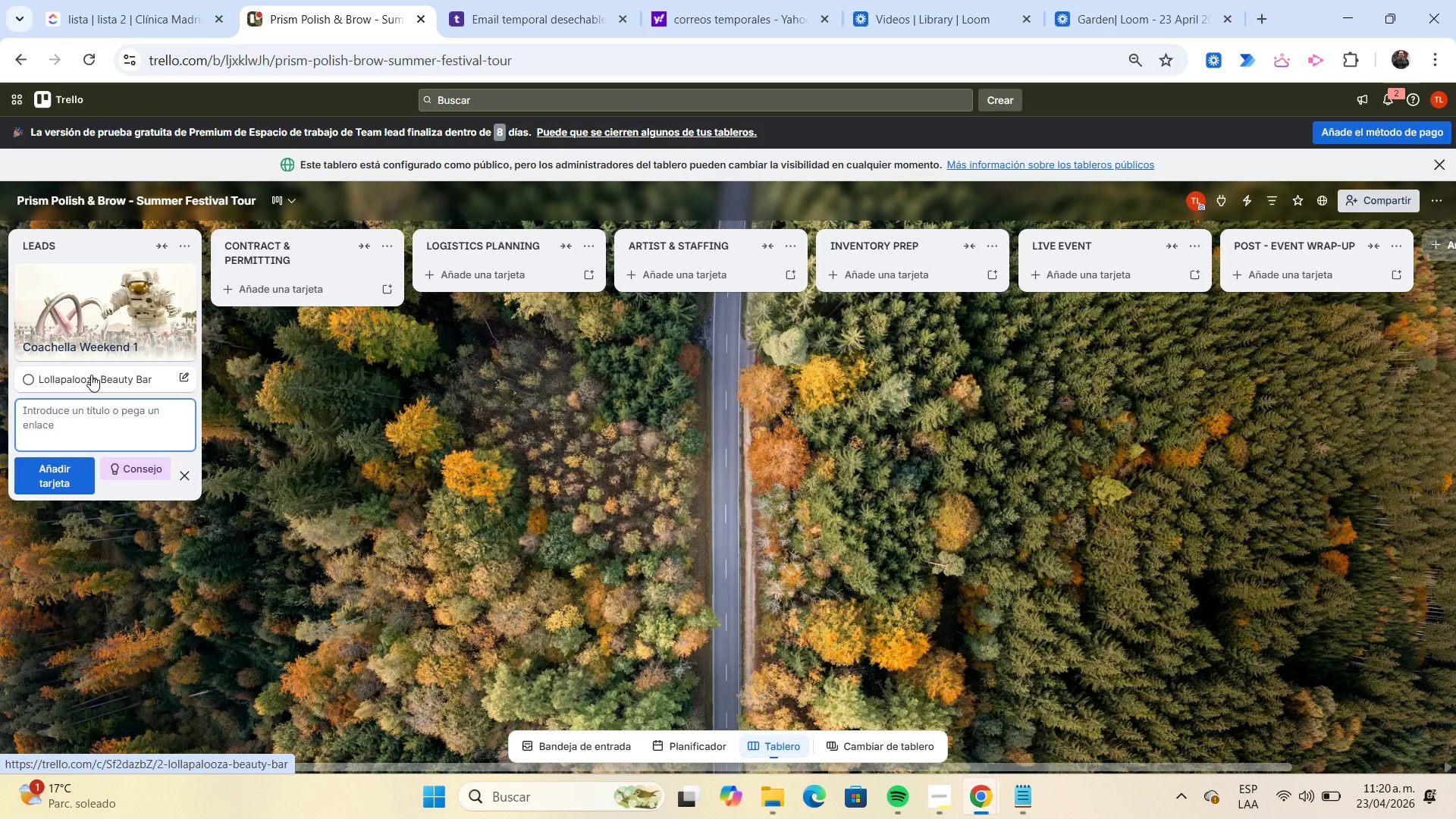 
left_click([91, 375])
 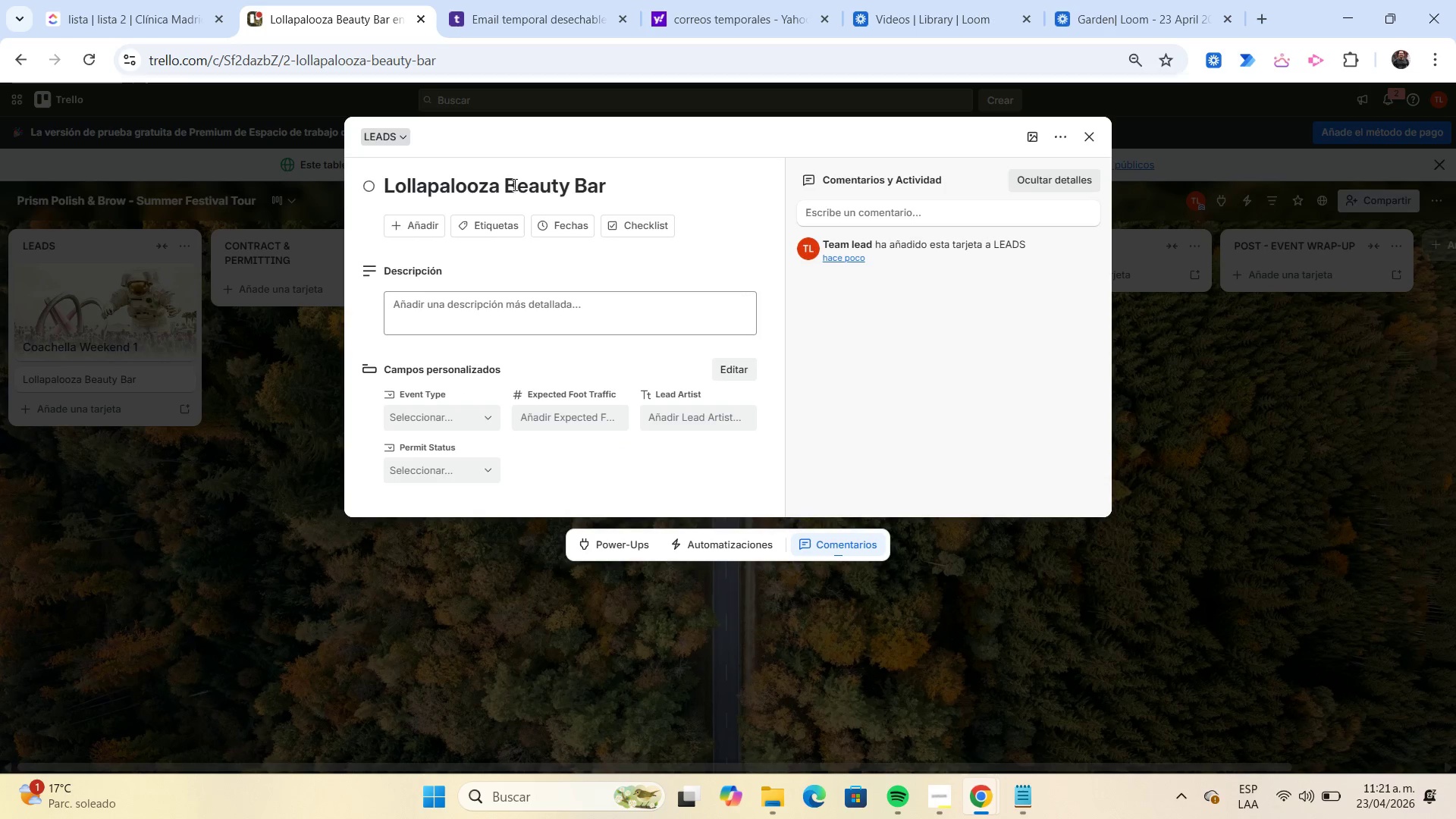 
left_click_drag(start_coordinate=[500, 189], to_coordinate=[388, 184])
 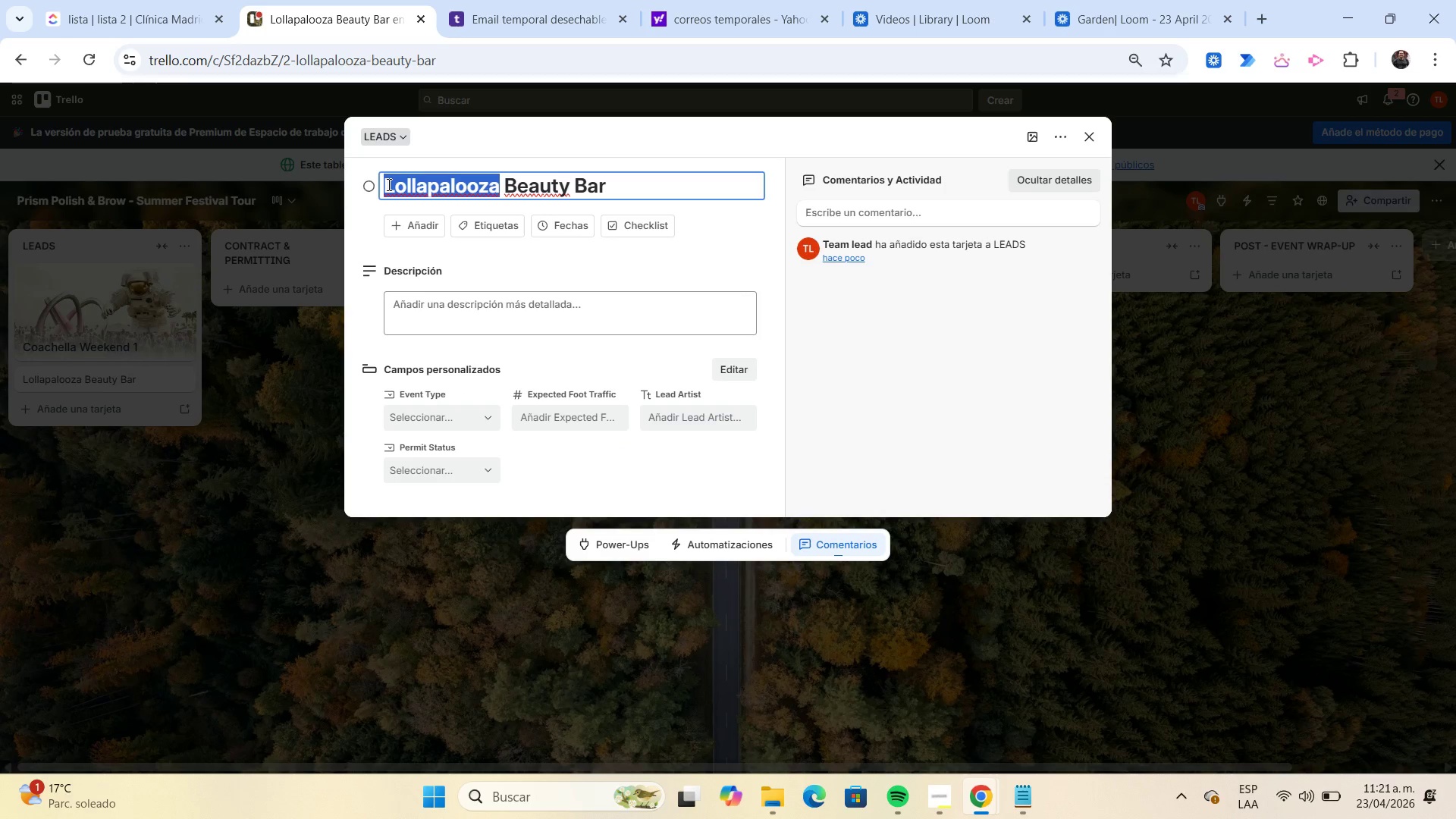 
key(Control+C)
 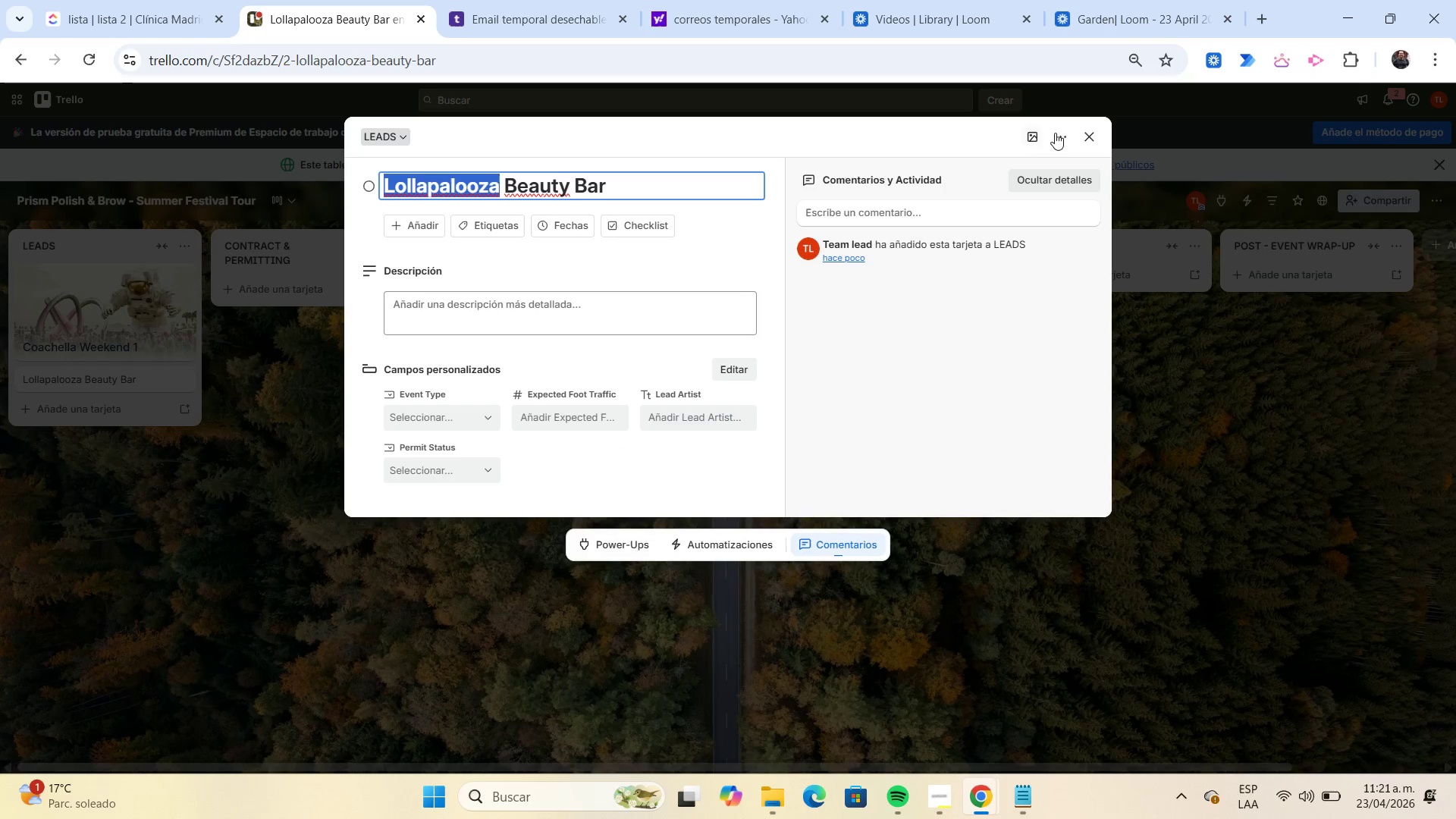 
mouse_move([1048, 151])
 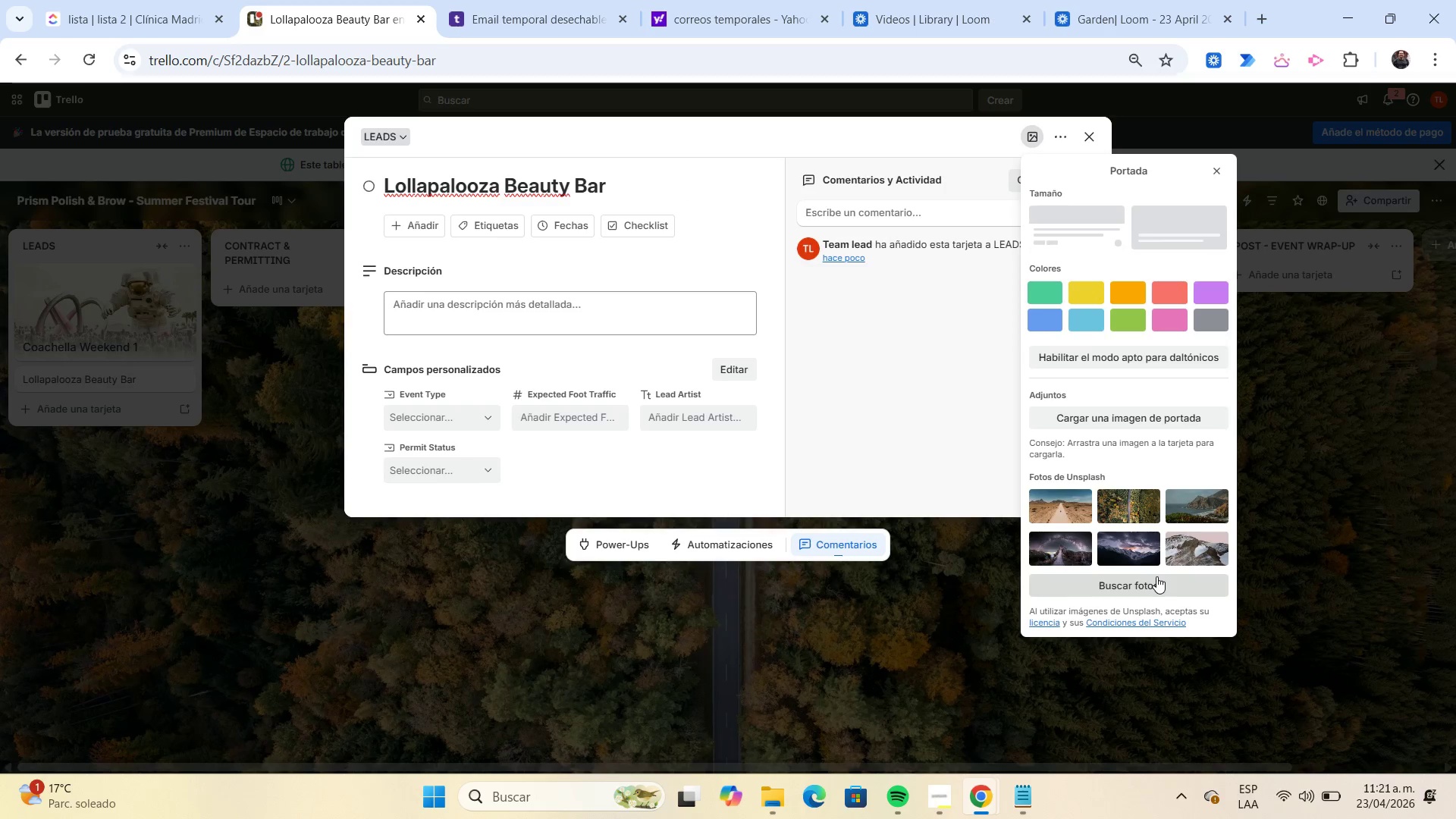 
left_click([1156, 582])
 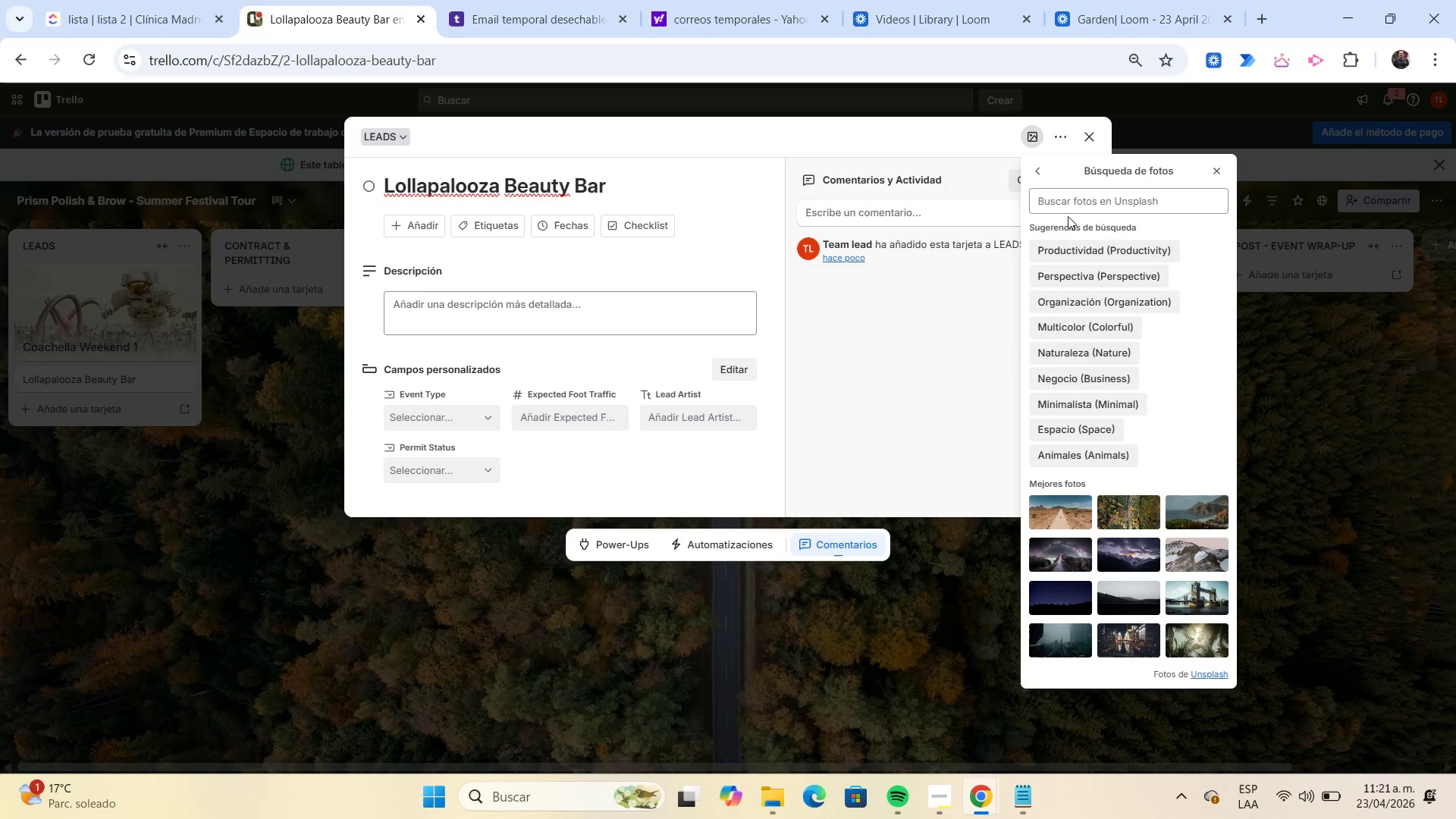 
left_click([1062, 205])
 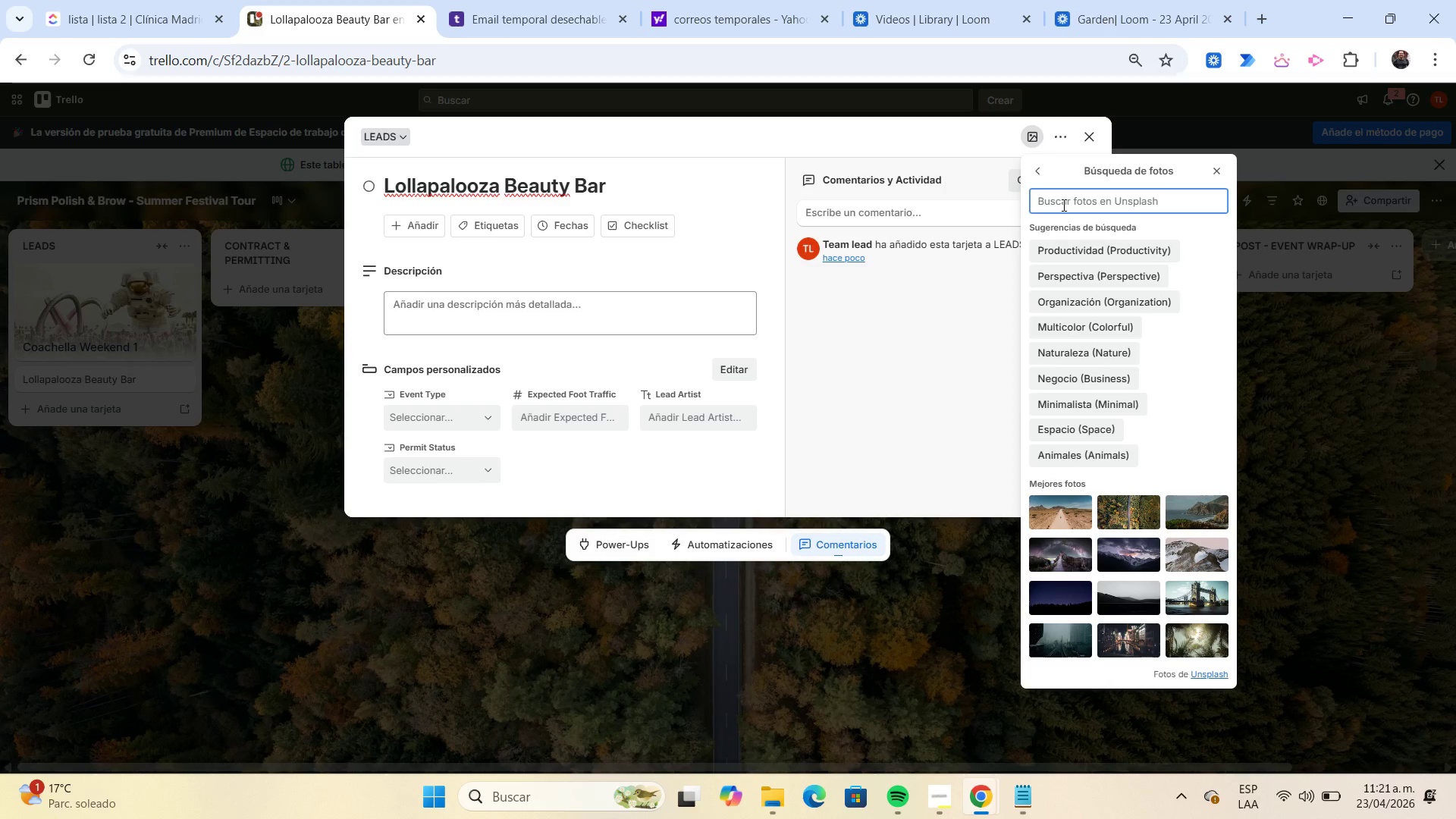 
key(Control+V)
 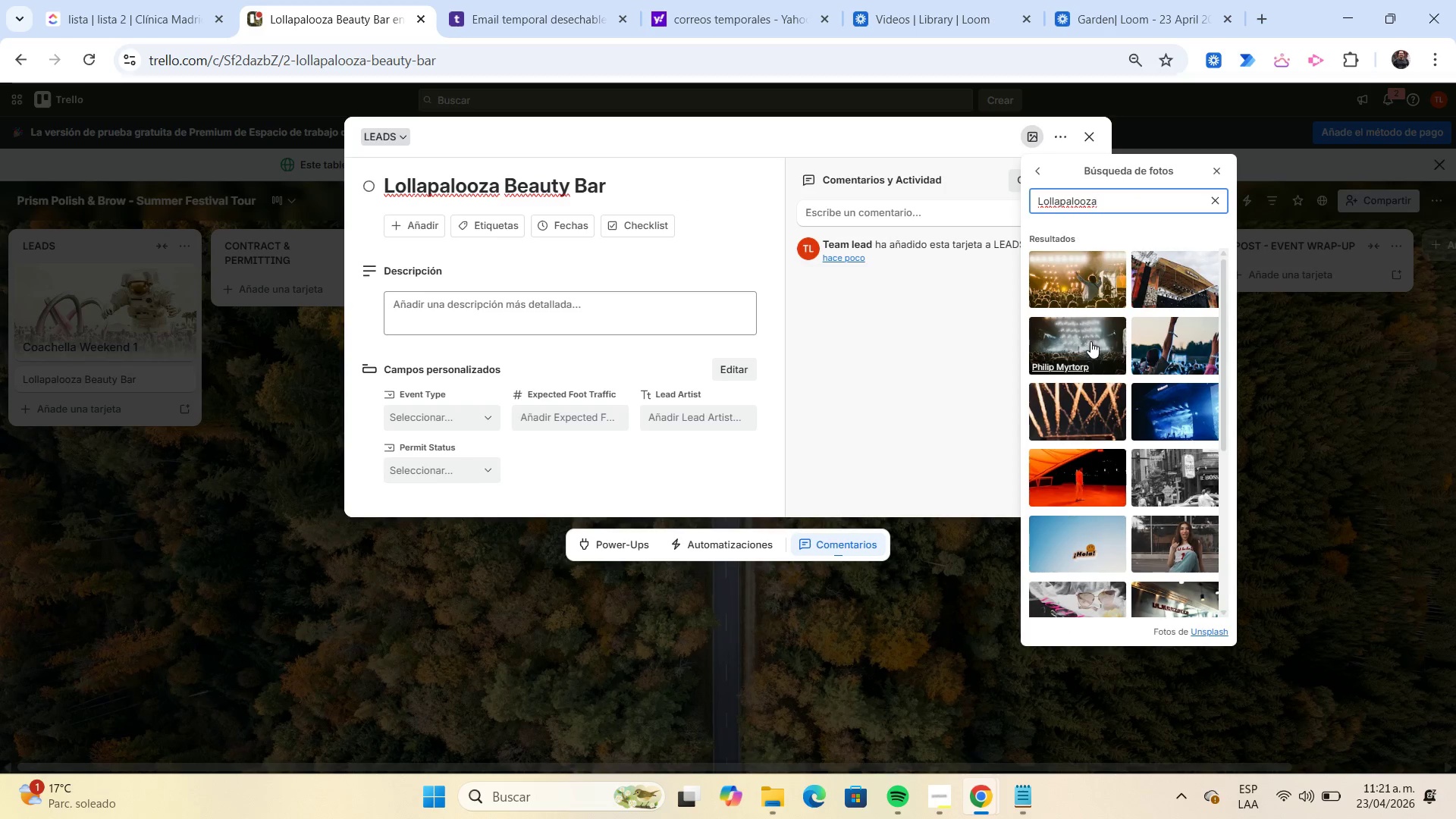 
wait(5.06)
 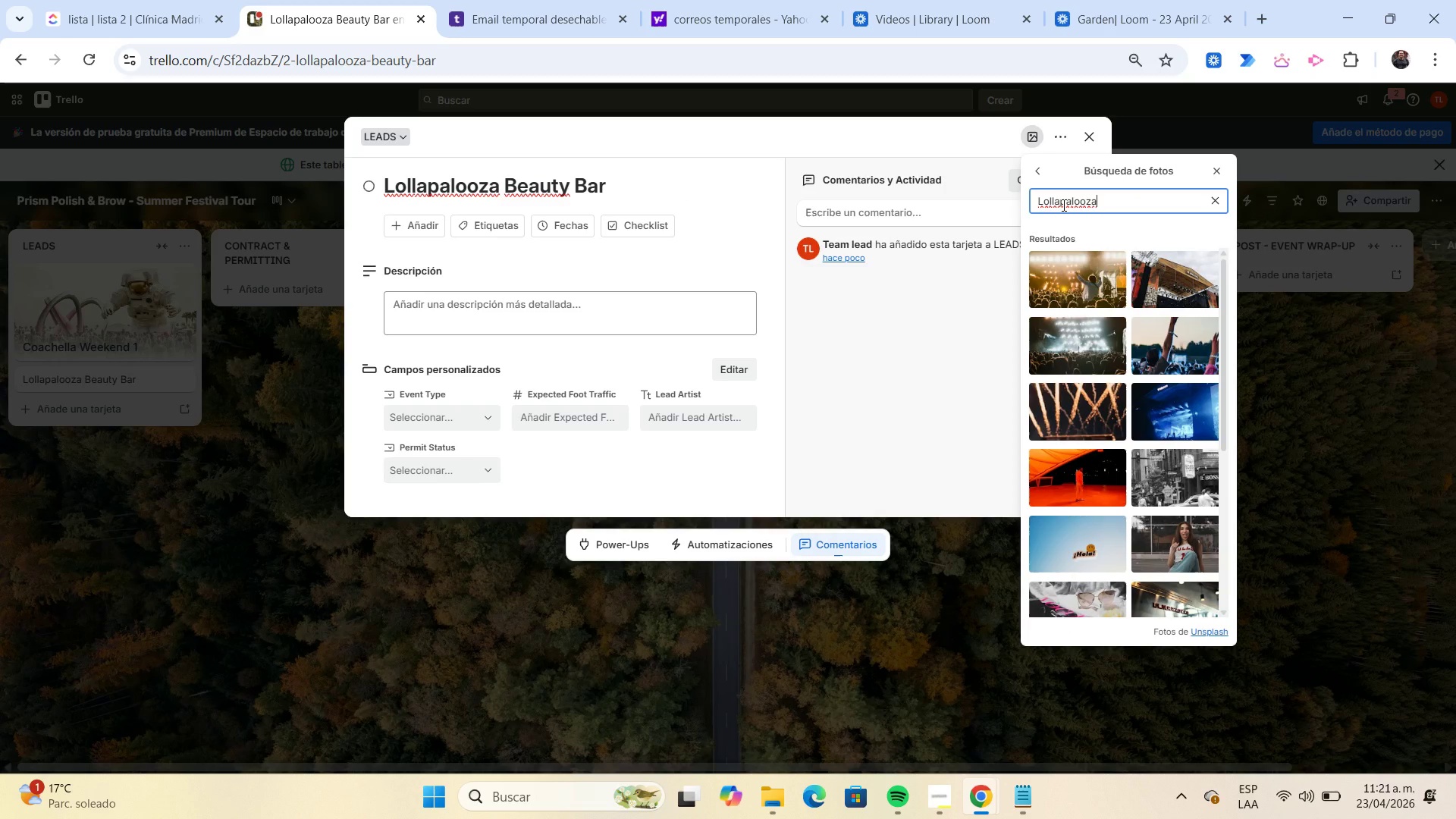 
left_click([1090, 341])
 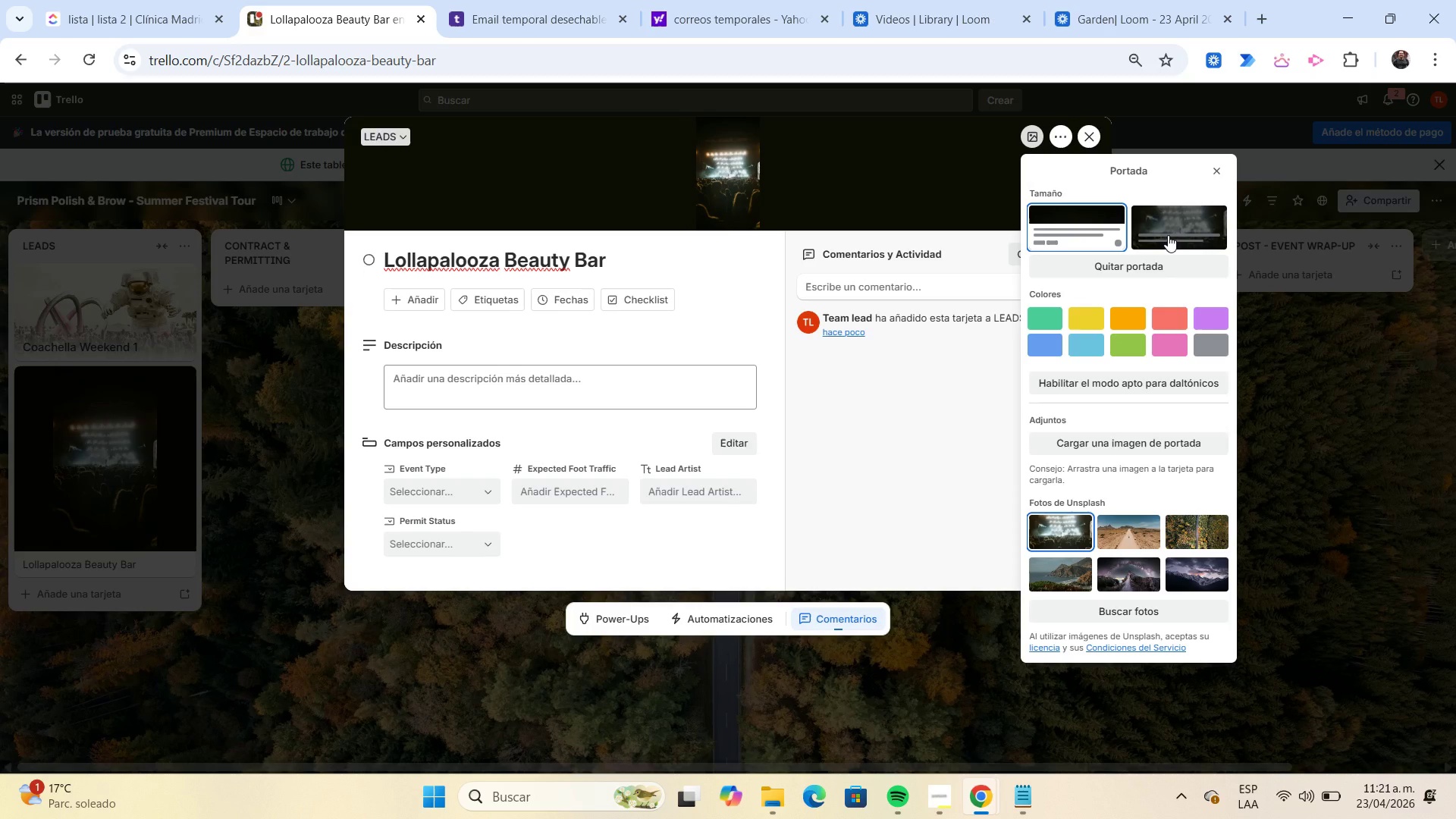 
wait(7.48)
 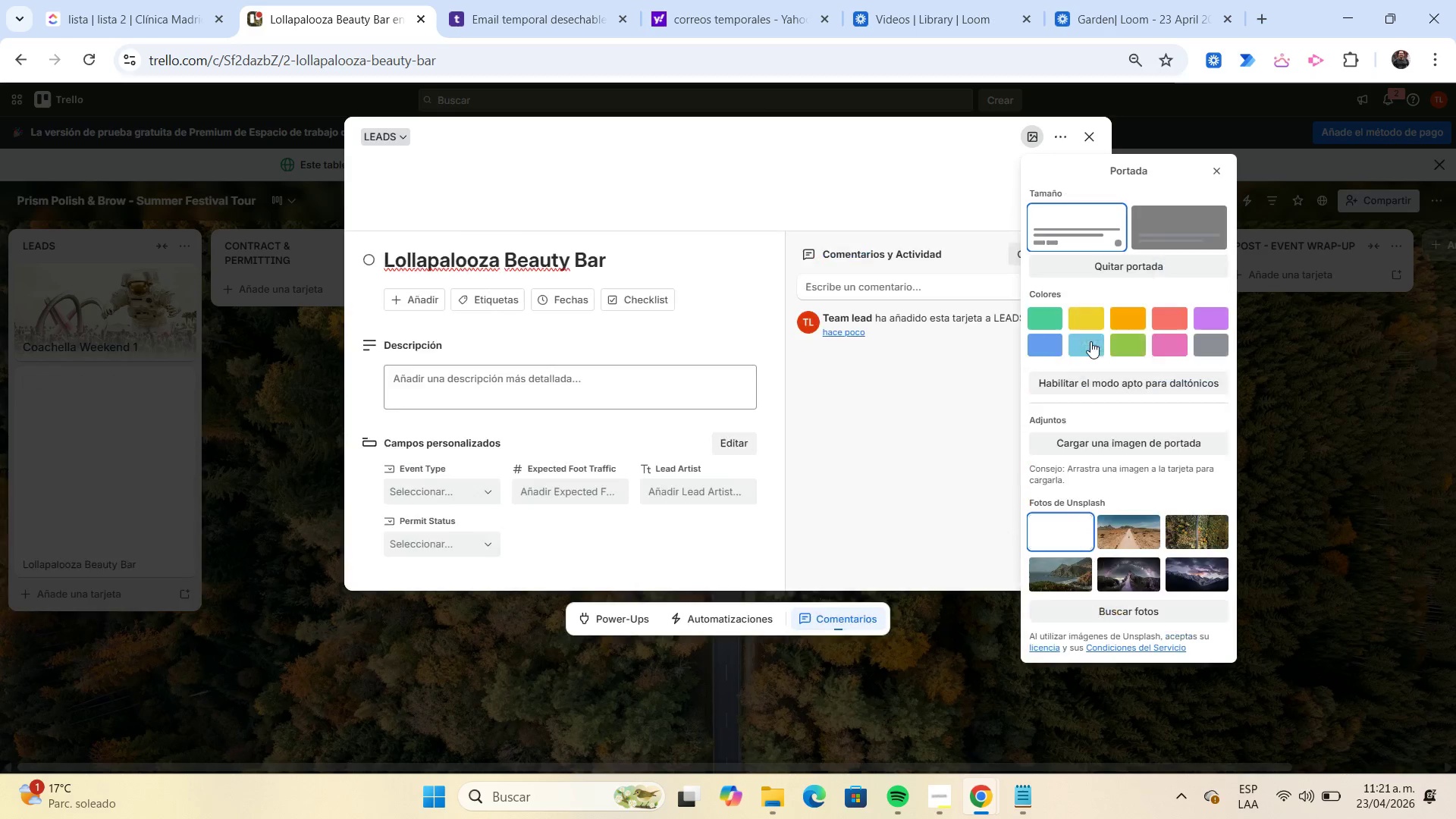 
left_click([1168, 235])
 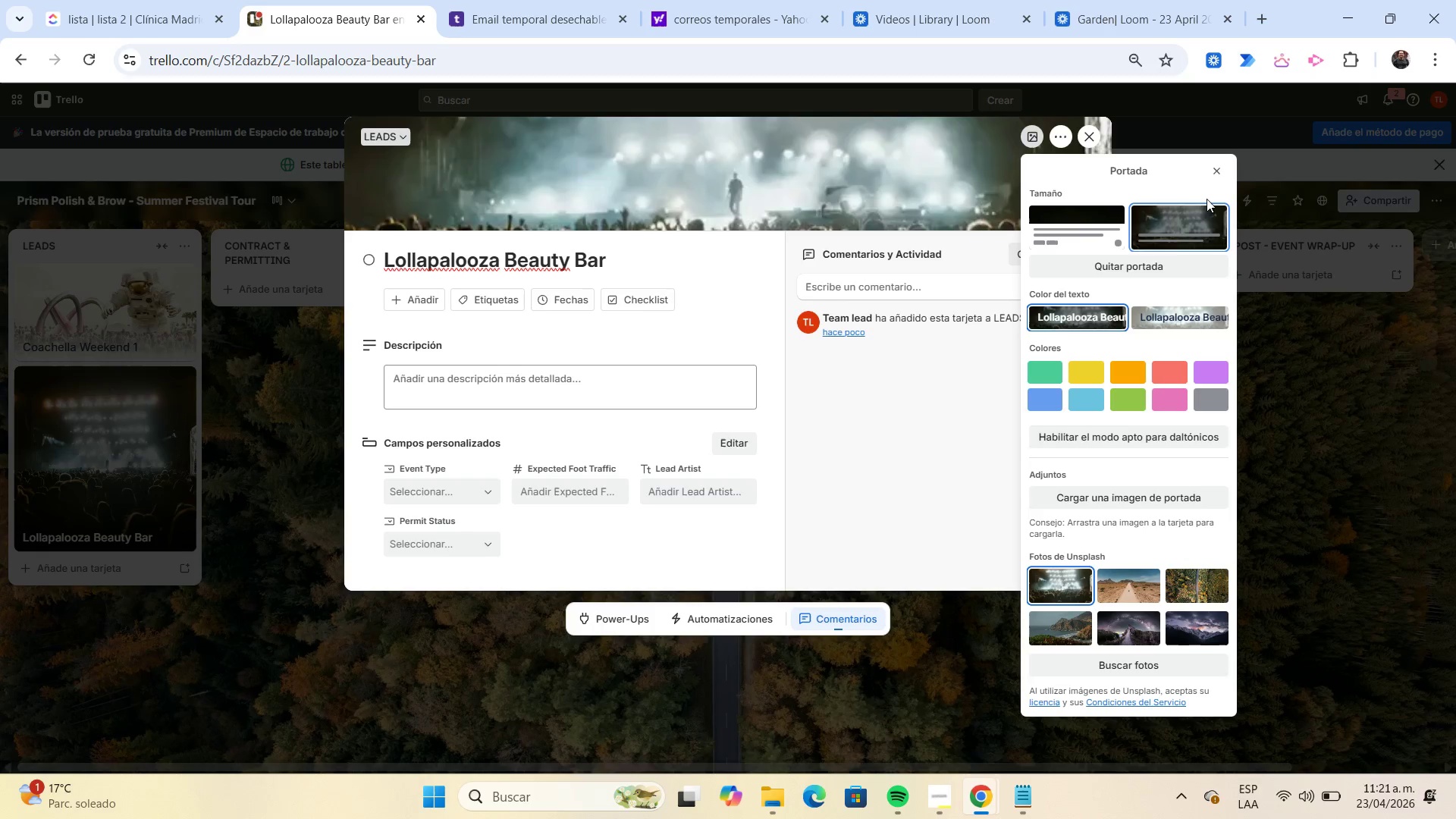 
left_click([1212, 175])
 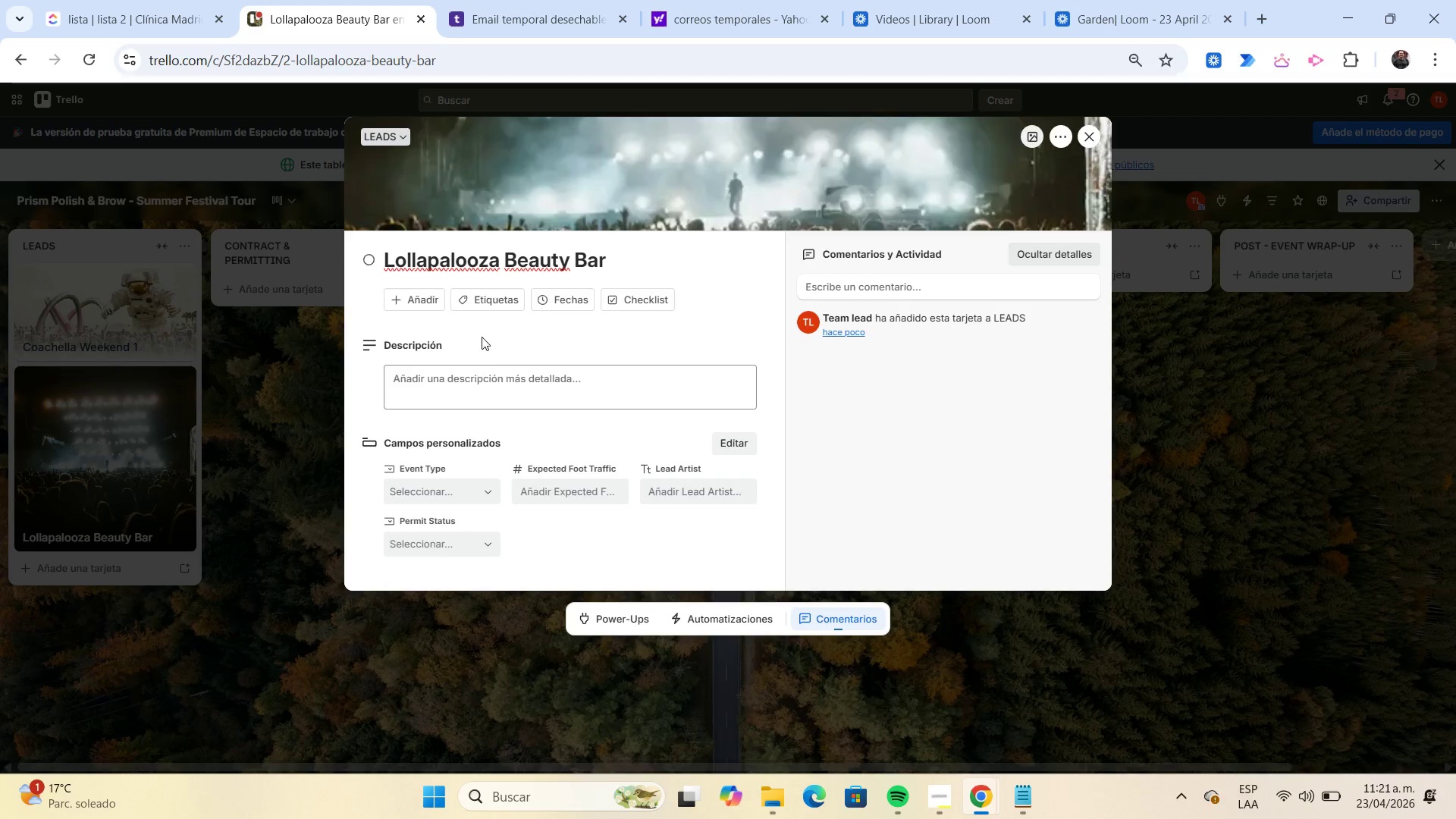 
left_click([488, 301])
 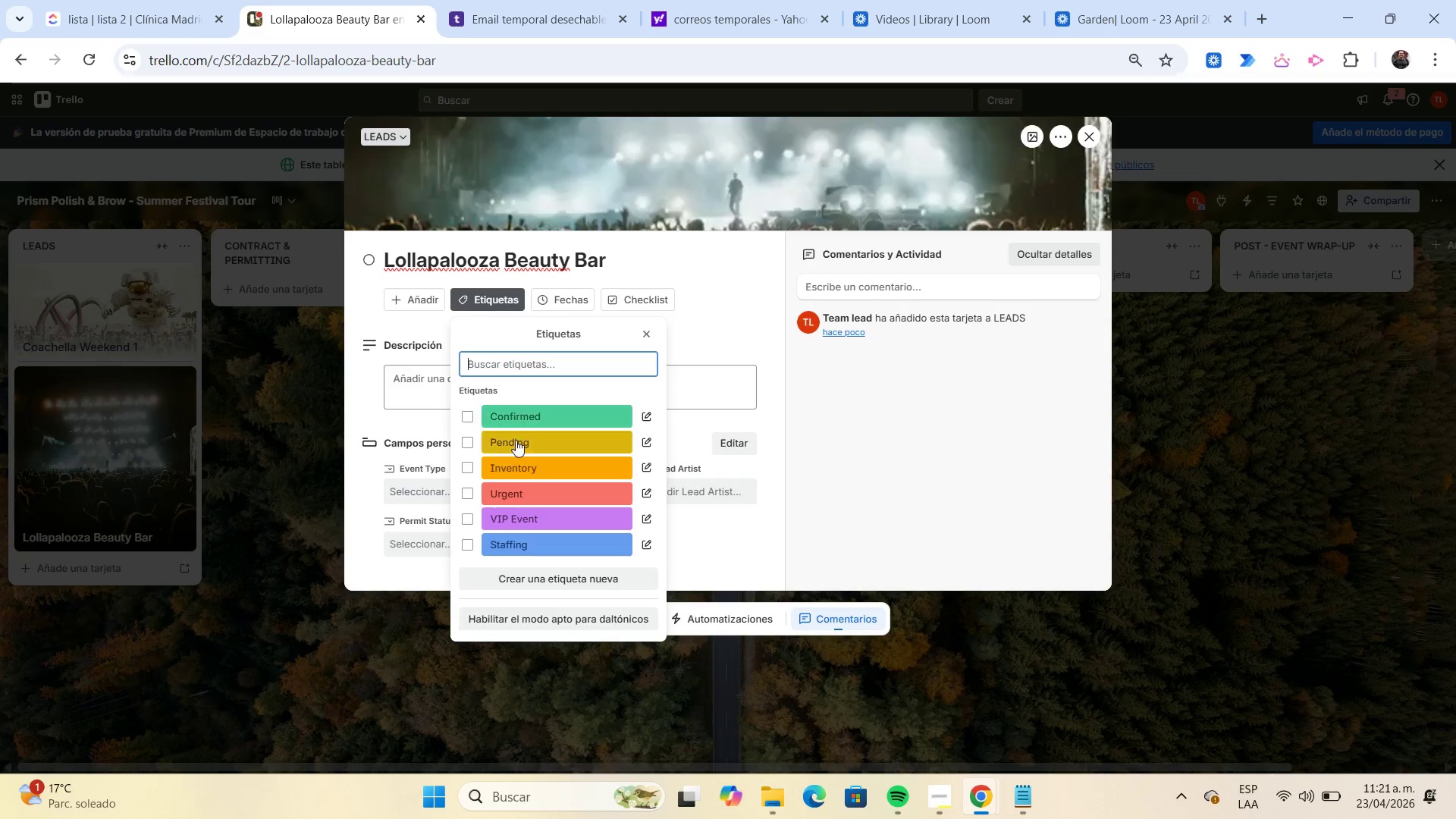 
wait(5.14)
 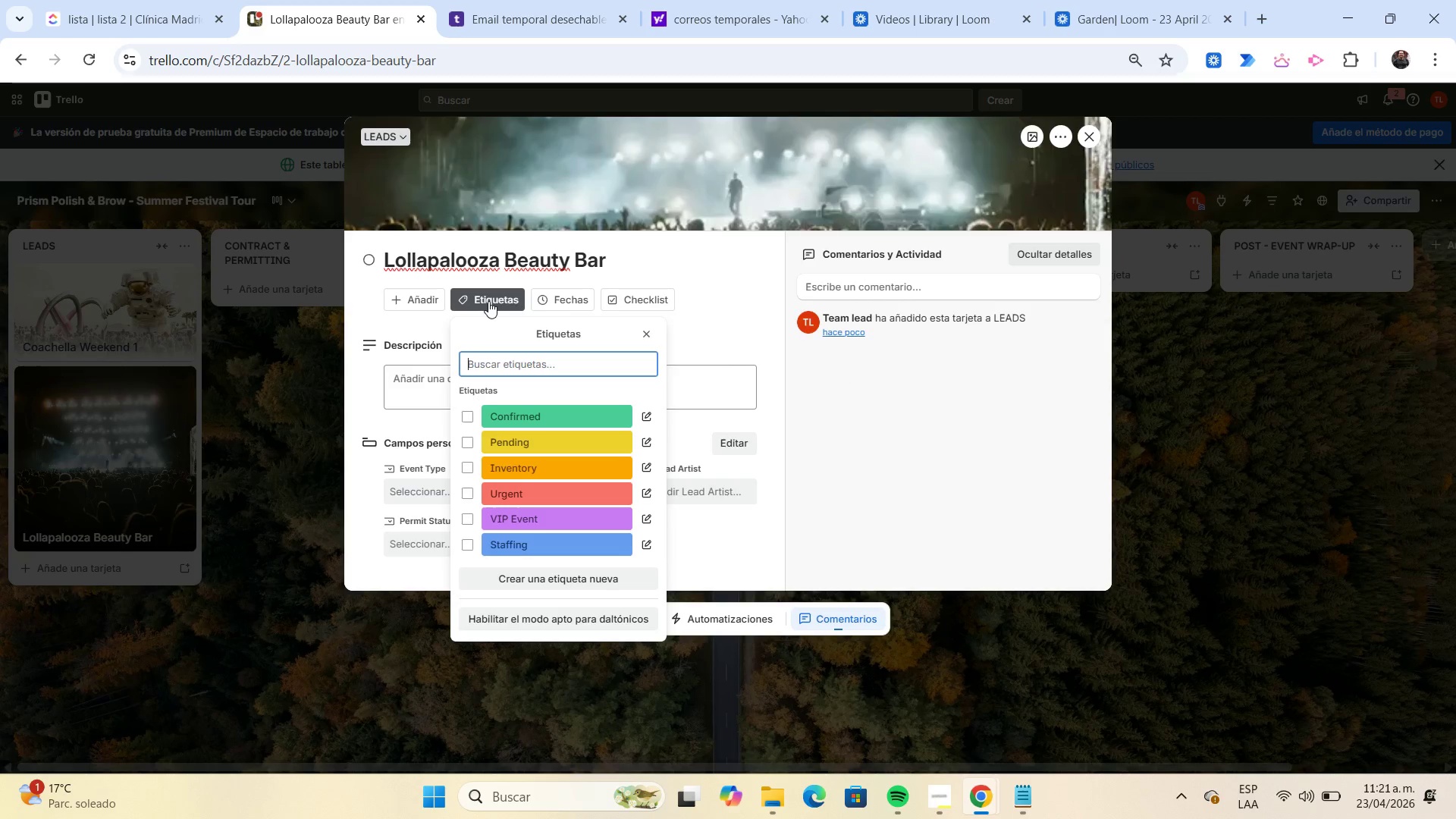 
left_click([472, 443])
 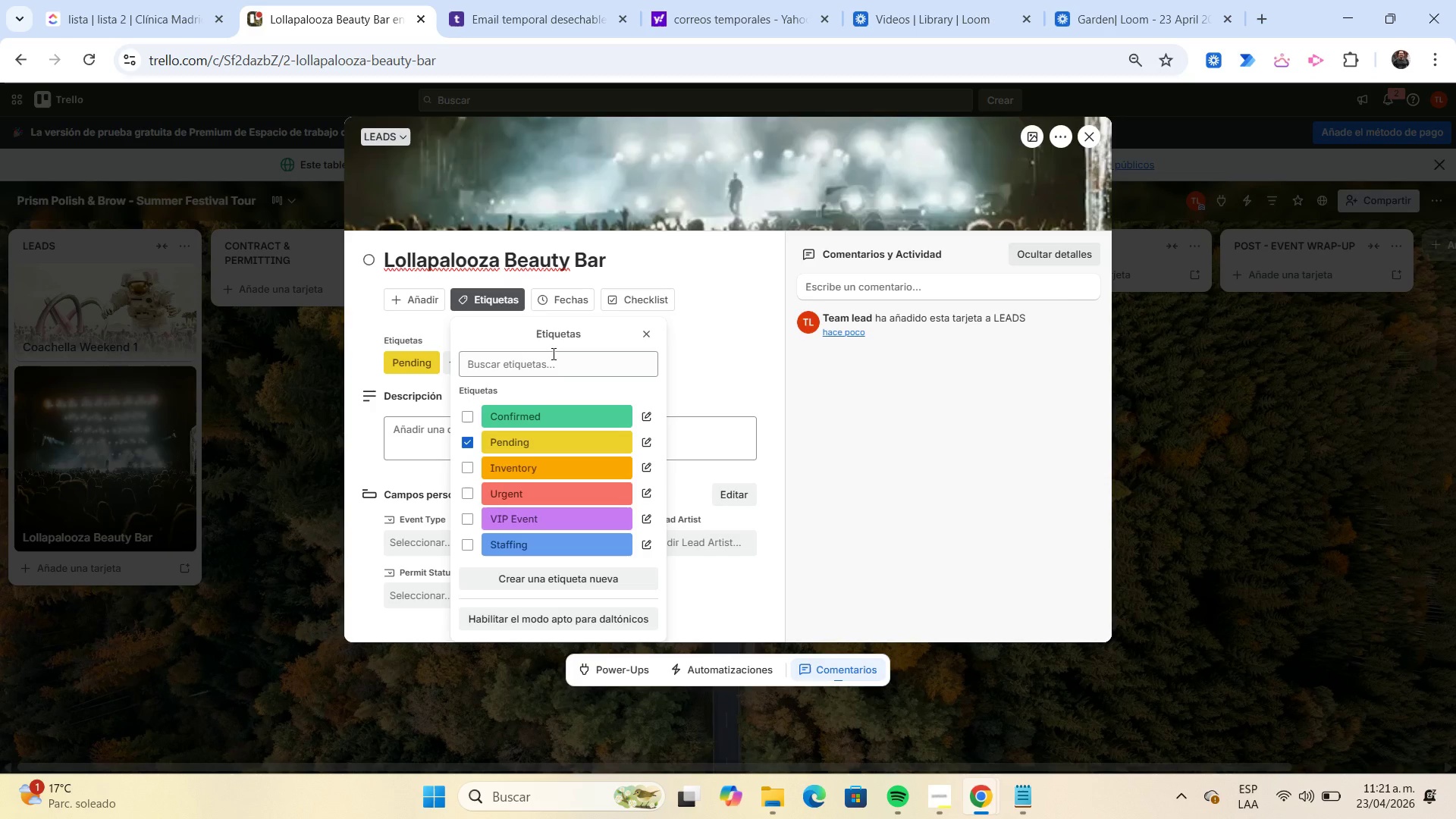 
mouse_move([556, 324])
 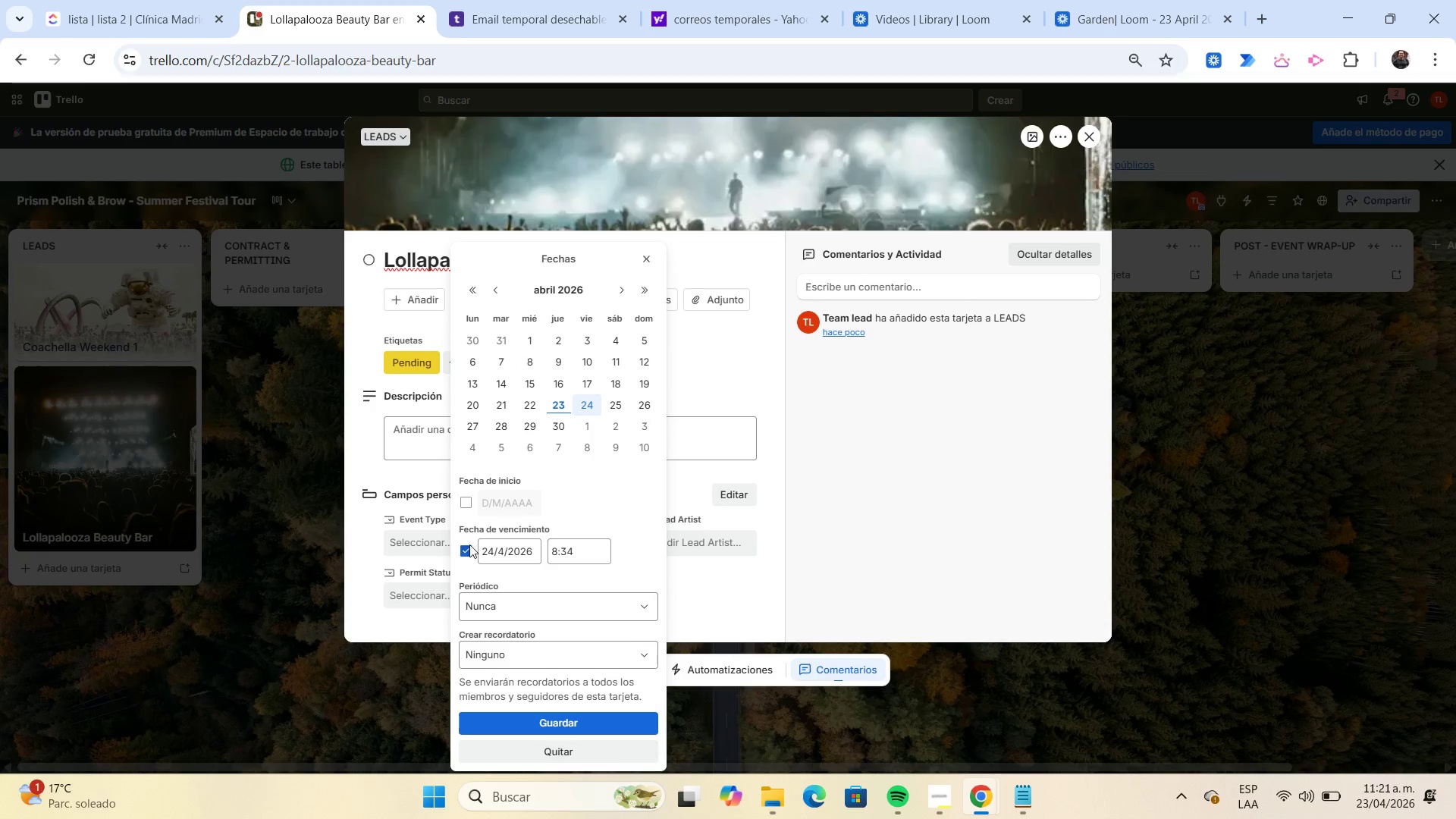 
left_click([468, 546])
 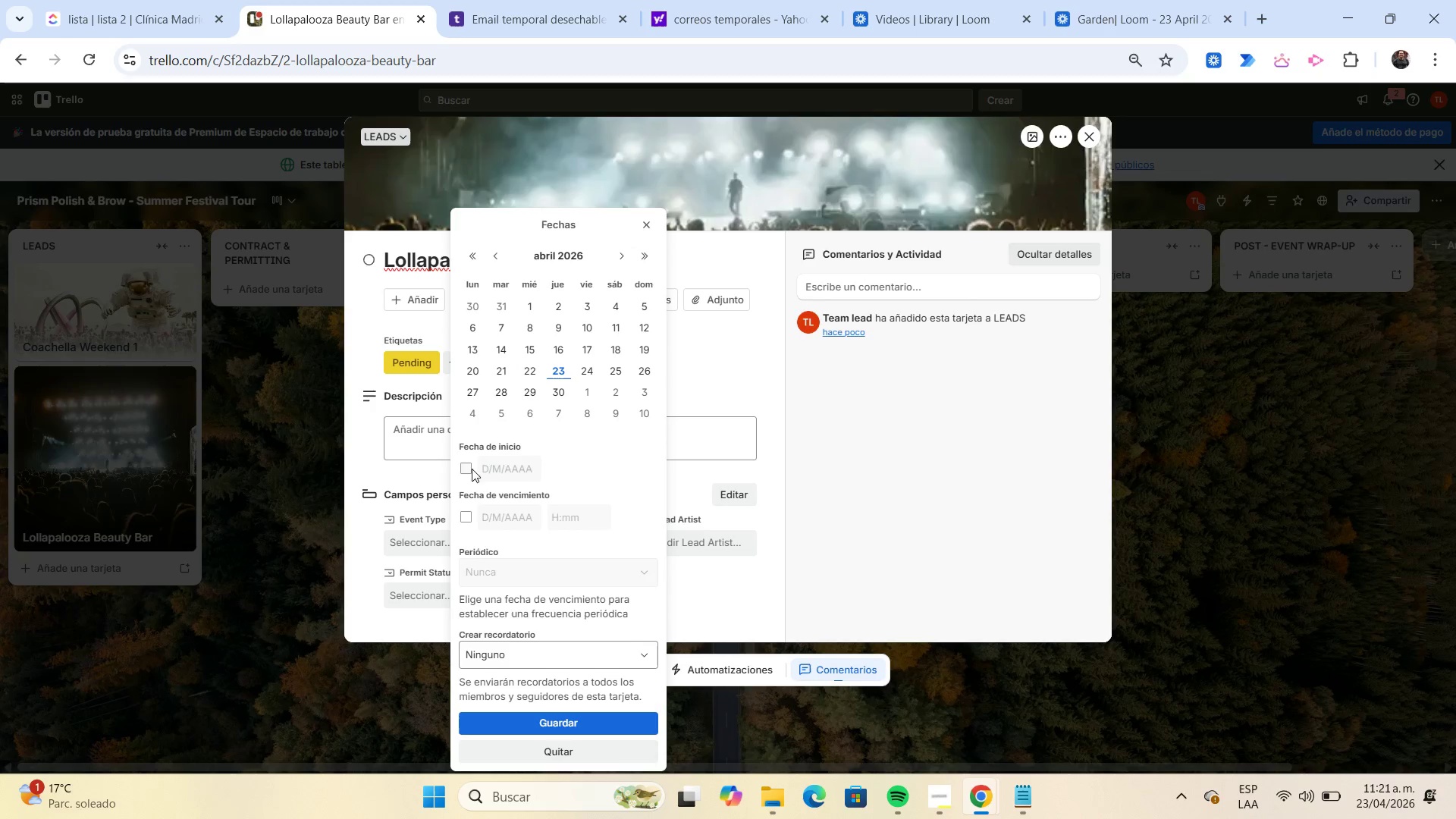 
left_click([471, 468])
 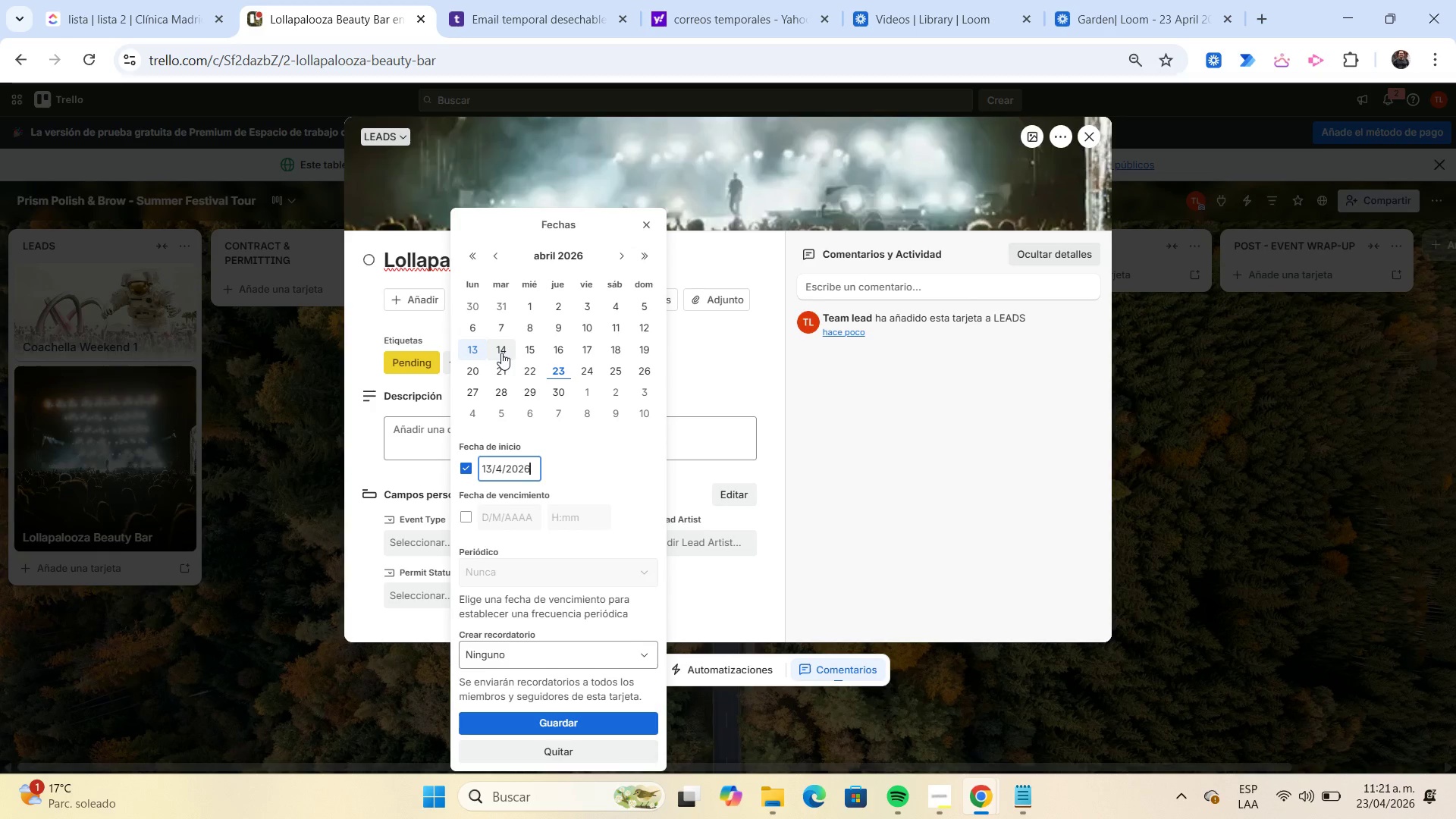 
left_click([501, 353])
 